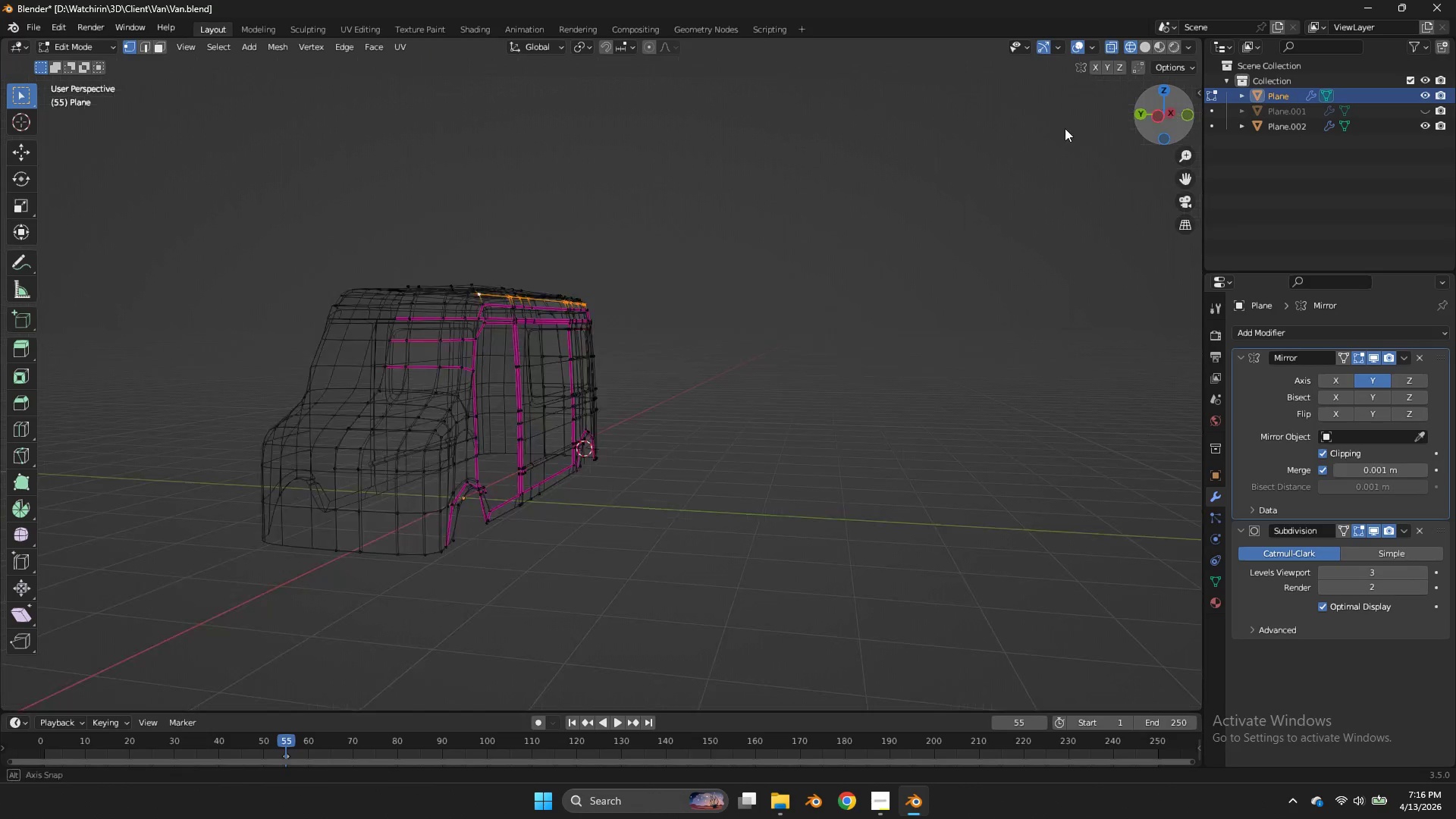 
left_click_drag(start_coordinate=[1175, 113], to_coordinate=[874, 154])
 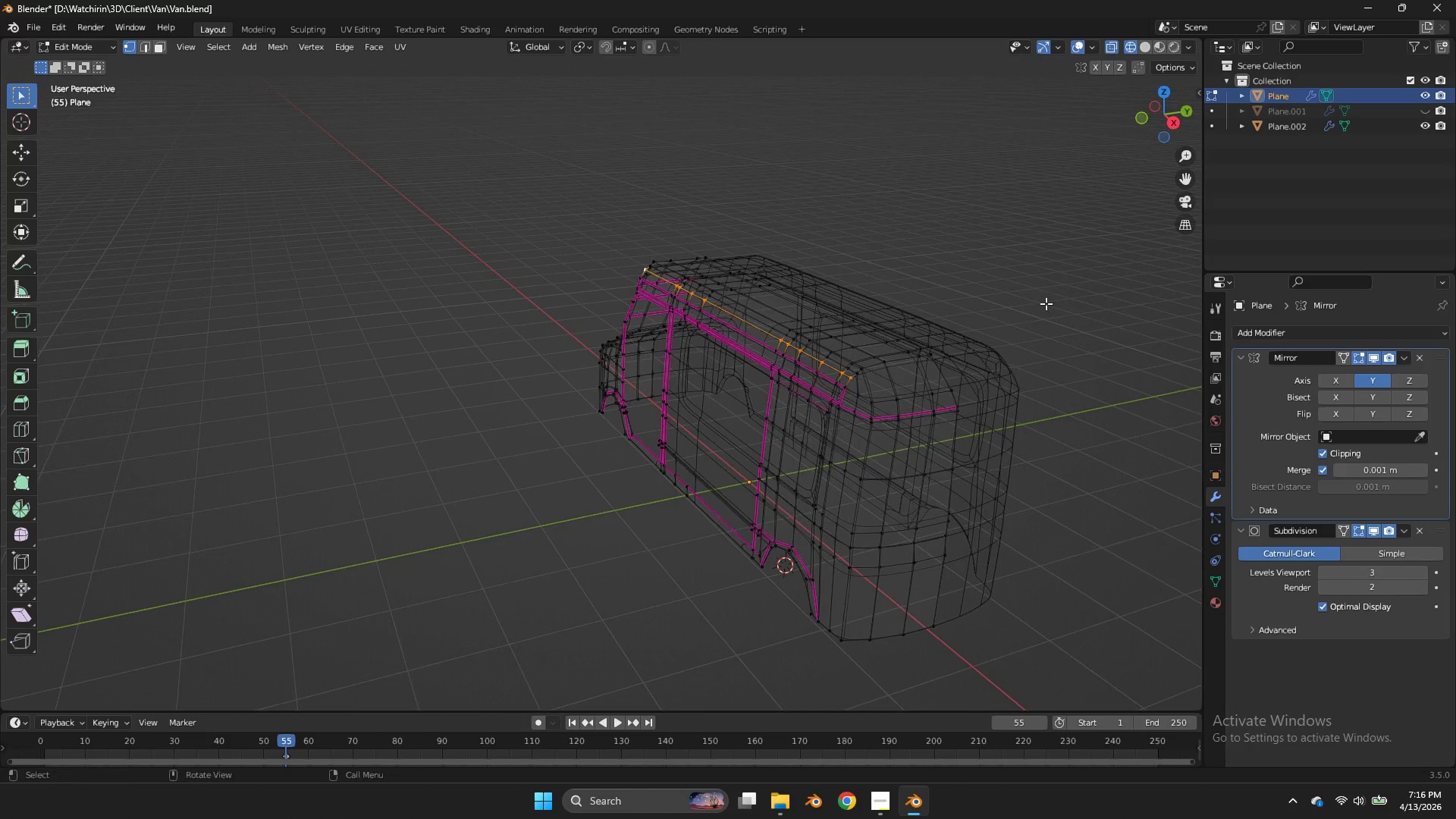 
key(Z)
 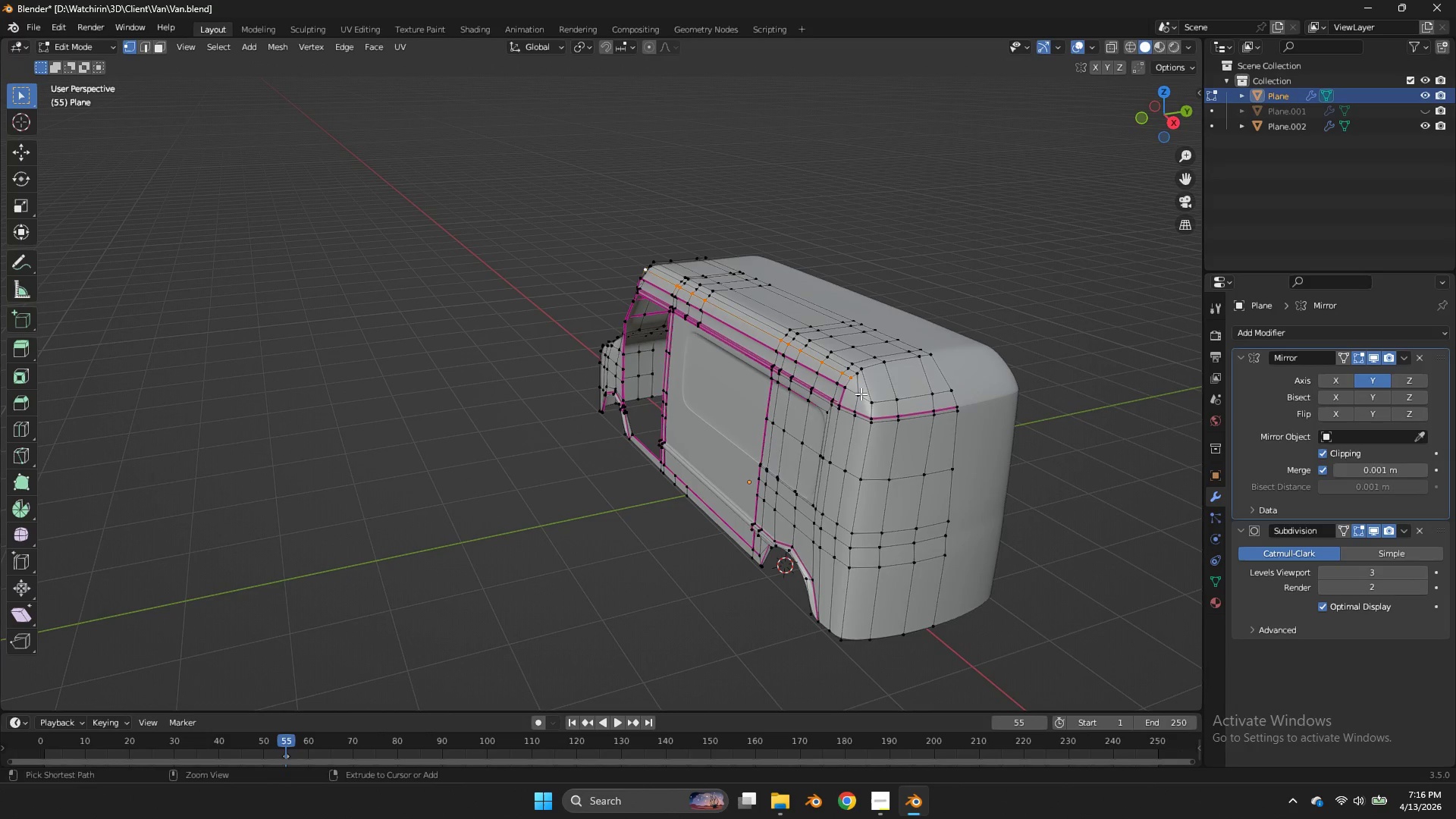 
key(Control+R)
 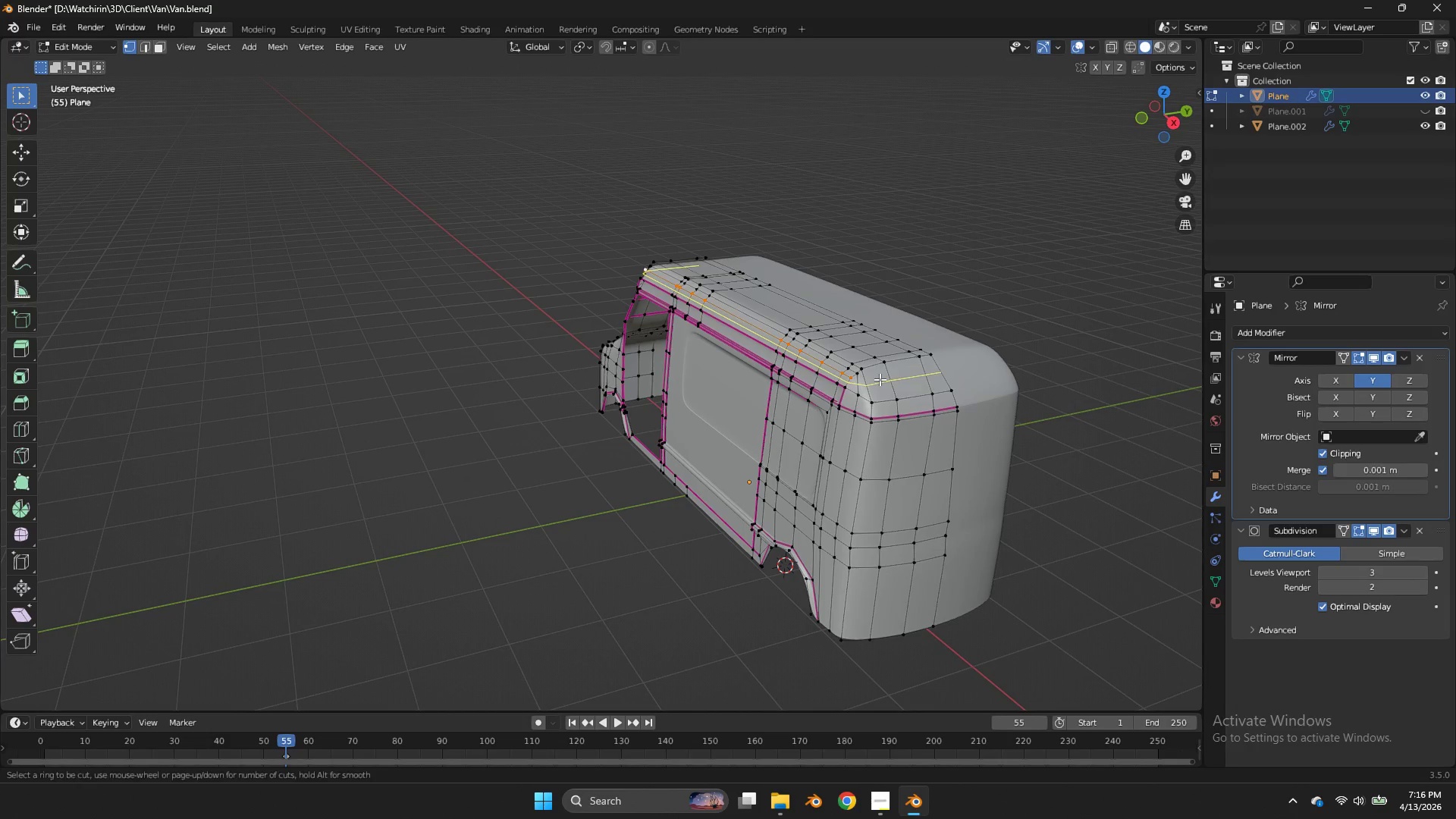 
right_click([880, 379])
 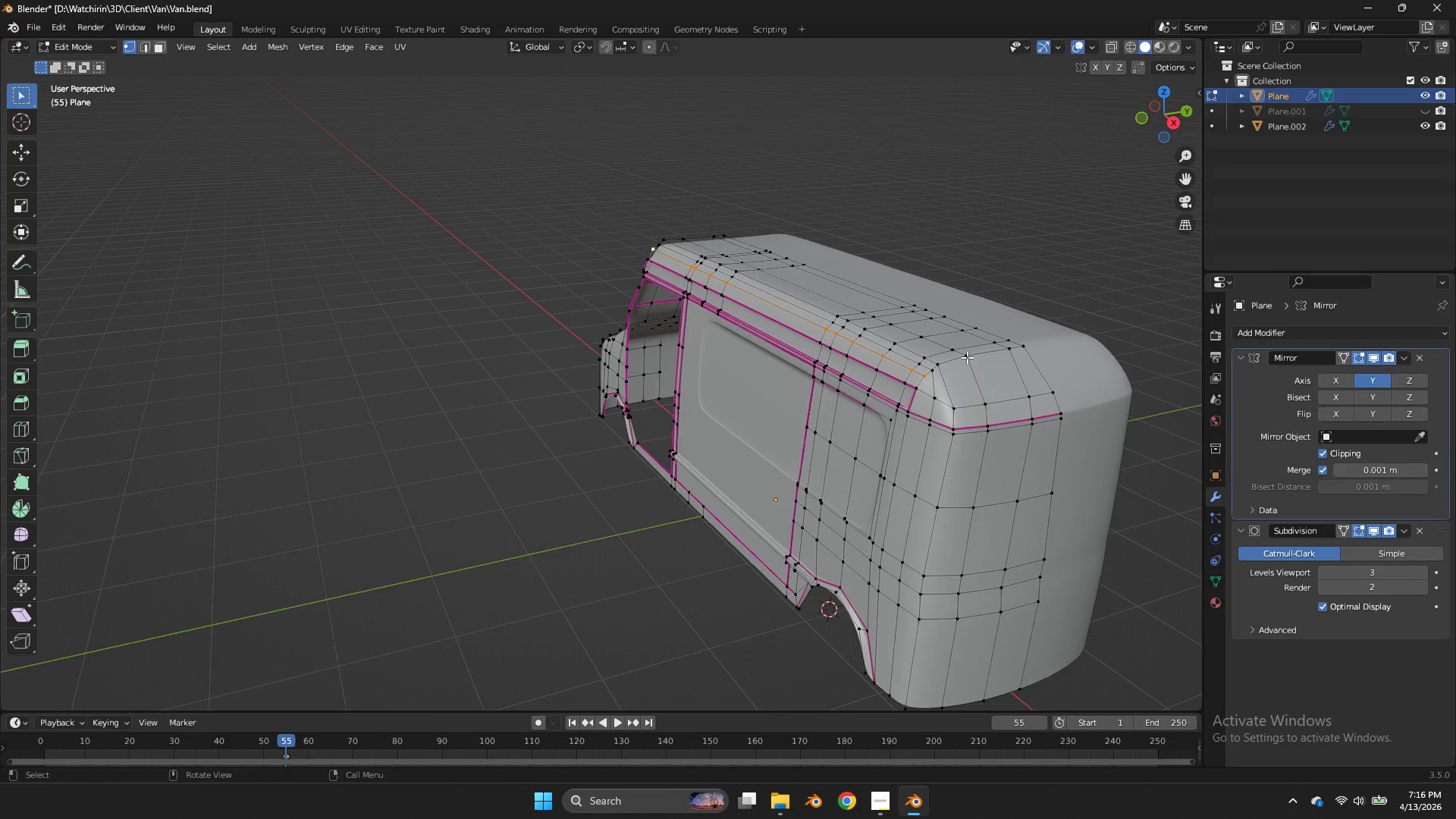 
scroll: coordinate [967, 357], scroll_direction: up, amount: 2.0
 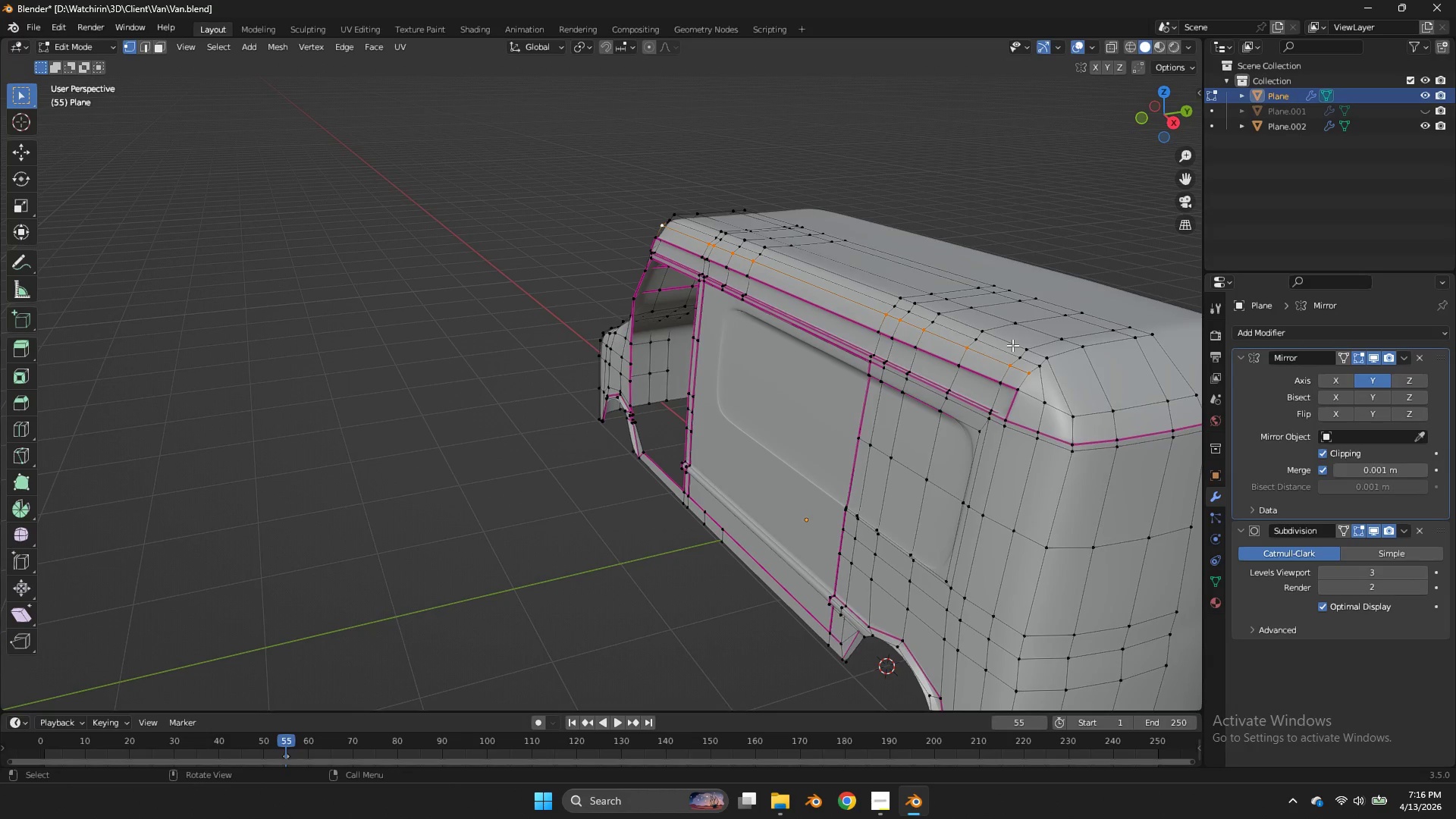 
hold_key(key=AltLeft, duration=0.5)
double_click([1043, 376])
 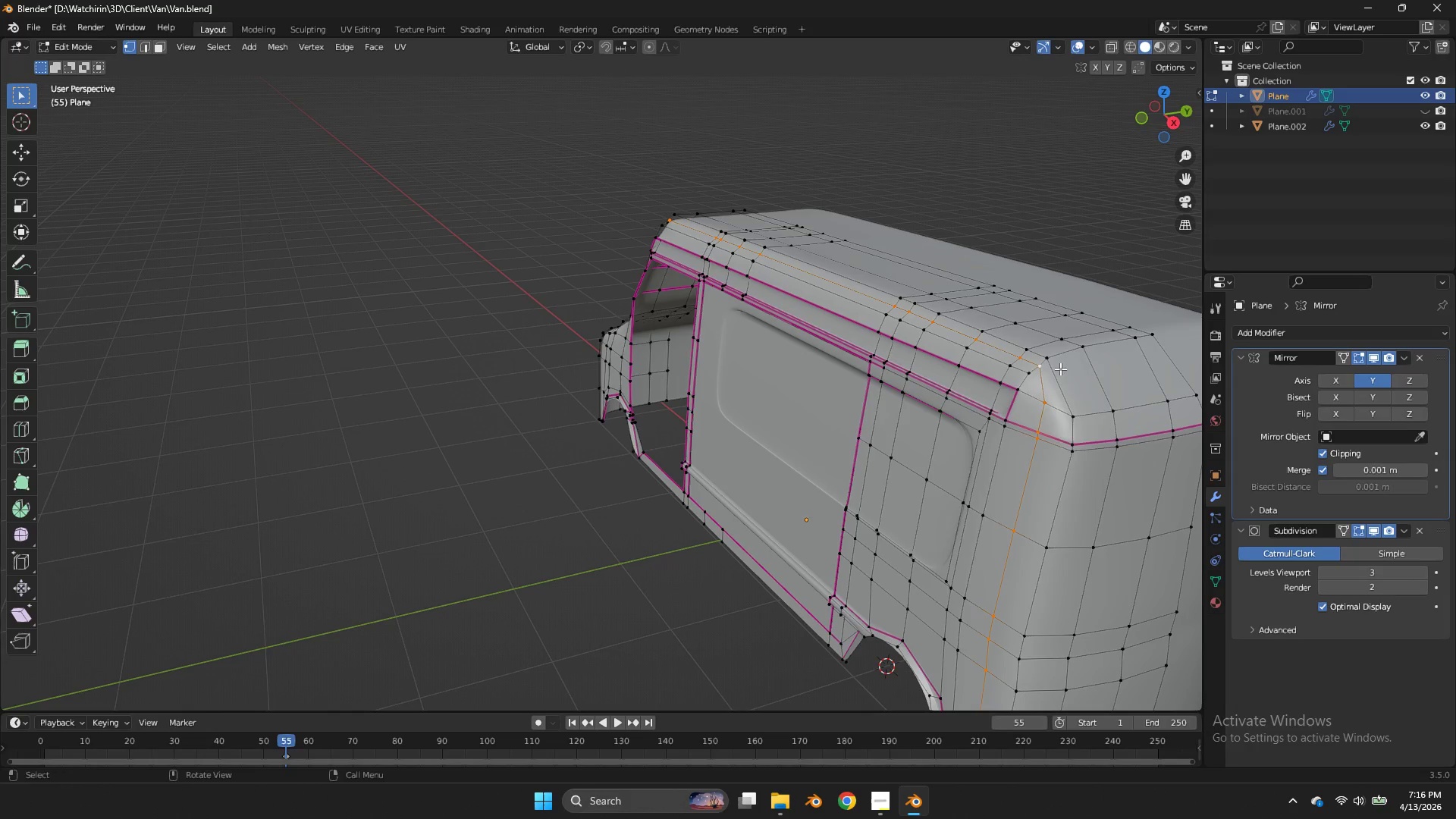 
key(X)
 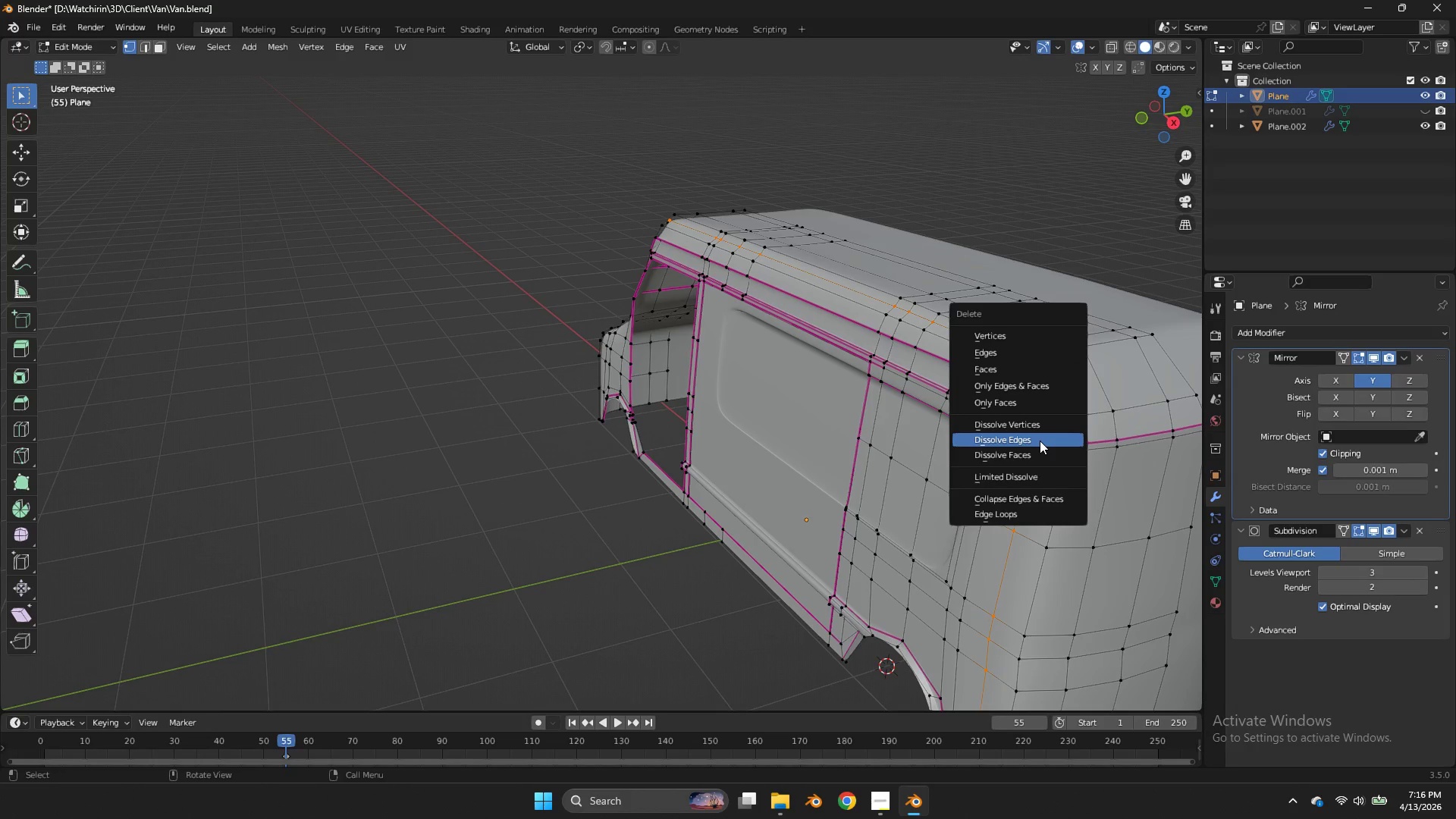 
left_click([1040, 441])
 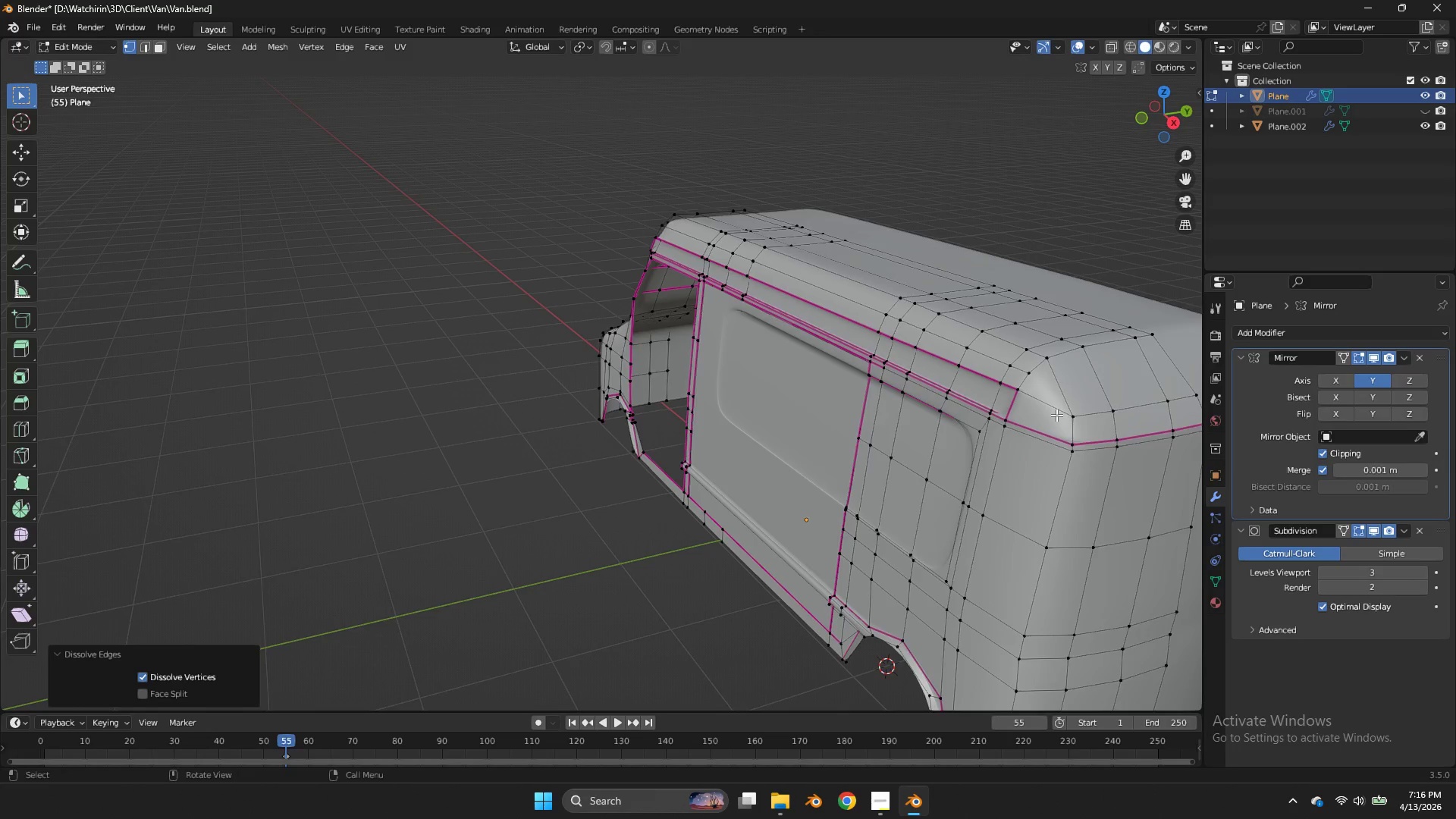 
scroll: coordinate [1056, 415], scroll_direction: down, amount: 1.0
 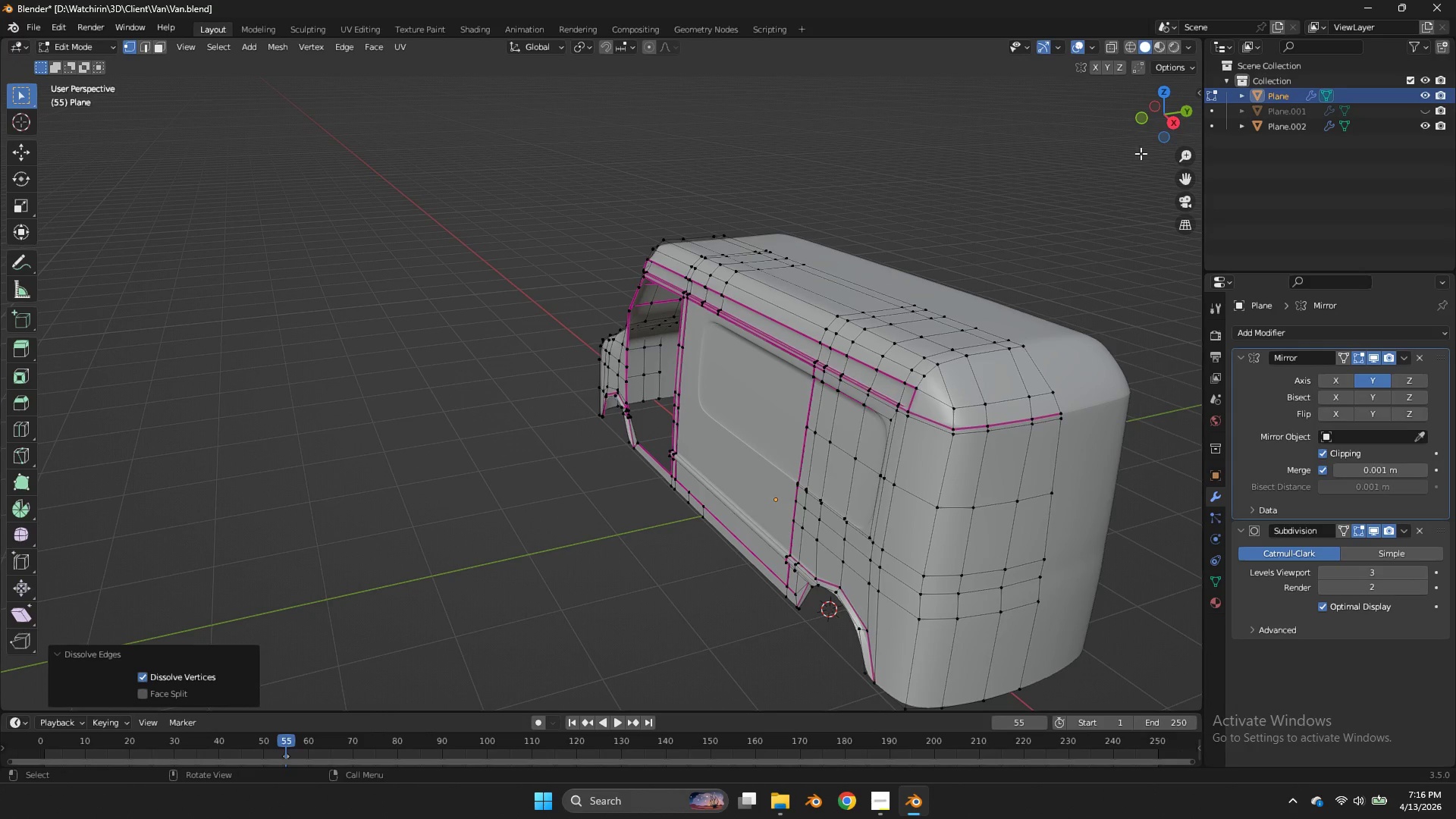 
left_click_drag(start_coordinate=[1146, 115], to_coordinate=[1153, 122])
 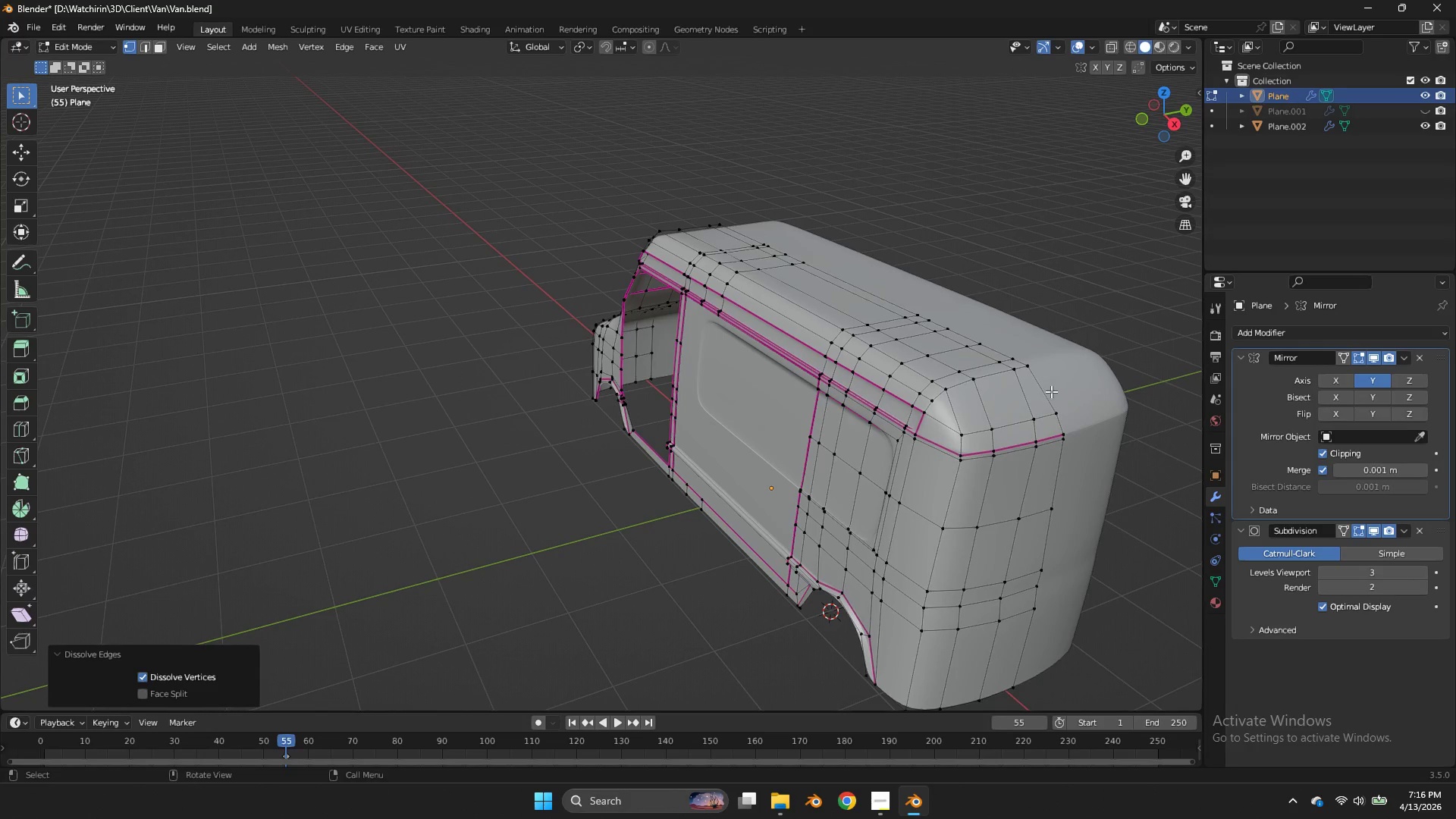 
key(K)
 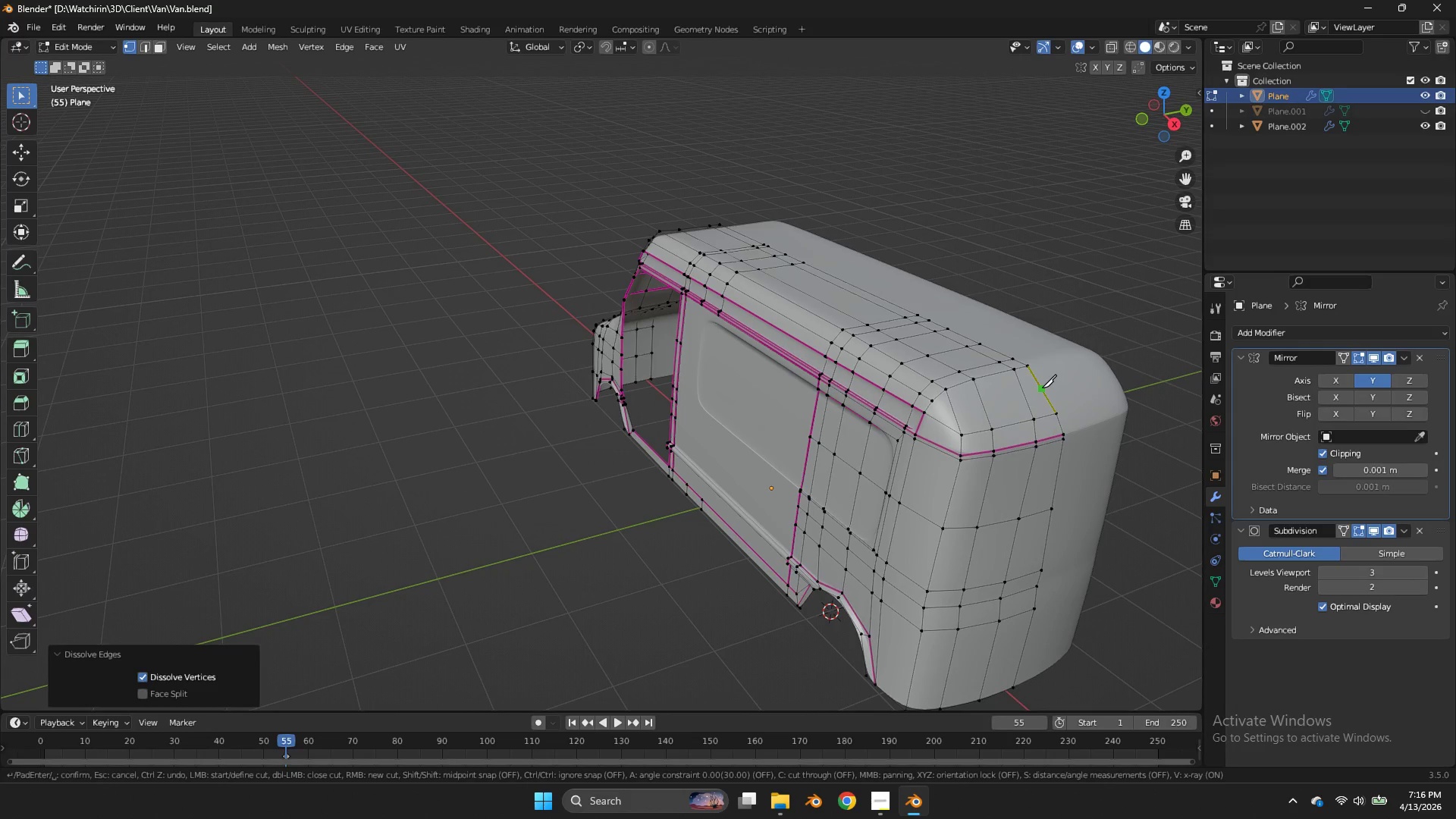 
double_click([1042, 388])
 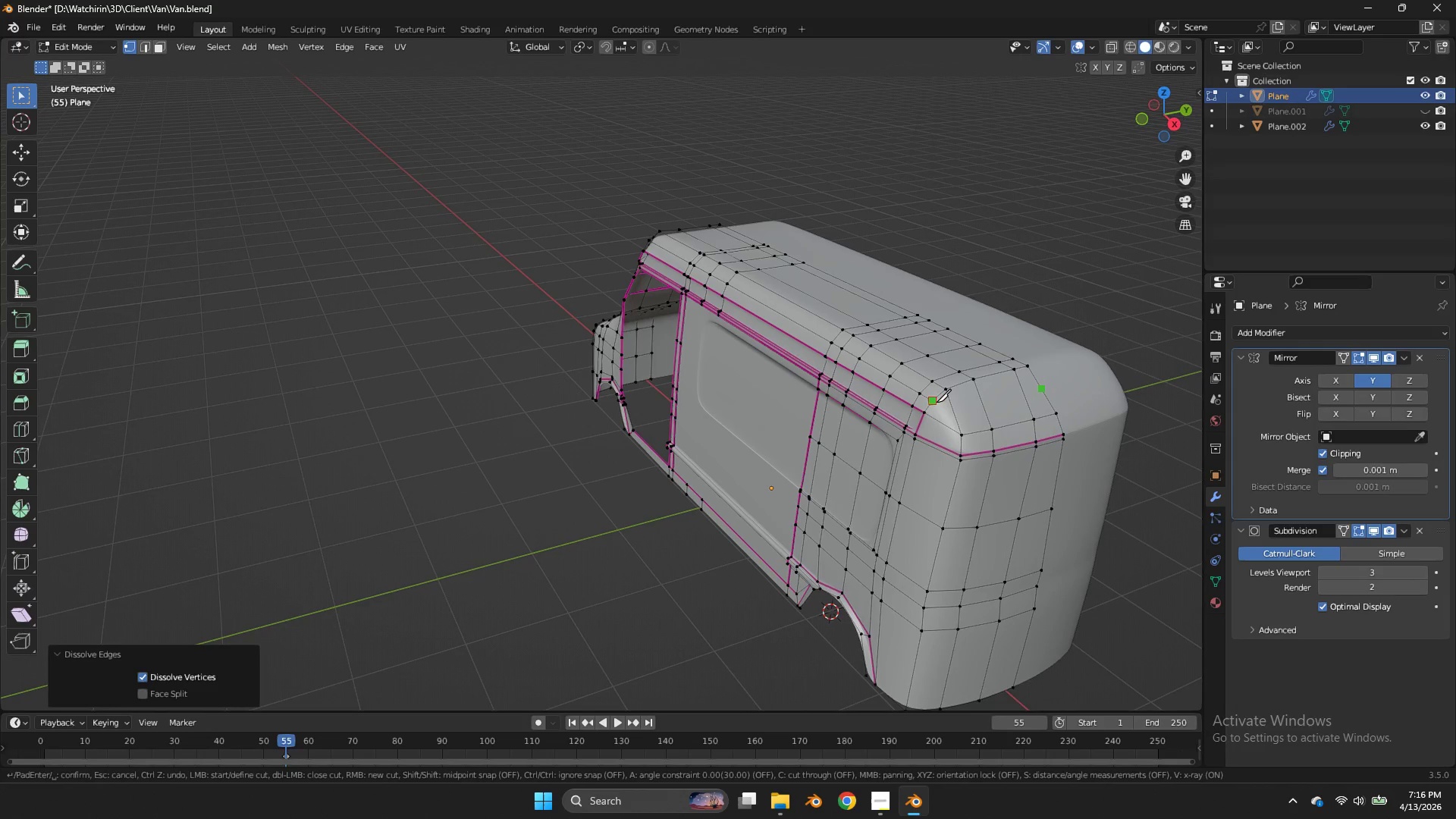 
left_click([937, 402])
 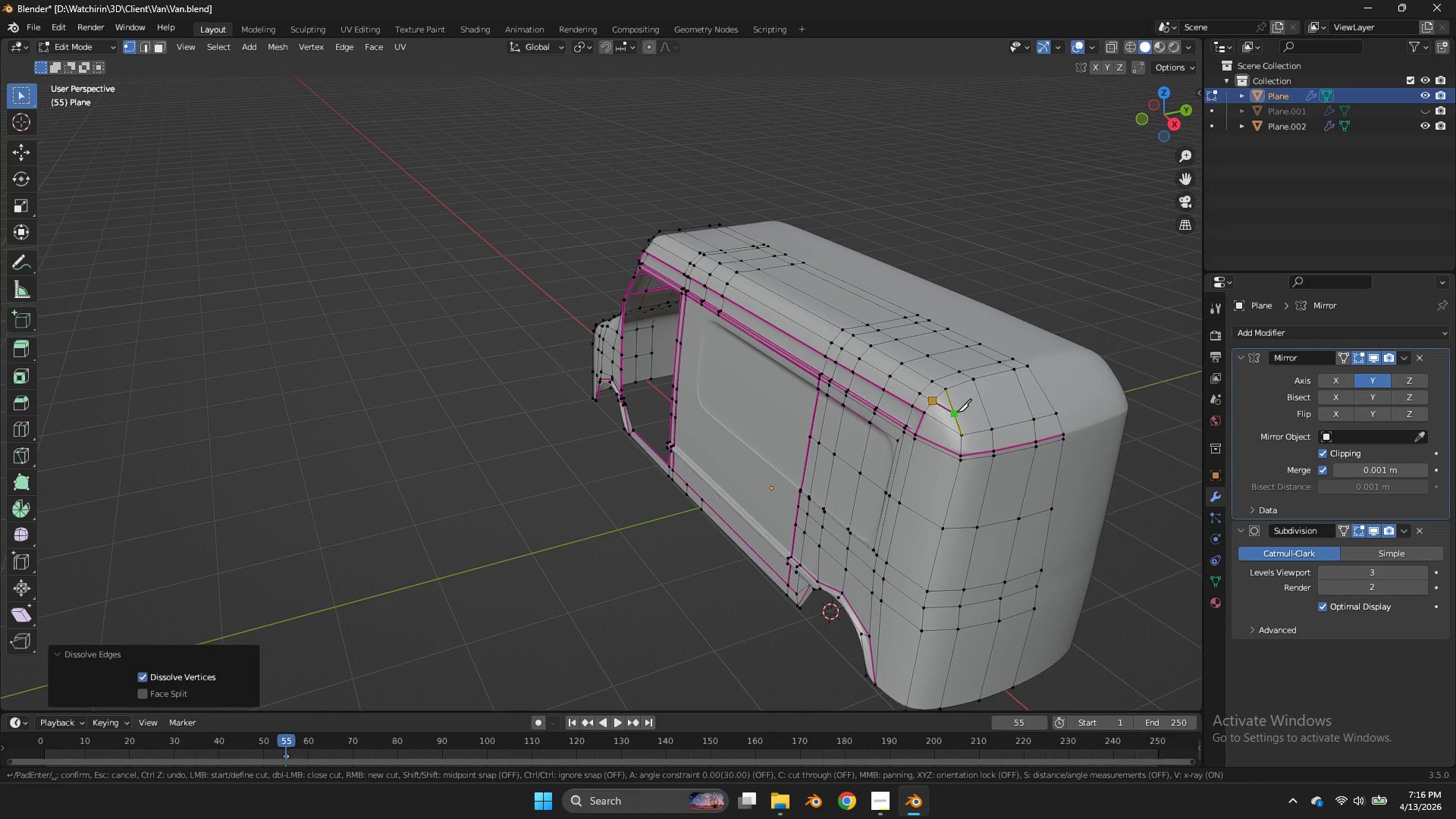 
double_click([959, 410])
 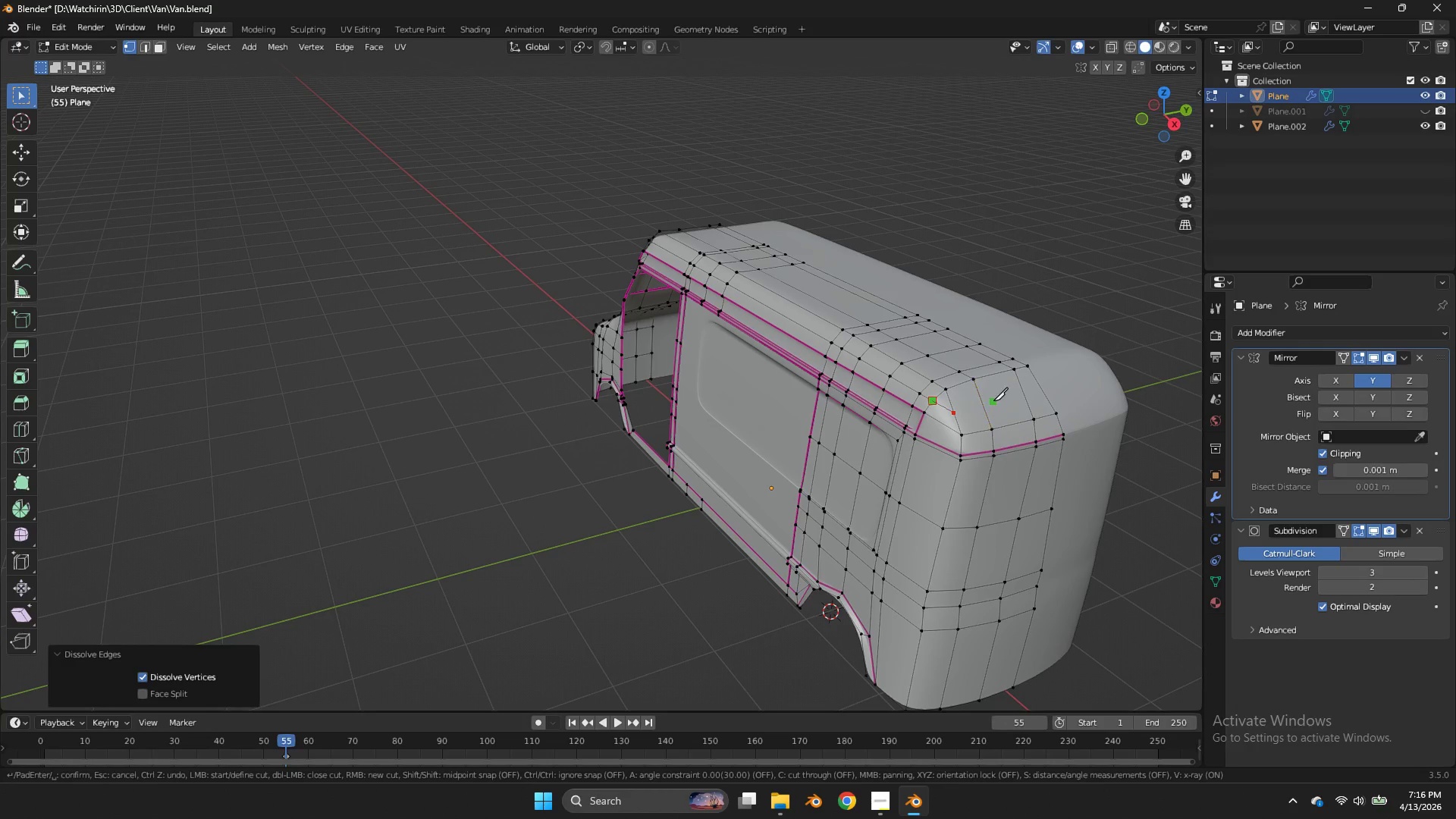 
left_click([959, 410])
 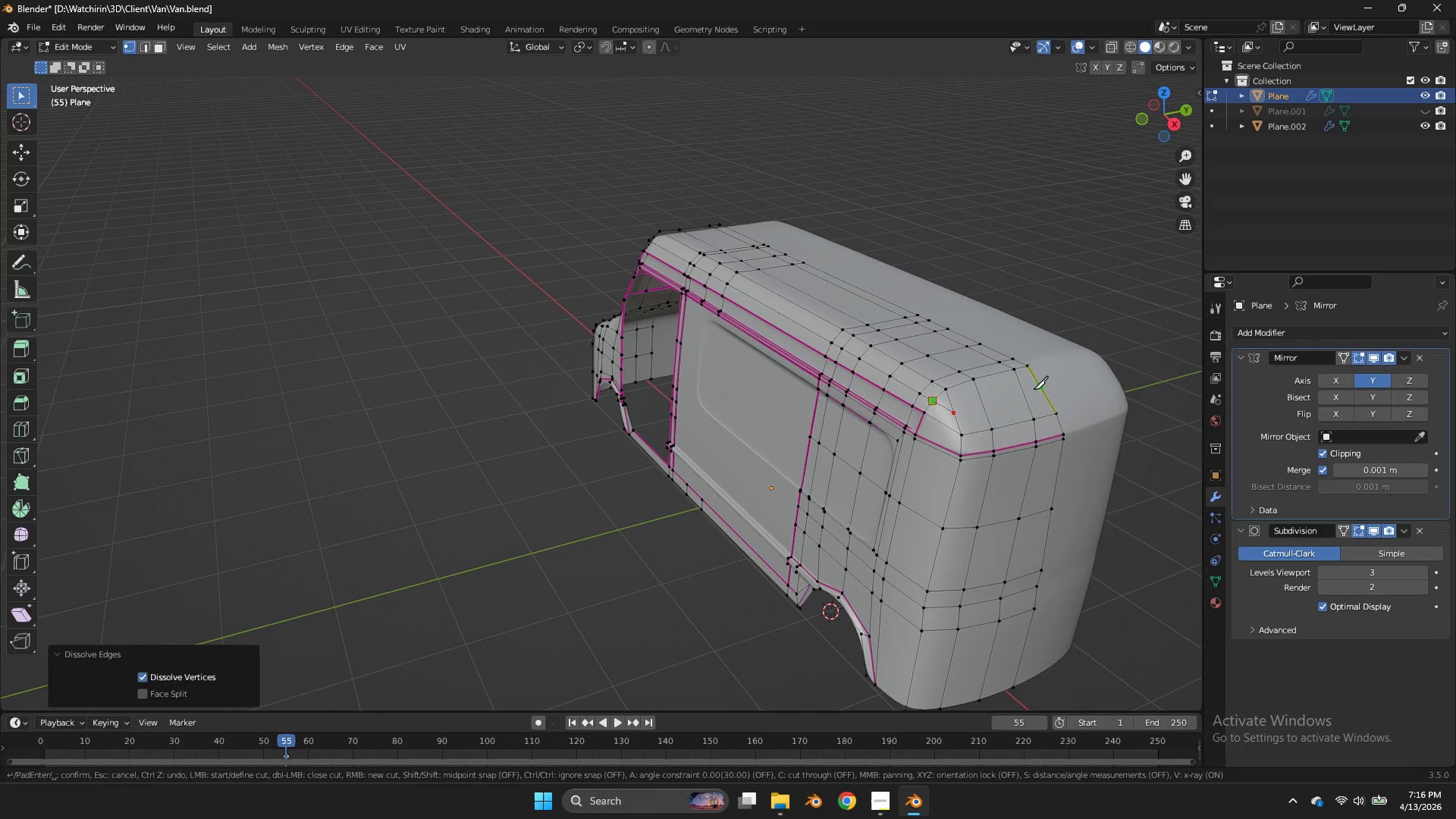 
left_click([1038, 388])
 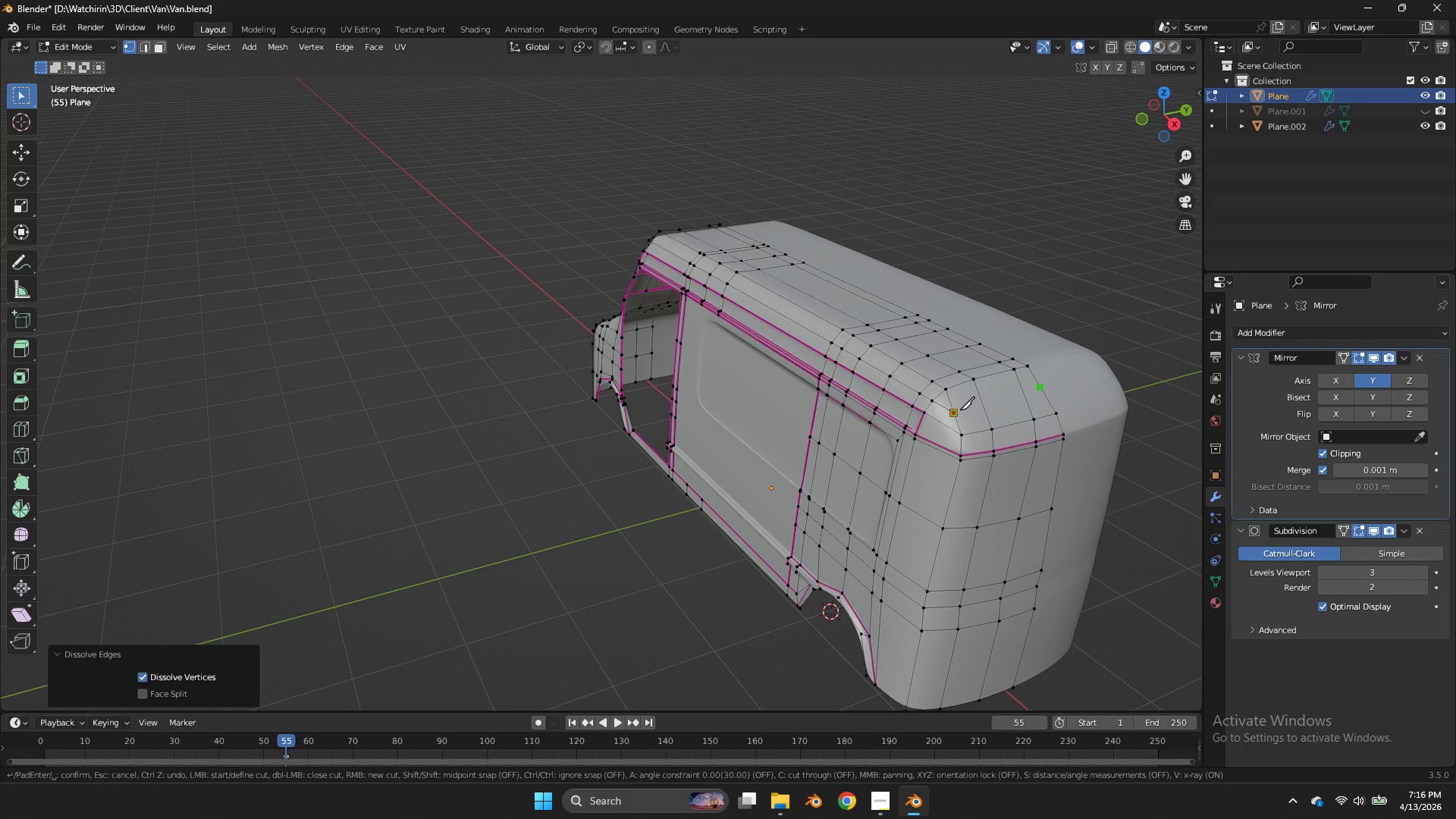 
double_click([1038, 388])
 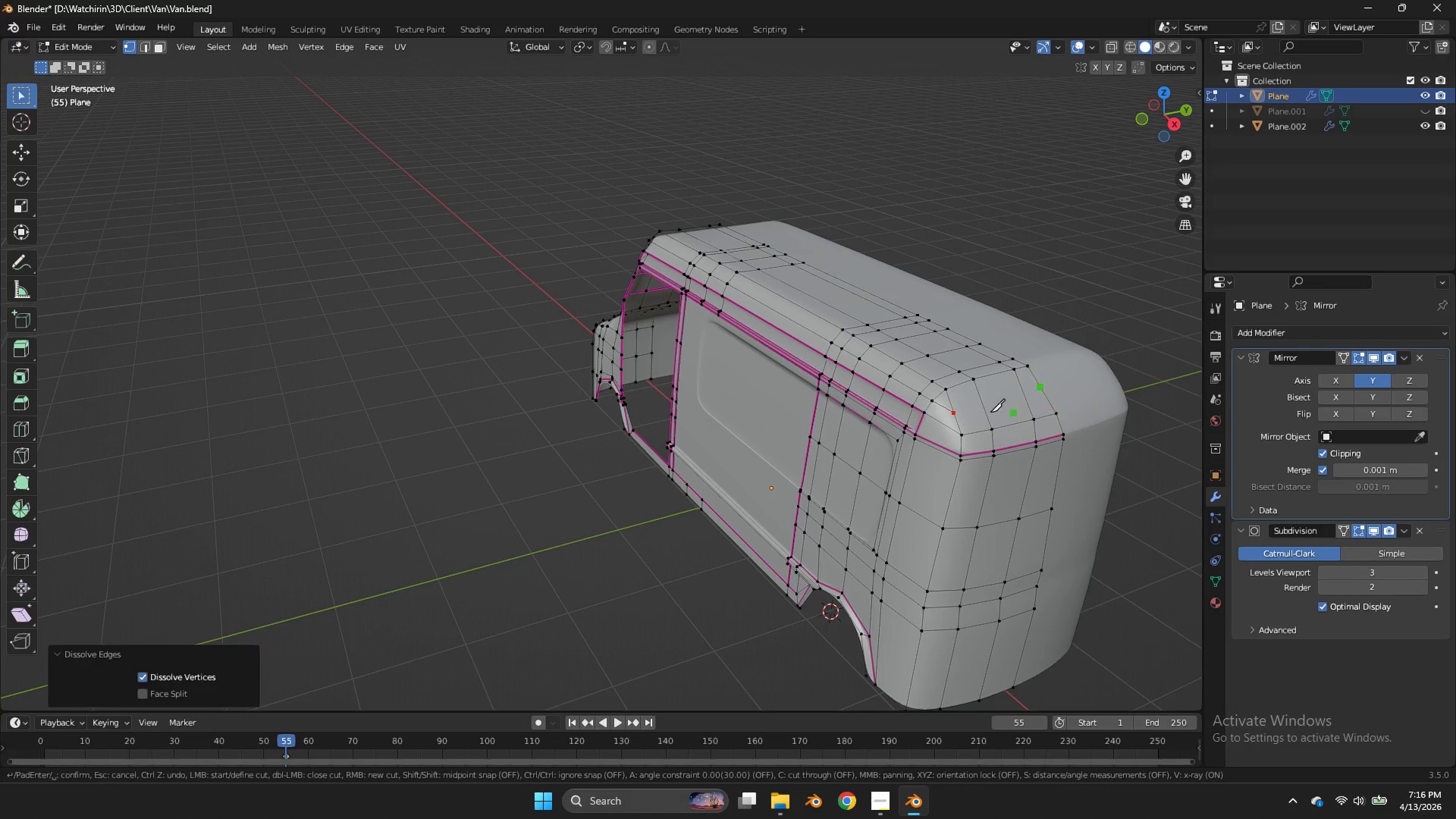 
left_click([959, 410])
 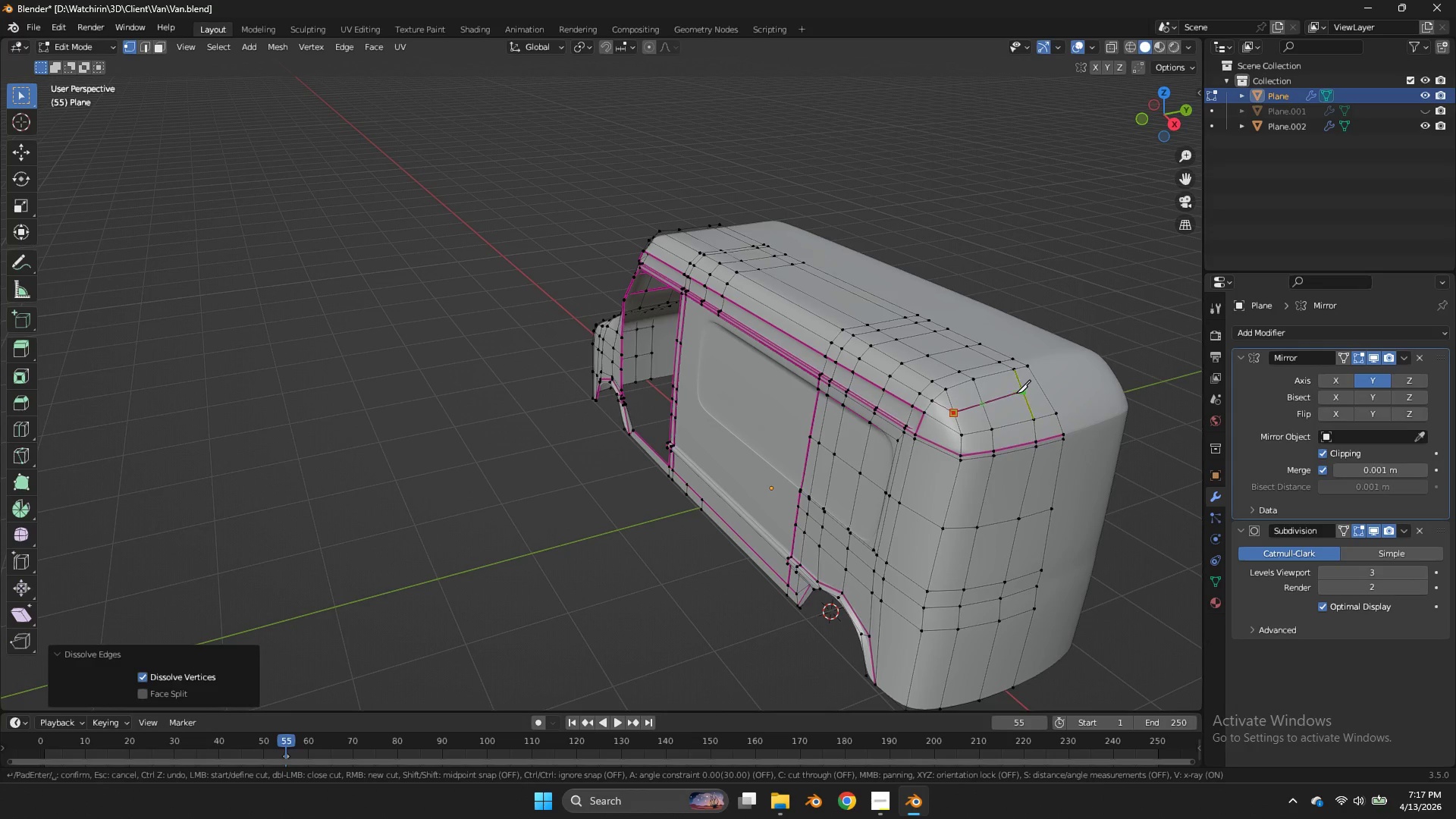 
double_click([1021, 392])
 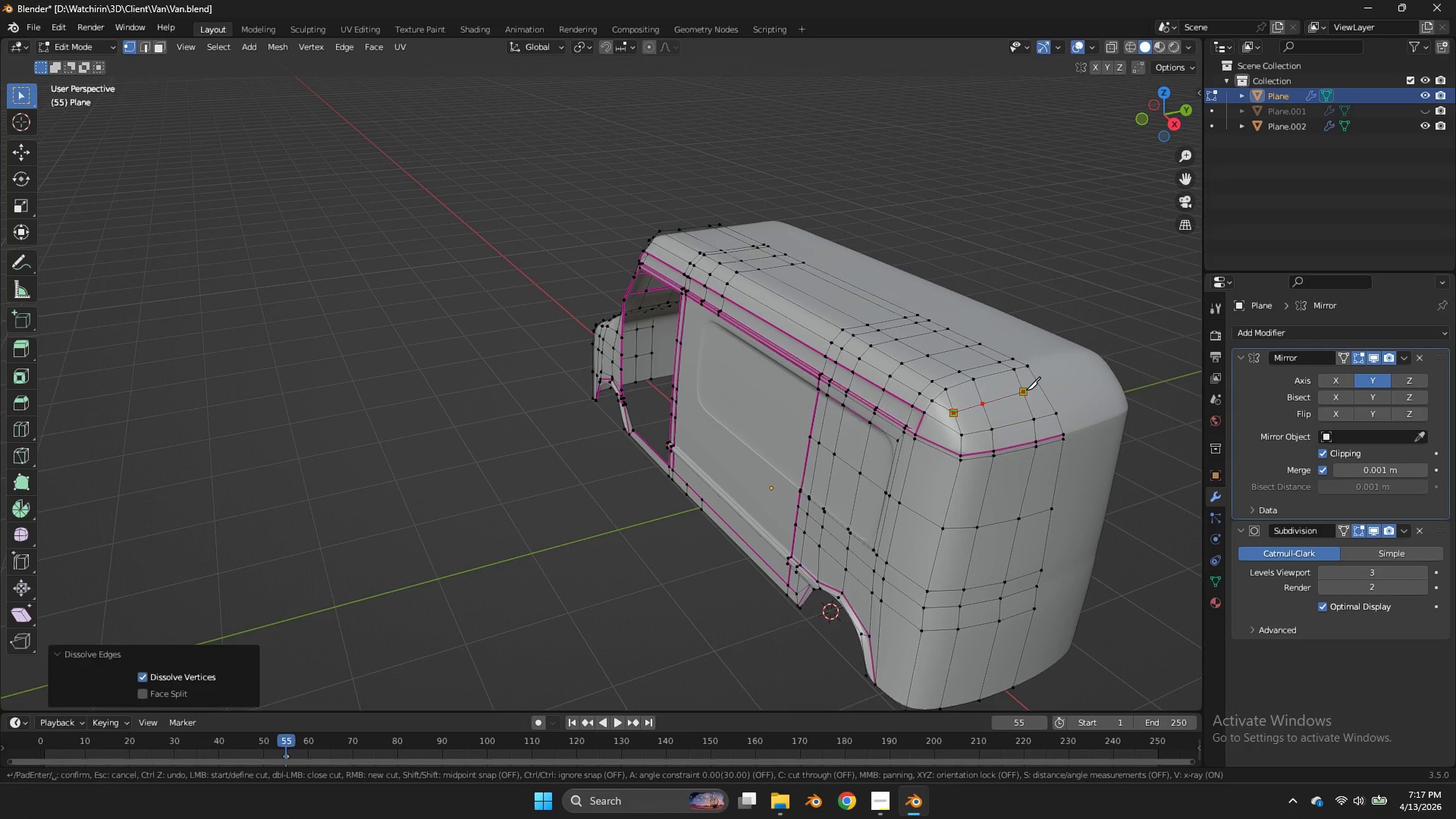 
left_click([1021, 390])
 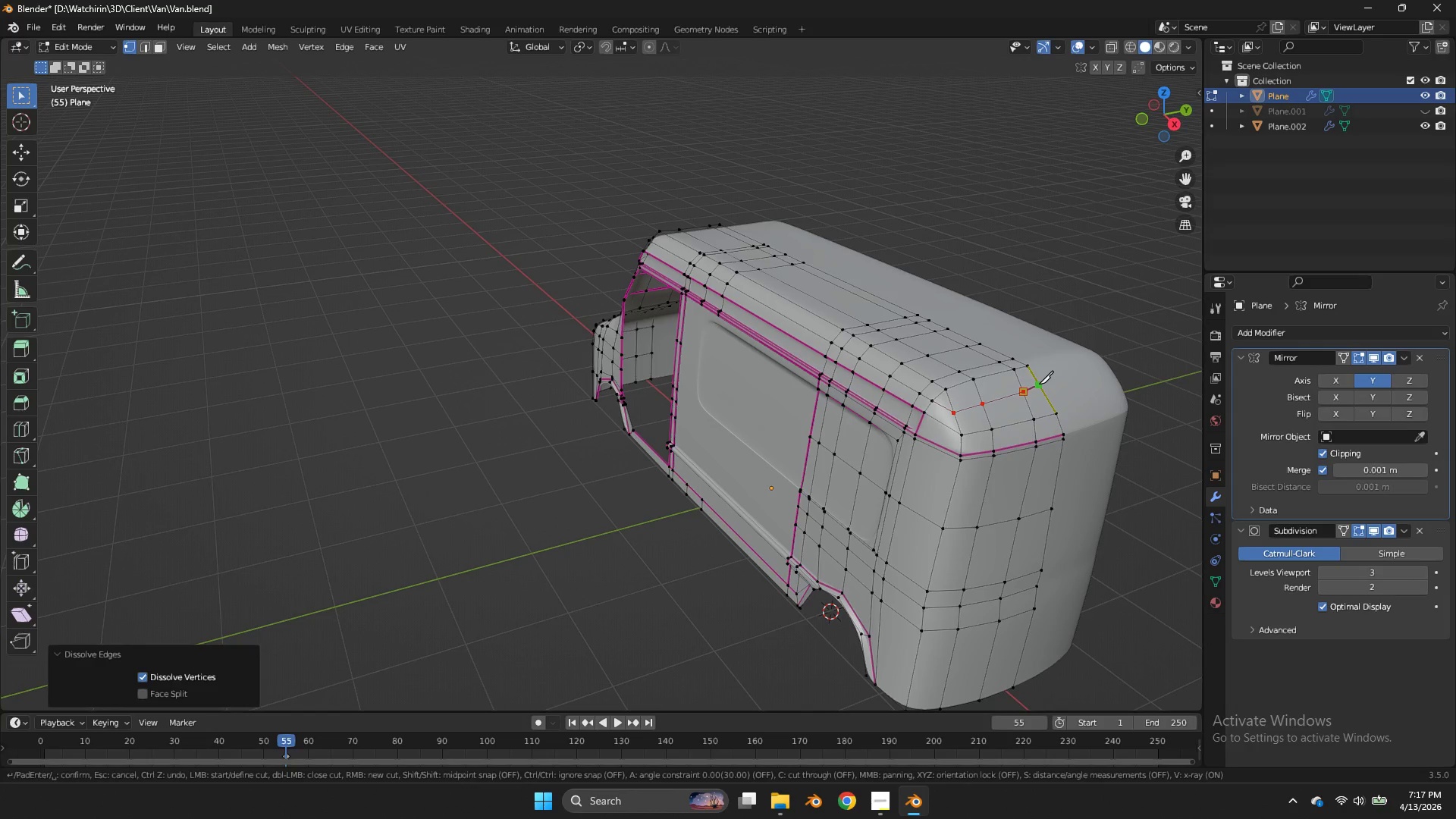 
left_click([1039, 384])
 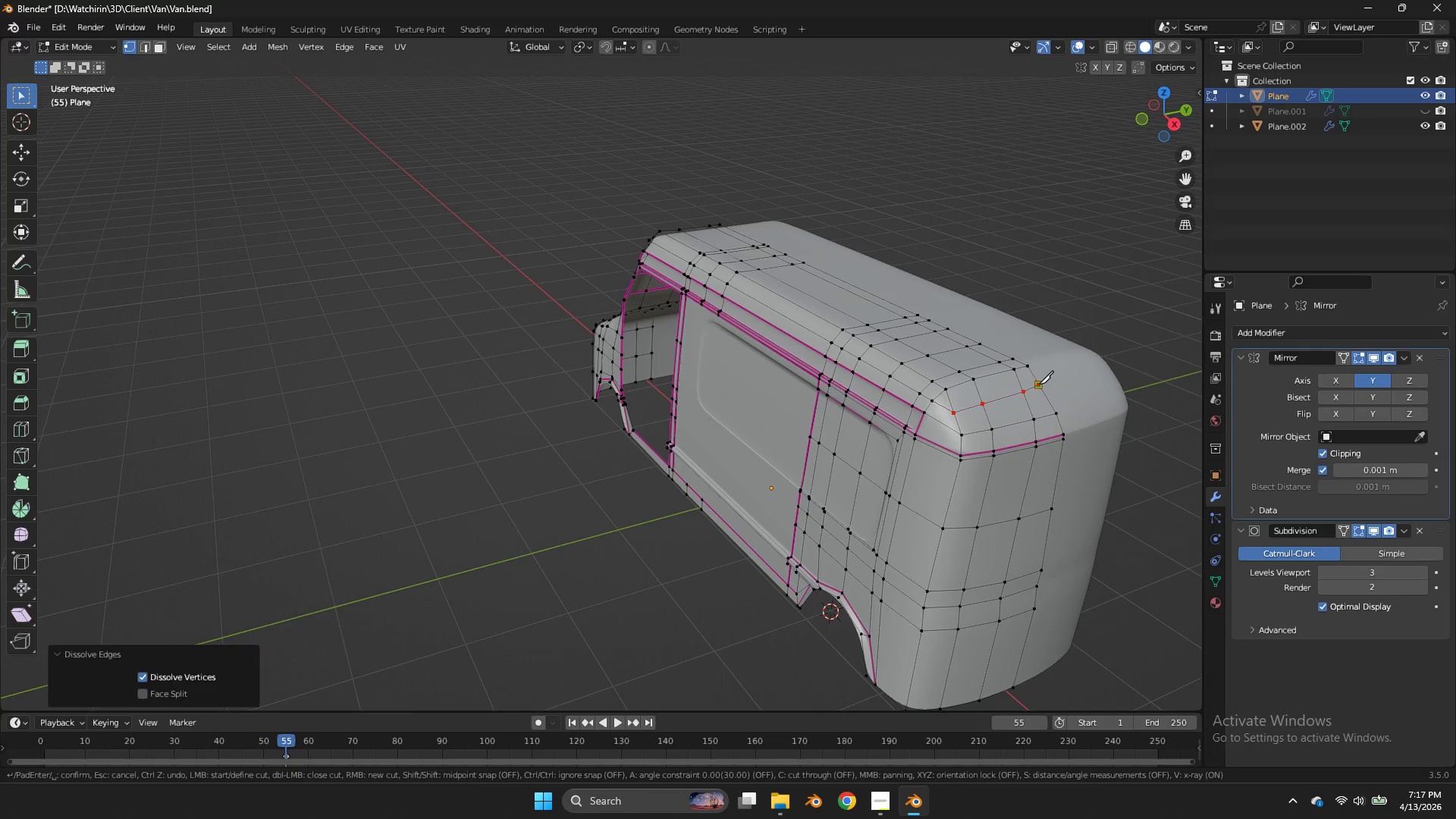 
key(Enter)
 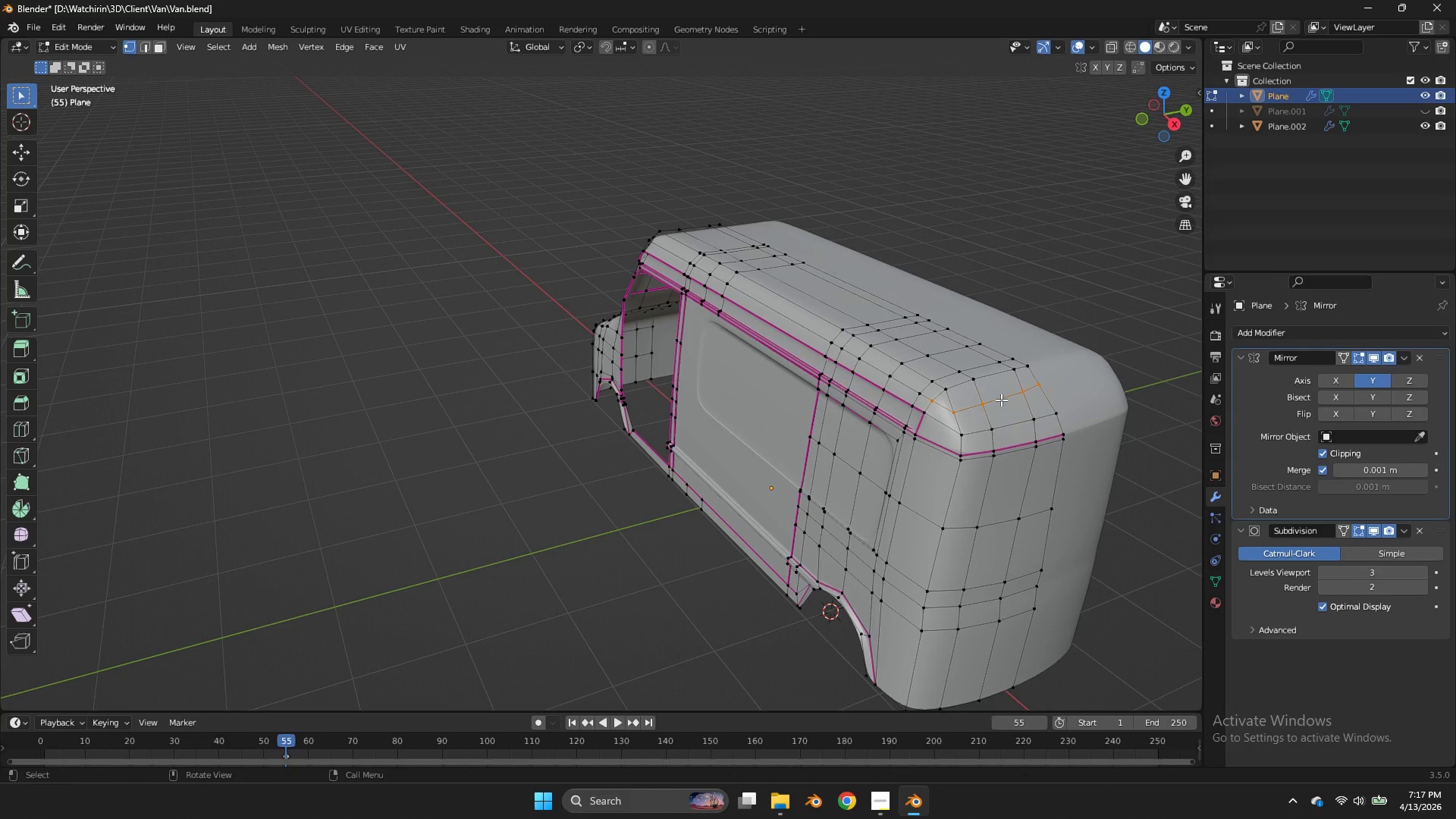 
hold_key(key=AltLeft, duration=0.55)
left_click([1001, 400])
 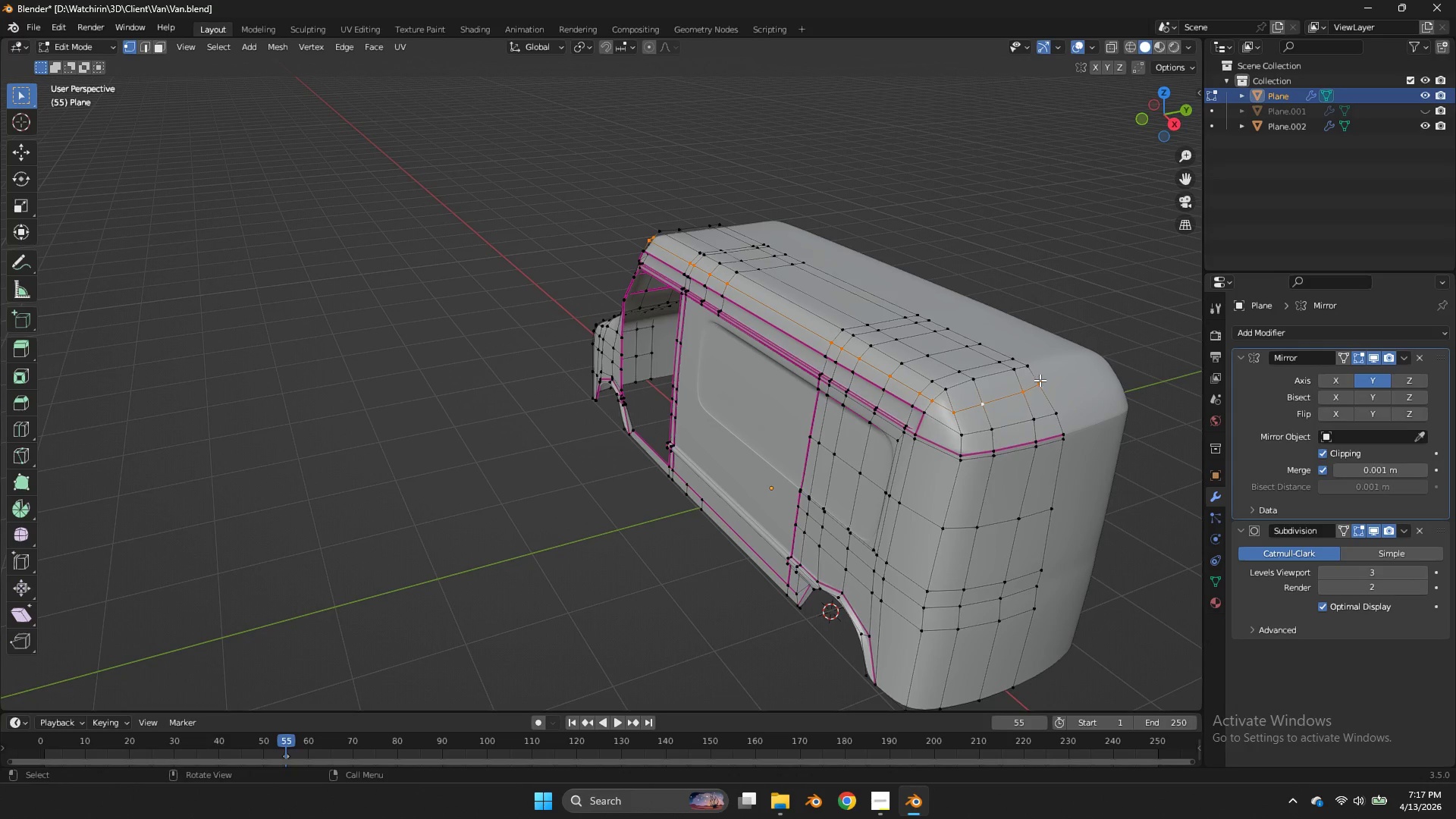 
left_click_drag(start_coordinate=[1043, 379], to_coordinate=[970, 415])
 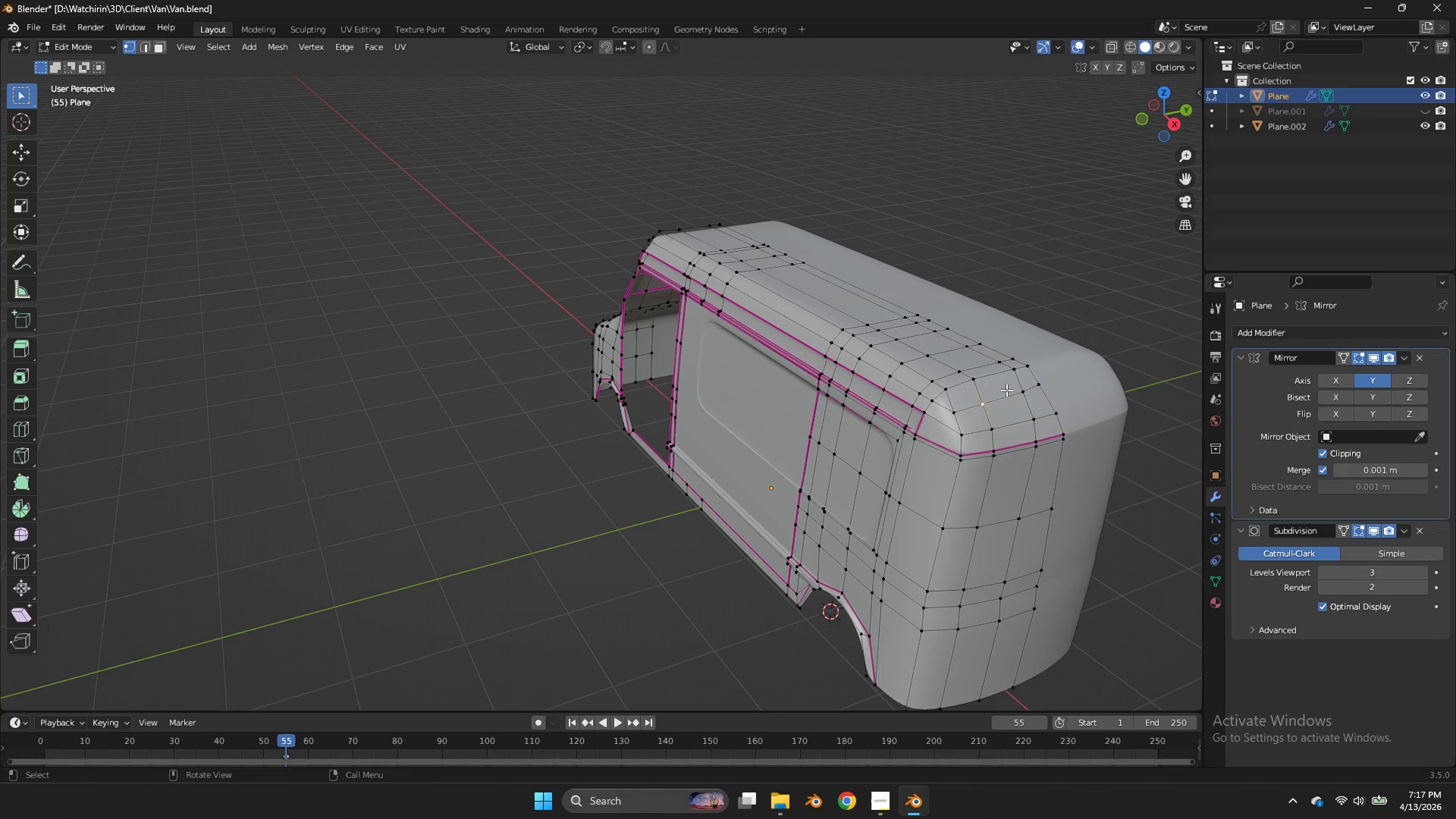 
hold_key(key=ShiftLeft, duration=4.89)
triple_click([1035, 385])
 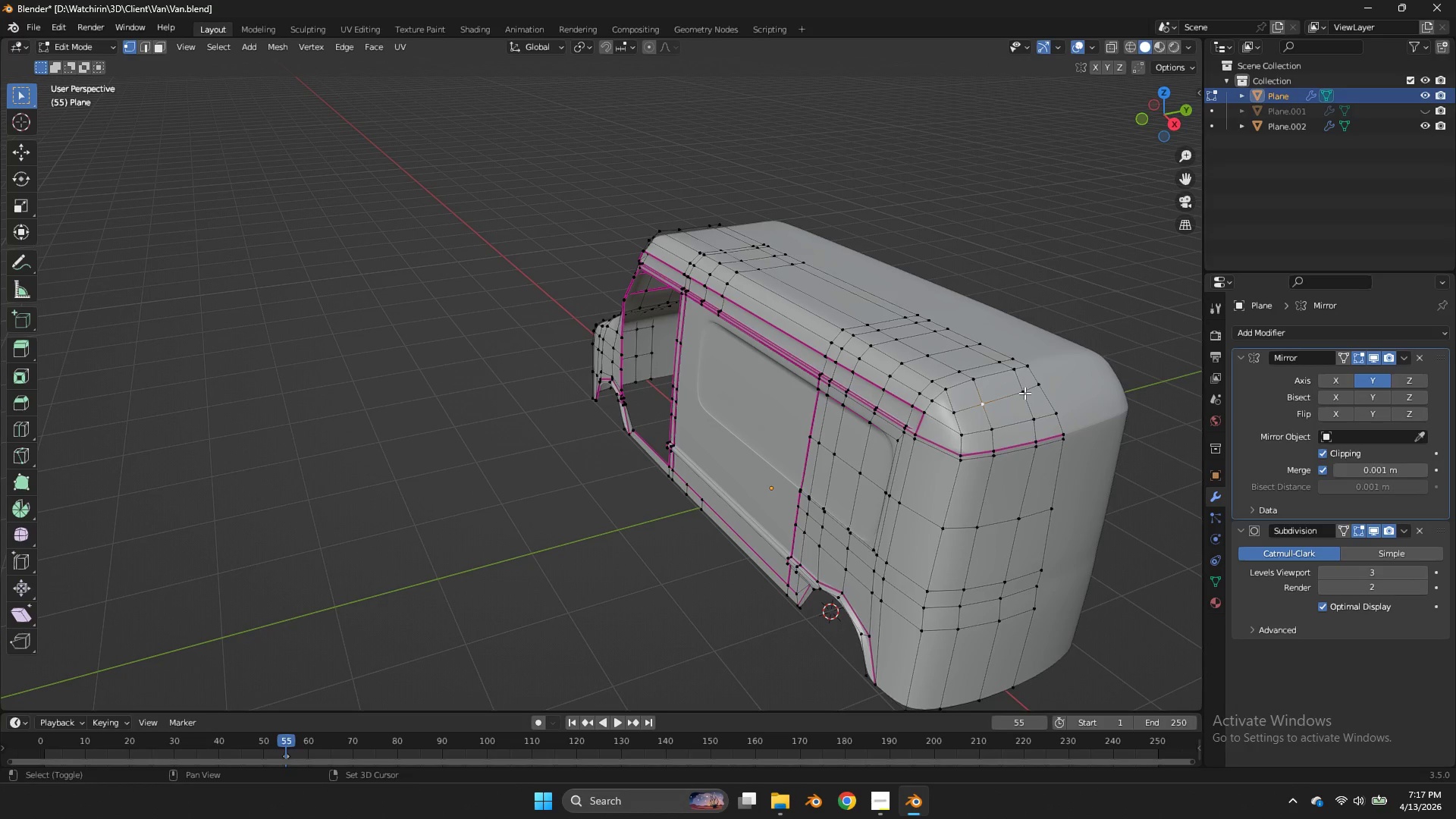 
triple_click([1035, 385])
 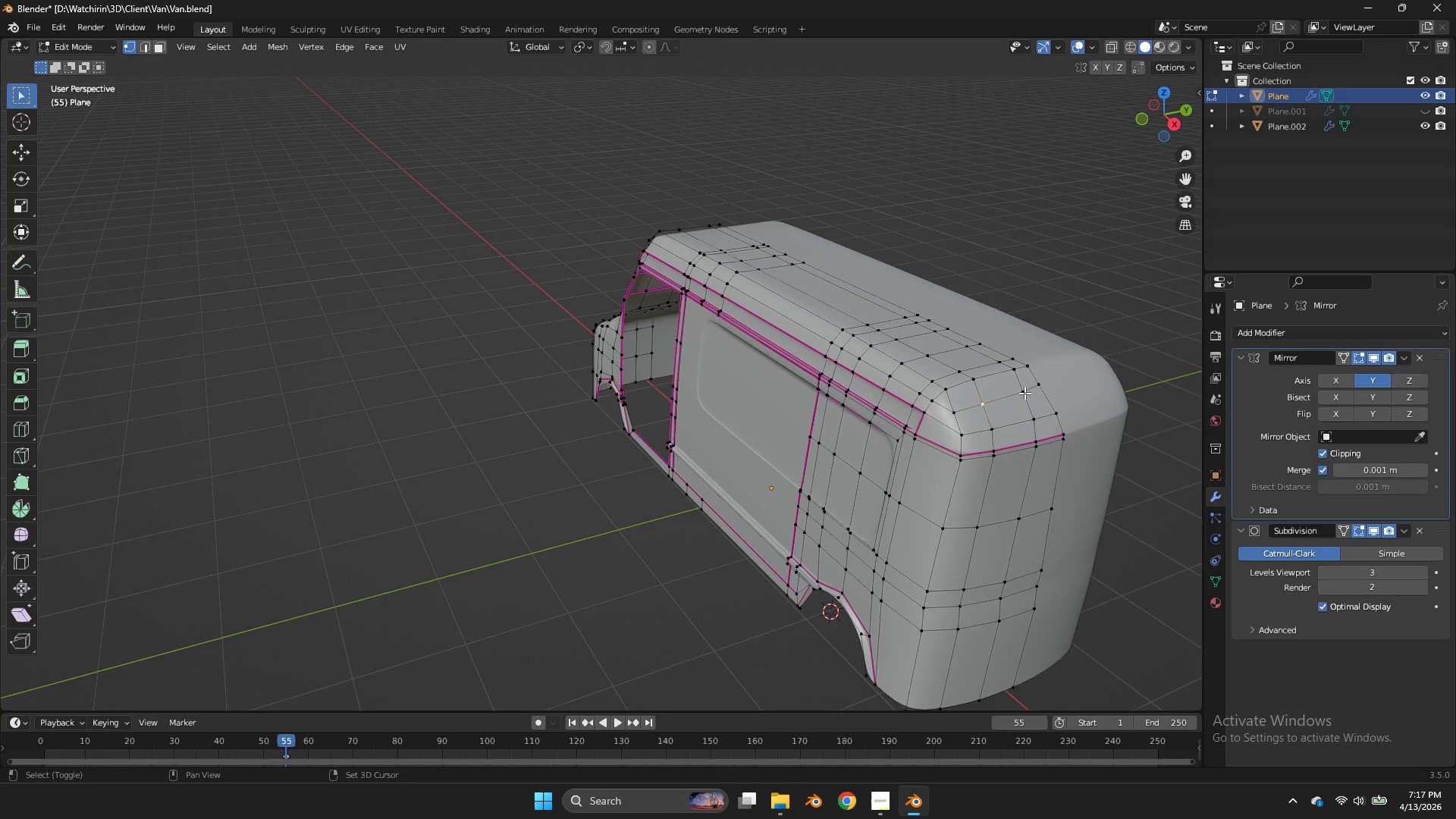 
triple_click([1025, 393])
 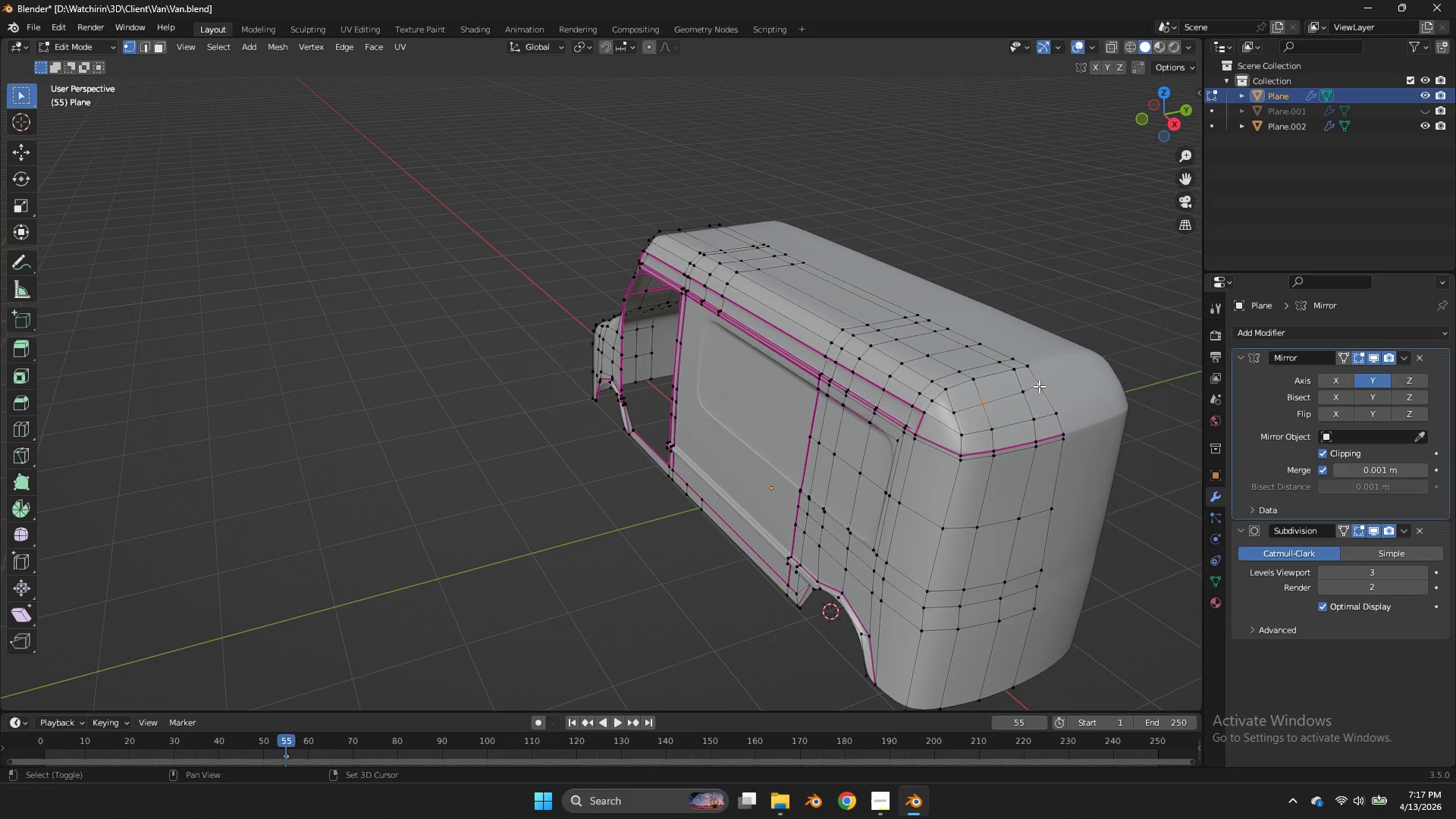 
triple_click([1025, 393])
 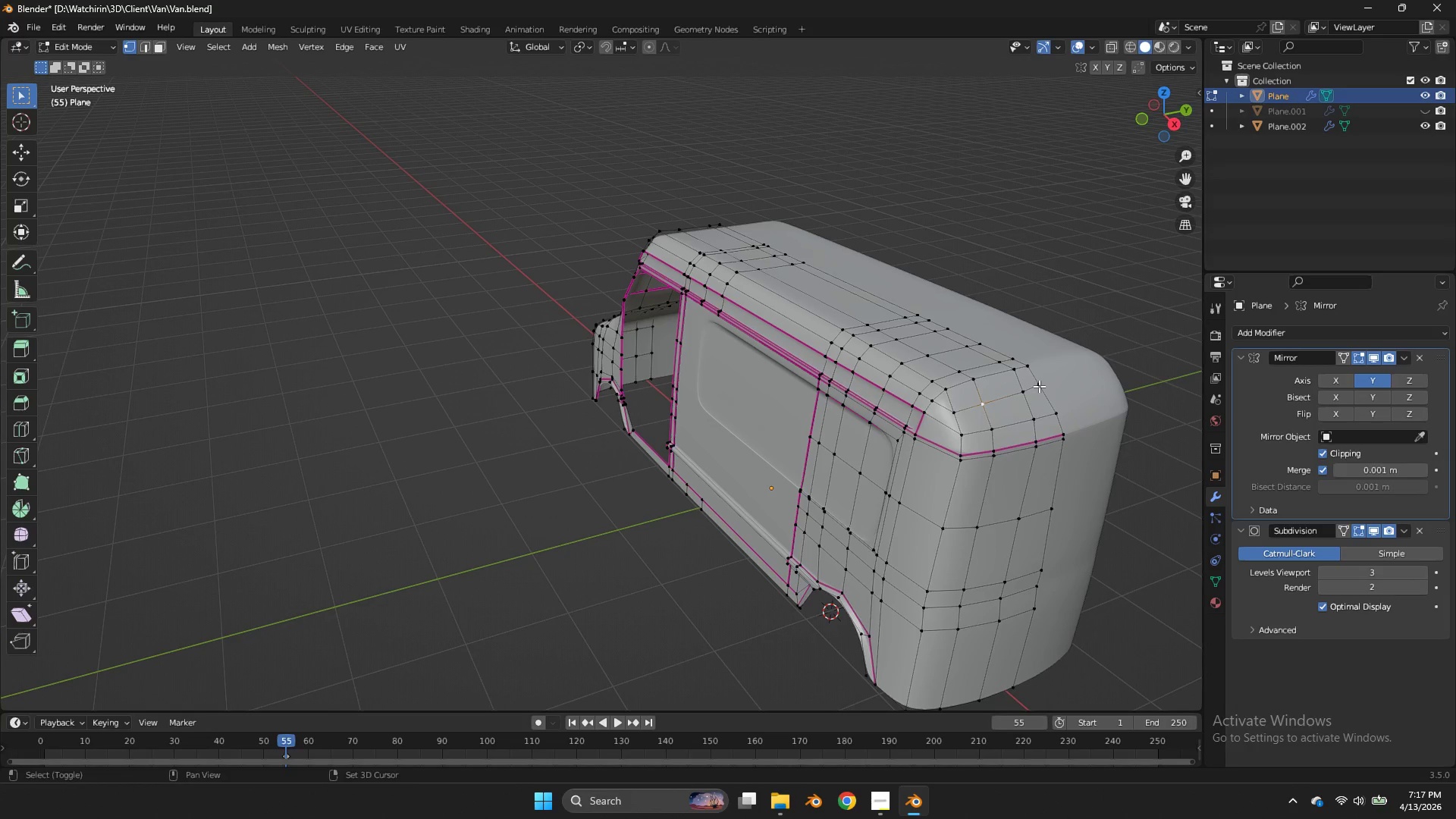 
triple_click([1039, 386])
 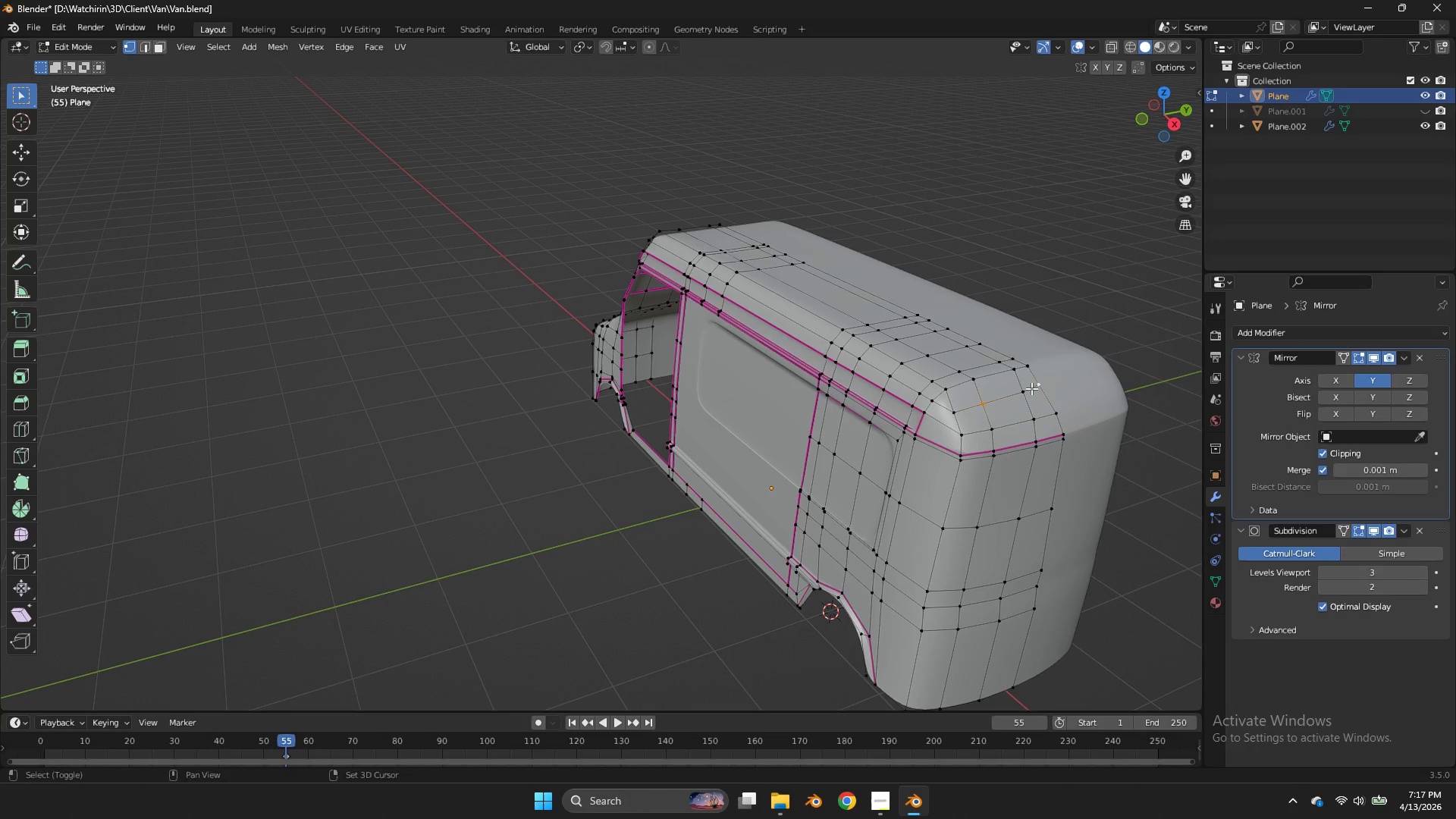 
left_click([1031, 388])
 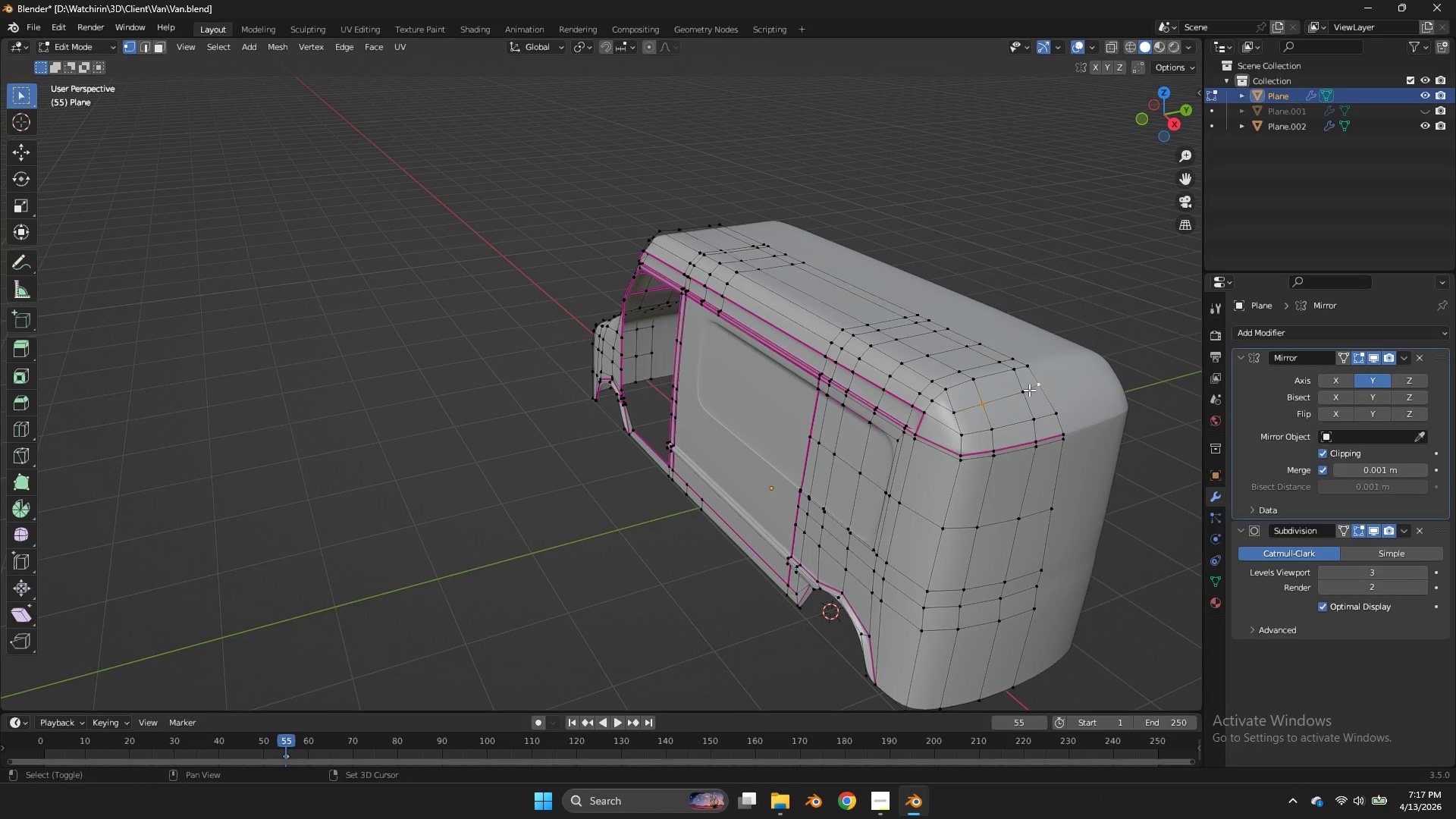 
triple_click([1029, 390])
 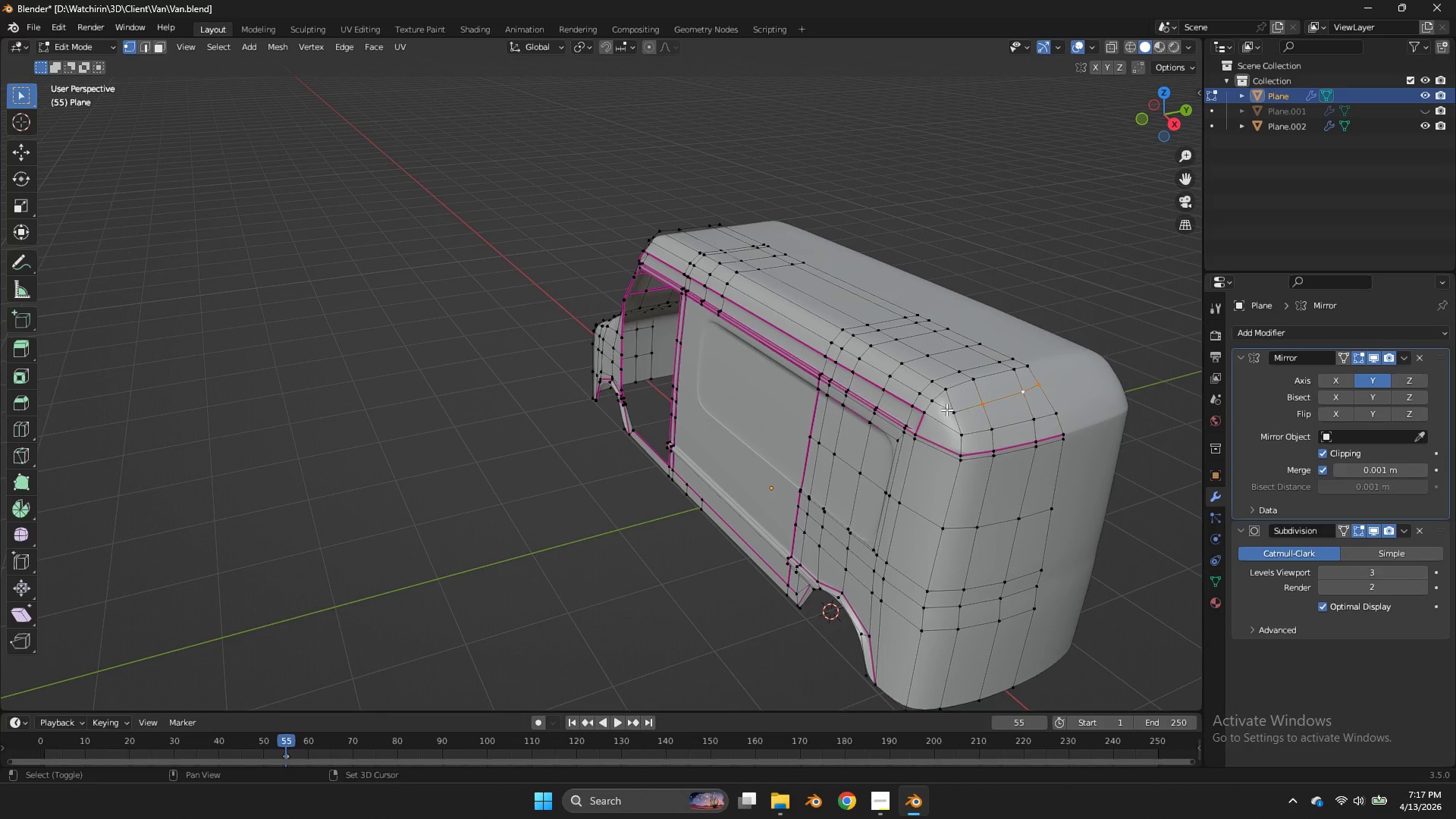 
double_click([949, 413])
 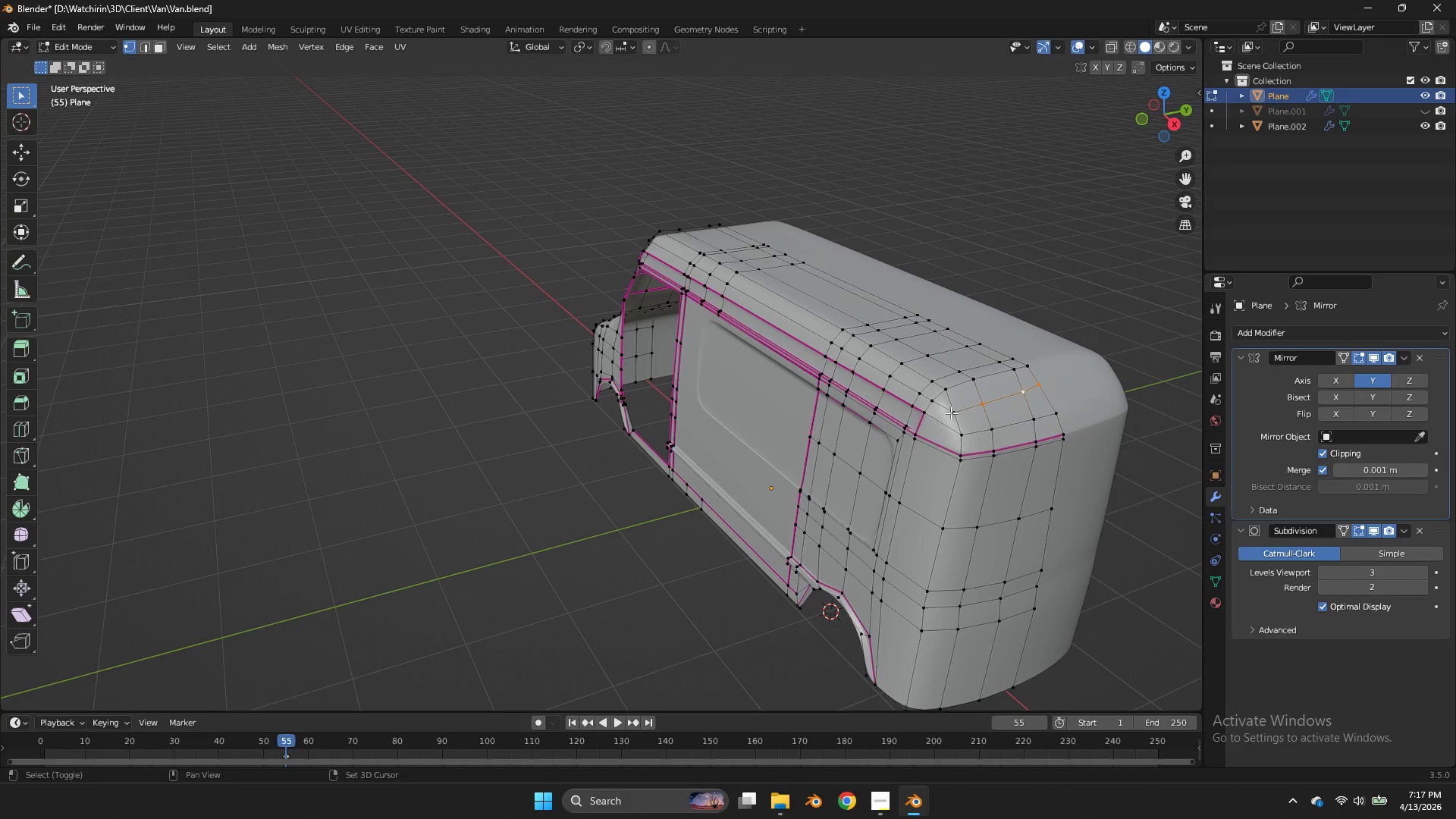 
triple_click([951, 413])
 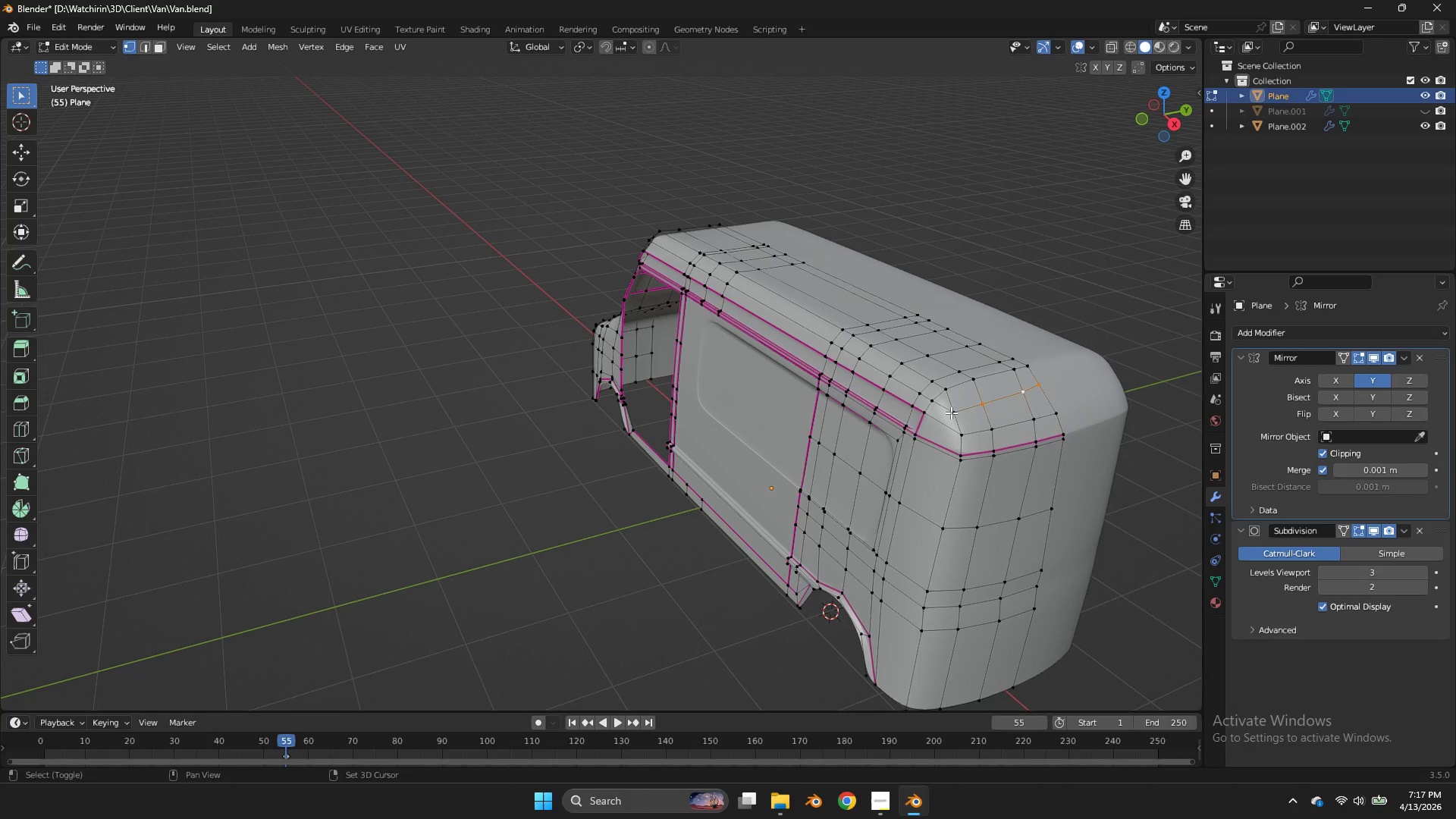 
triple_click([951, 413])
 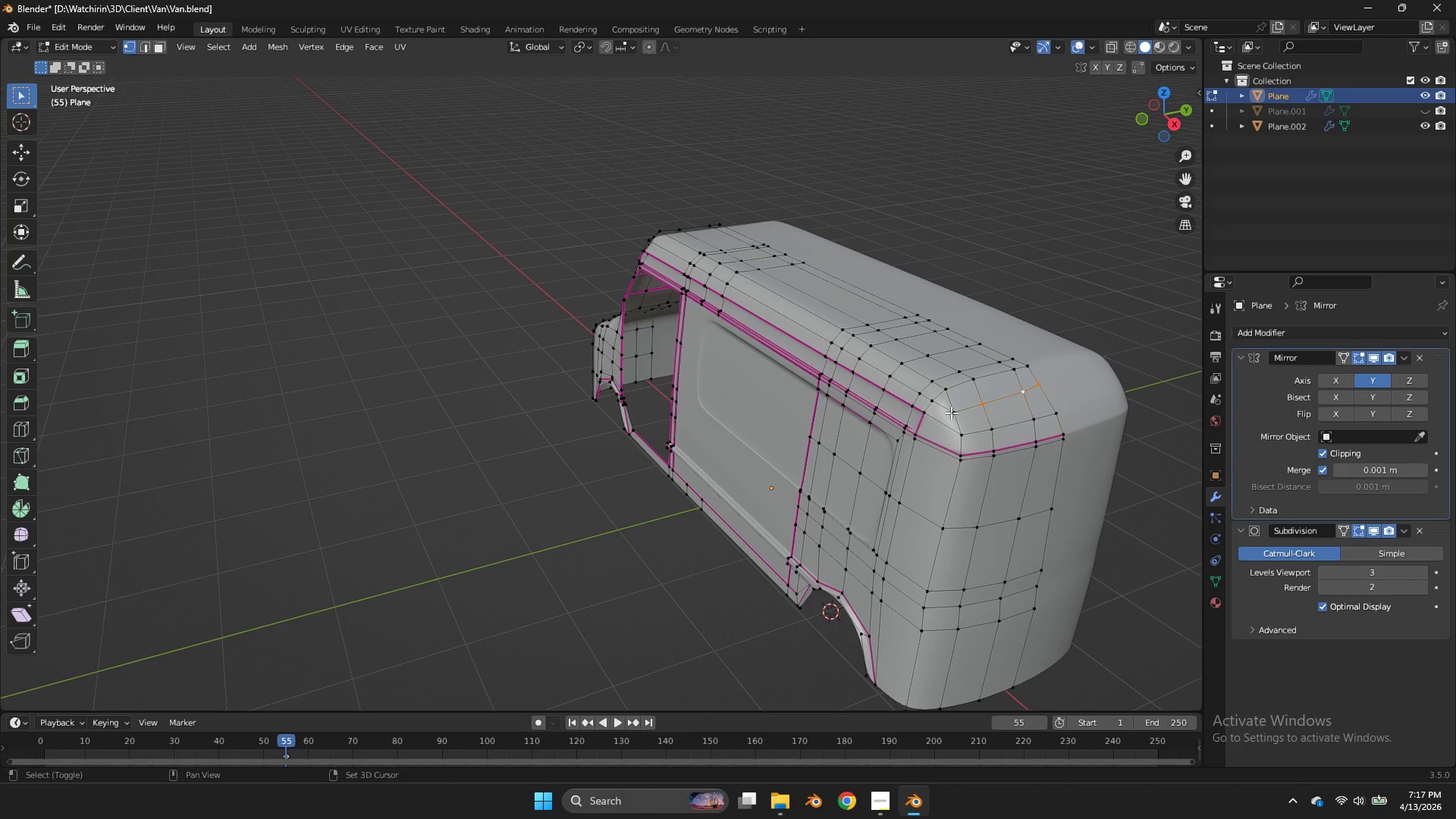 
triple_click([951, 413])
 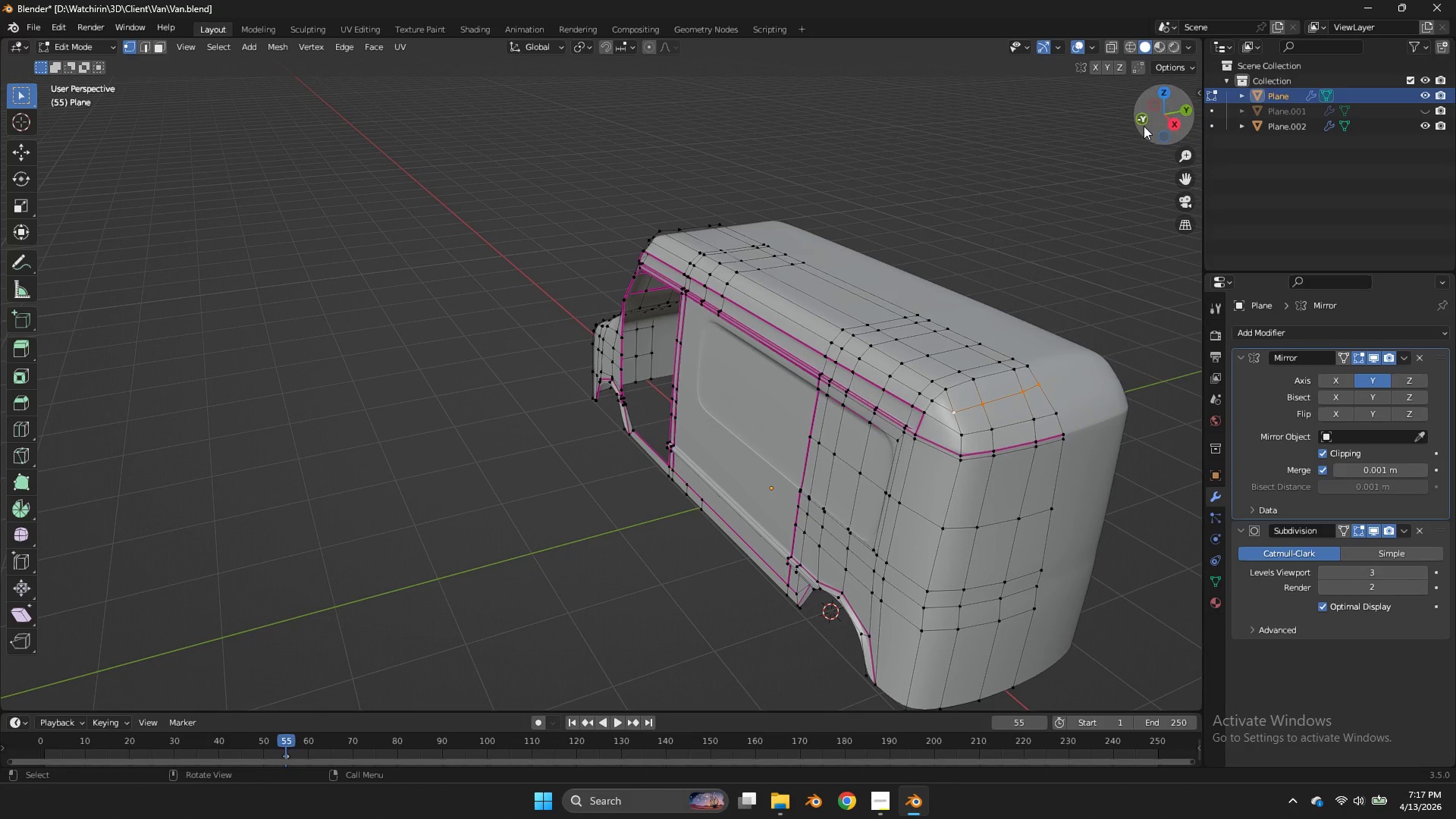 
left_click([1144, 124])
 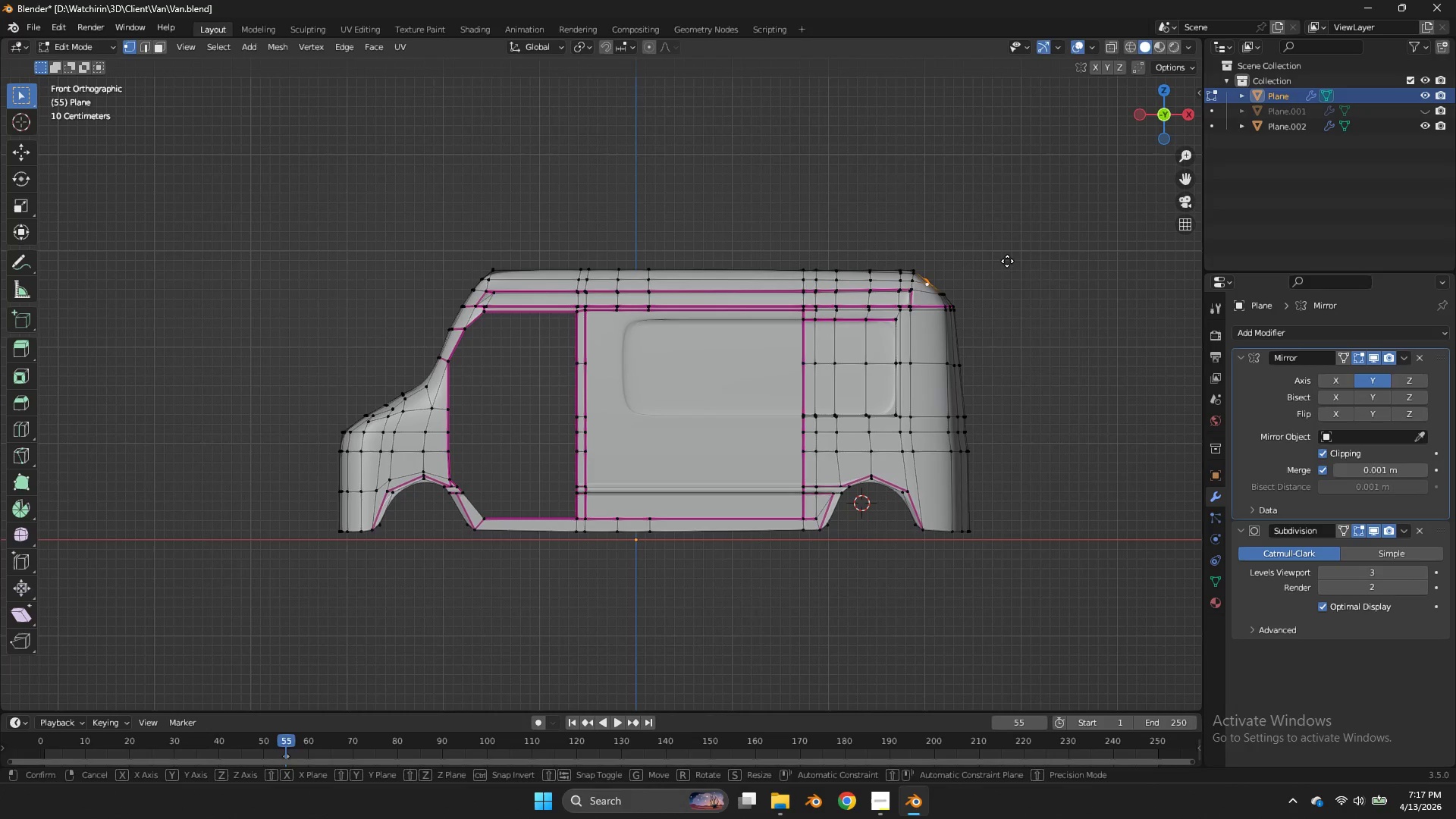 
key(G)
 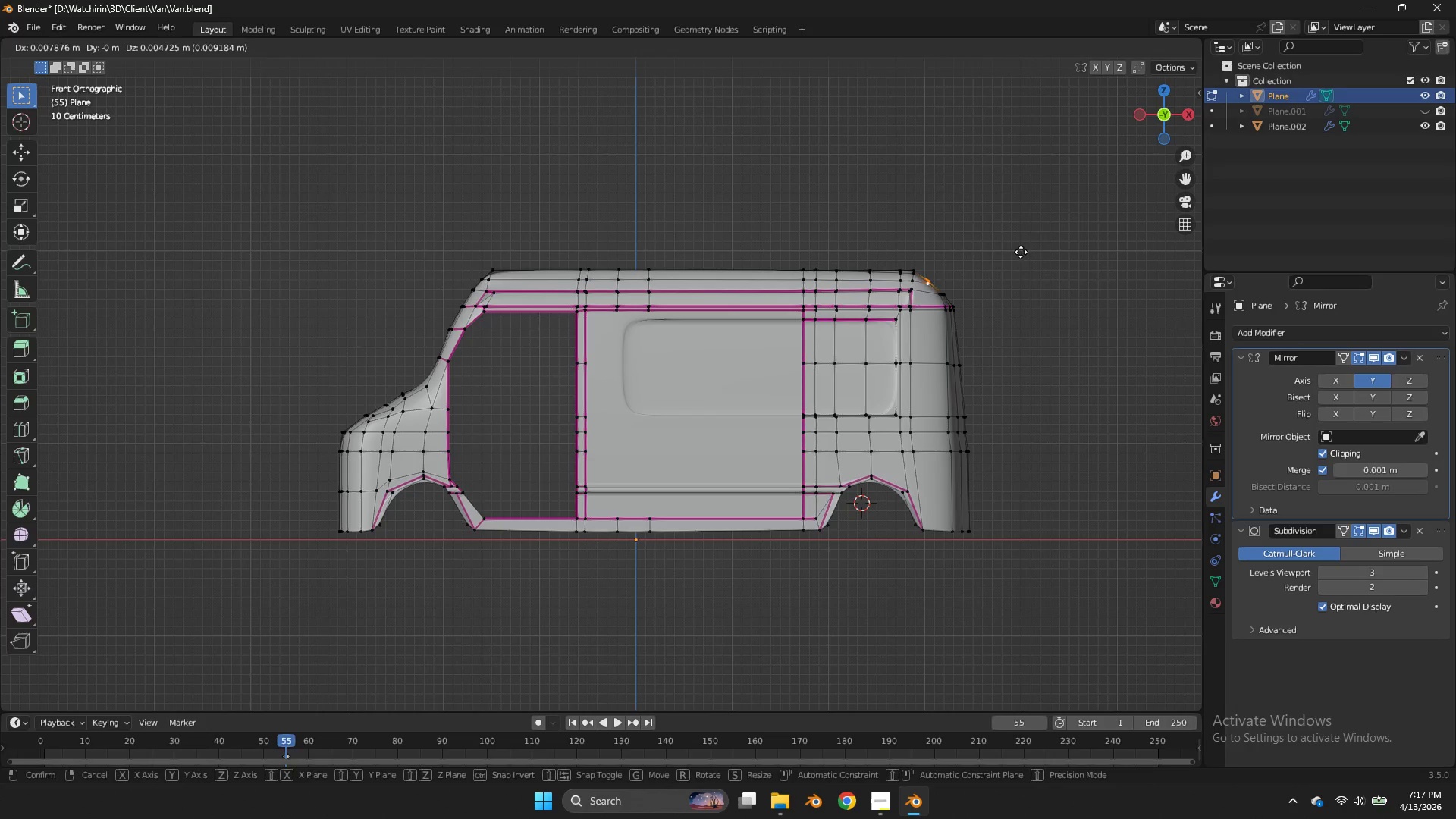 
hold_key(key=ShiftLeft, duration=1.08)
left_click([1051, 229])
 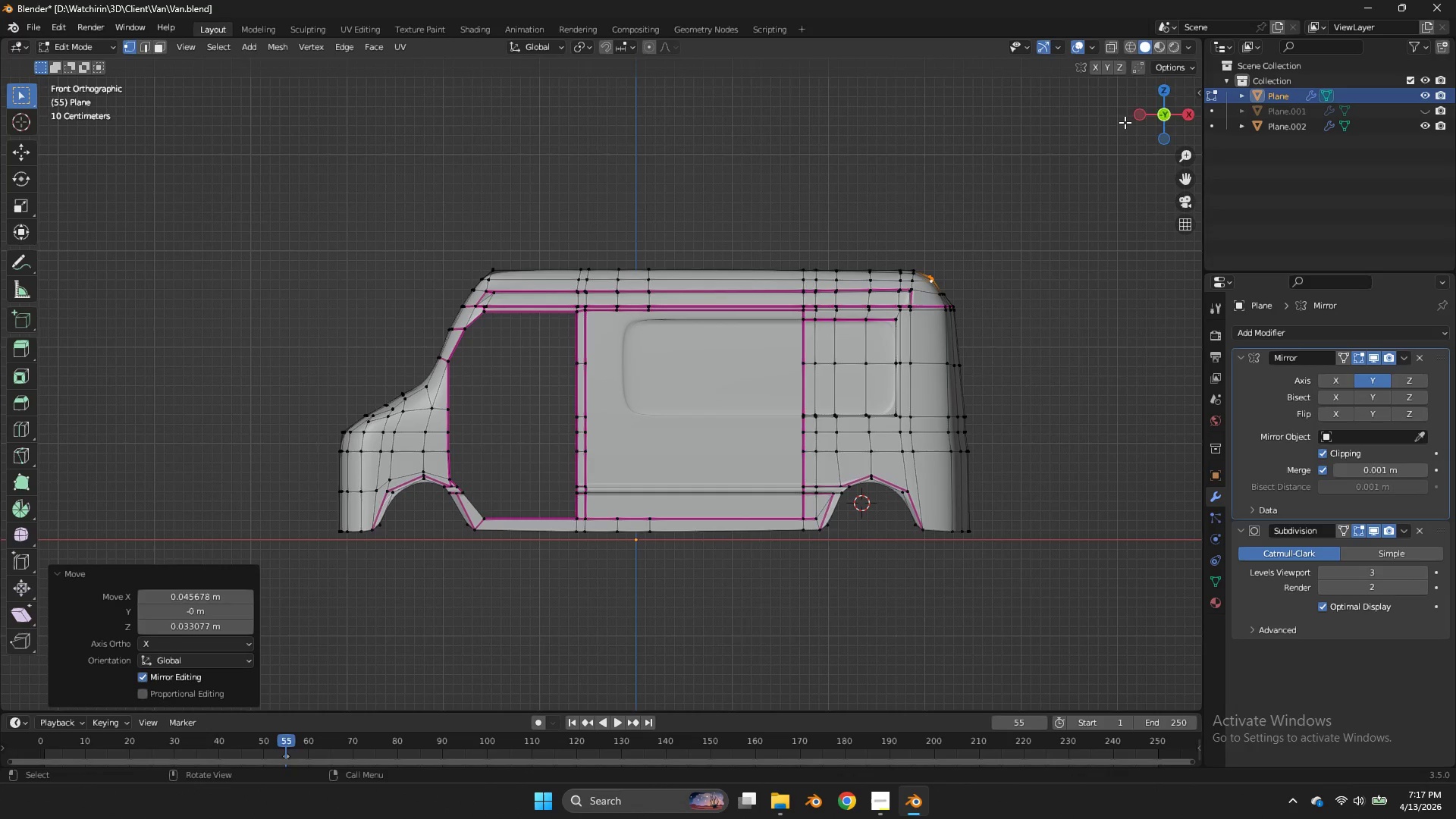 
left_click_drag(start_coordinate=[1153, 109], to_coordinate=[87, 149])
 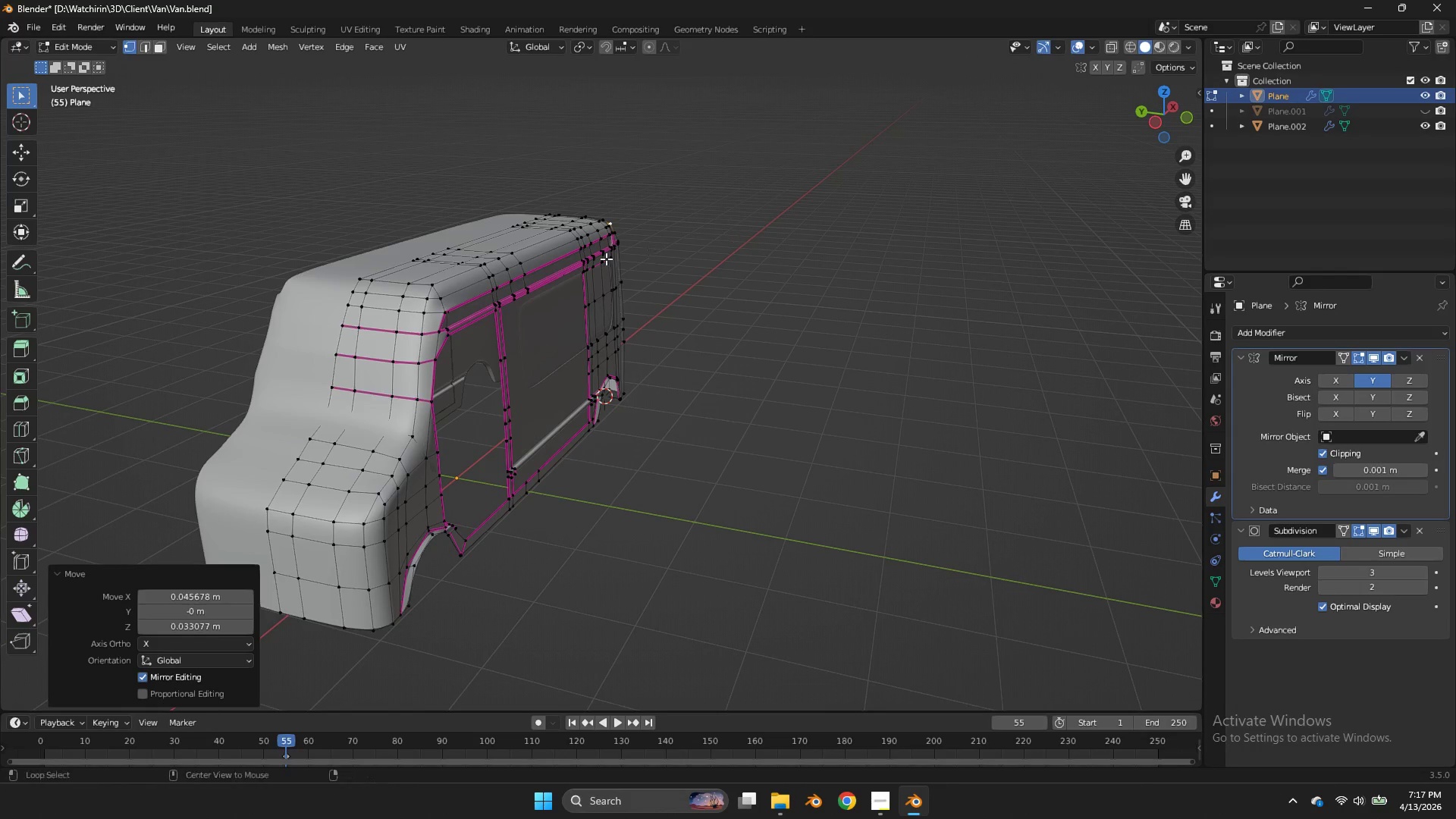 
hold_key(key=AltLeft, duration=0.92)
double_click([480, 281])
 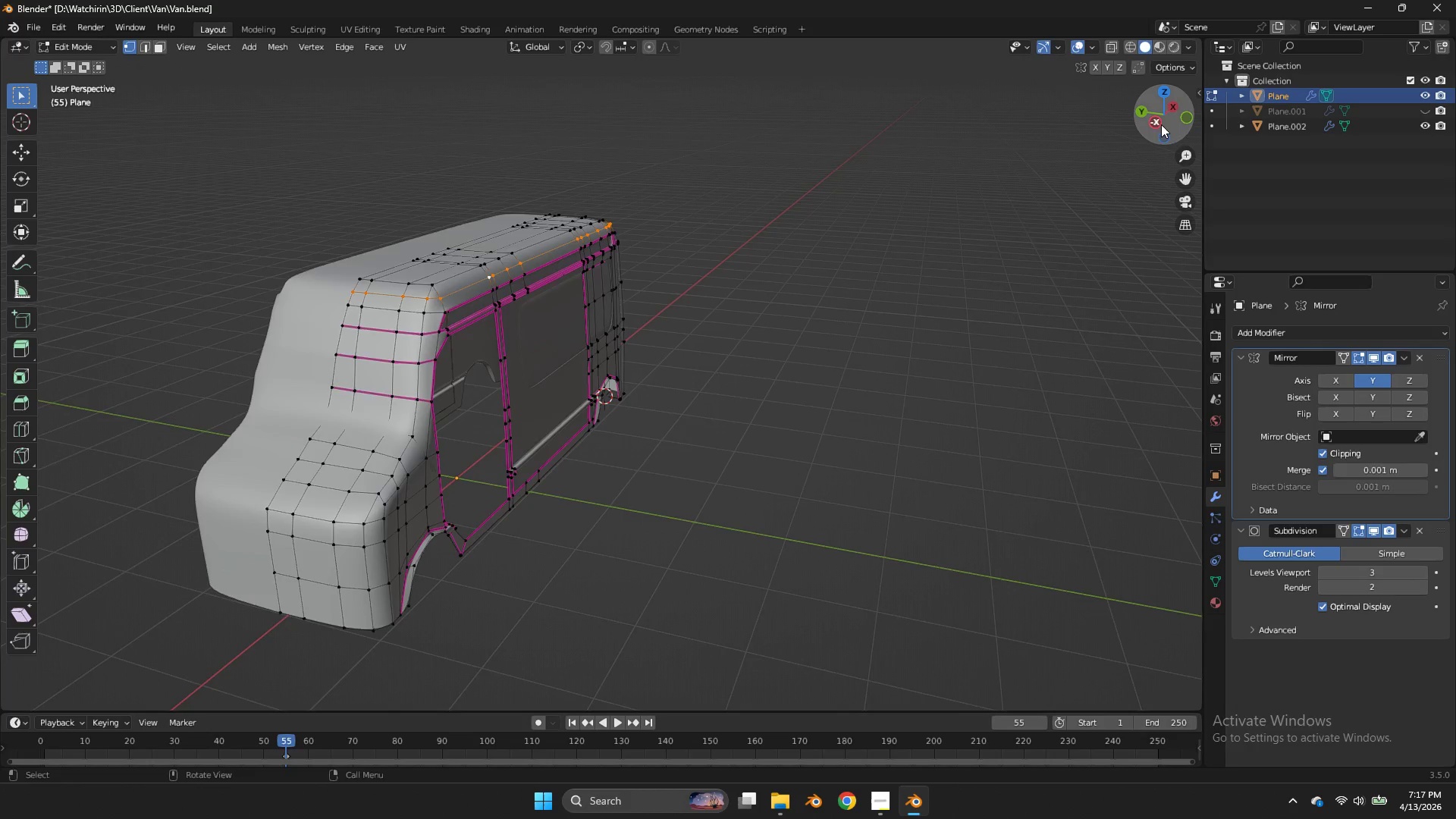 
left_click([1160, 123])
 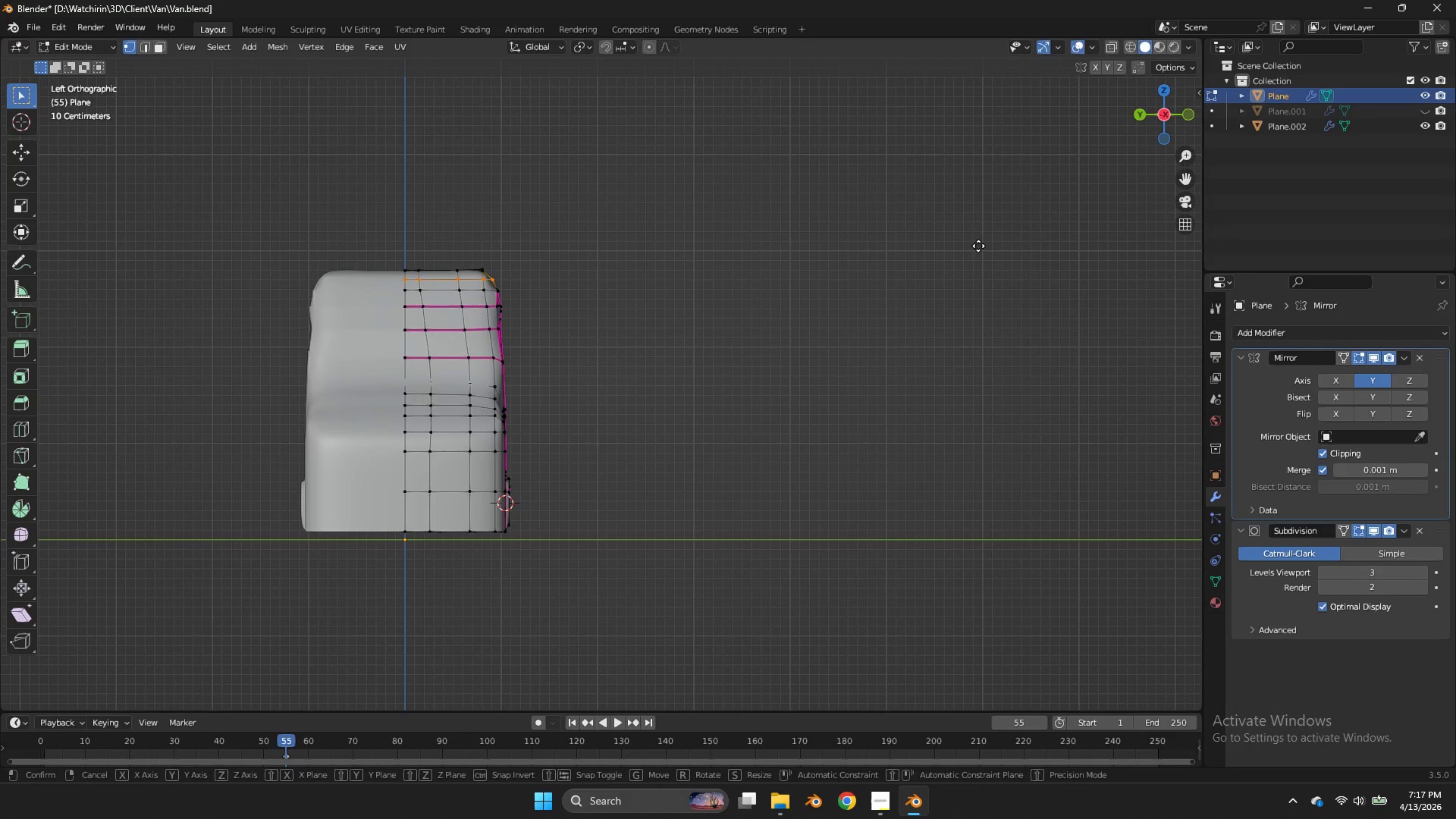 
key(G)
 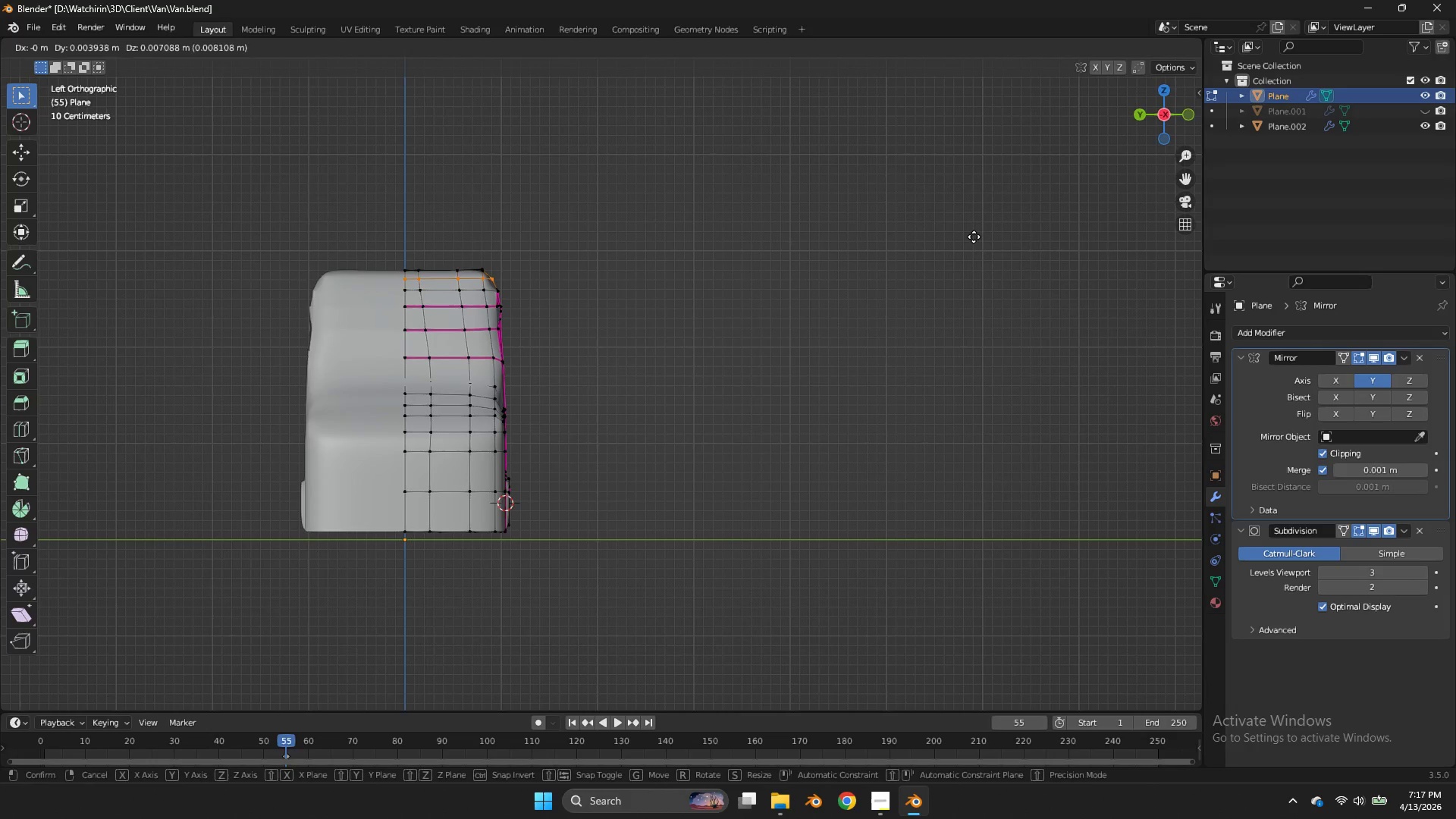 
hold_key(key=ShiftLeft, duration=1.86)
left_click([961, 216])
 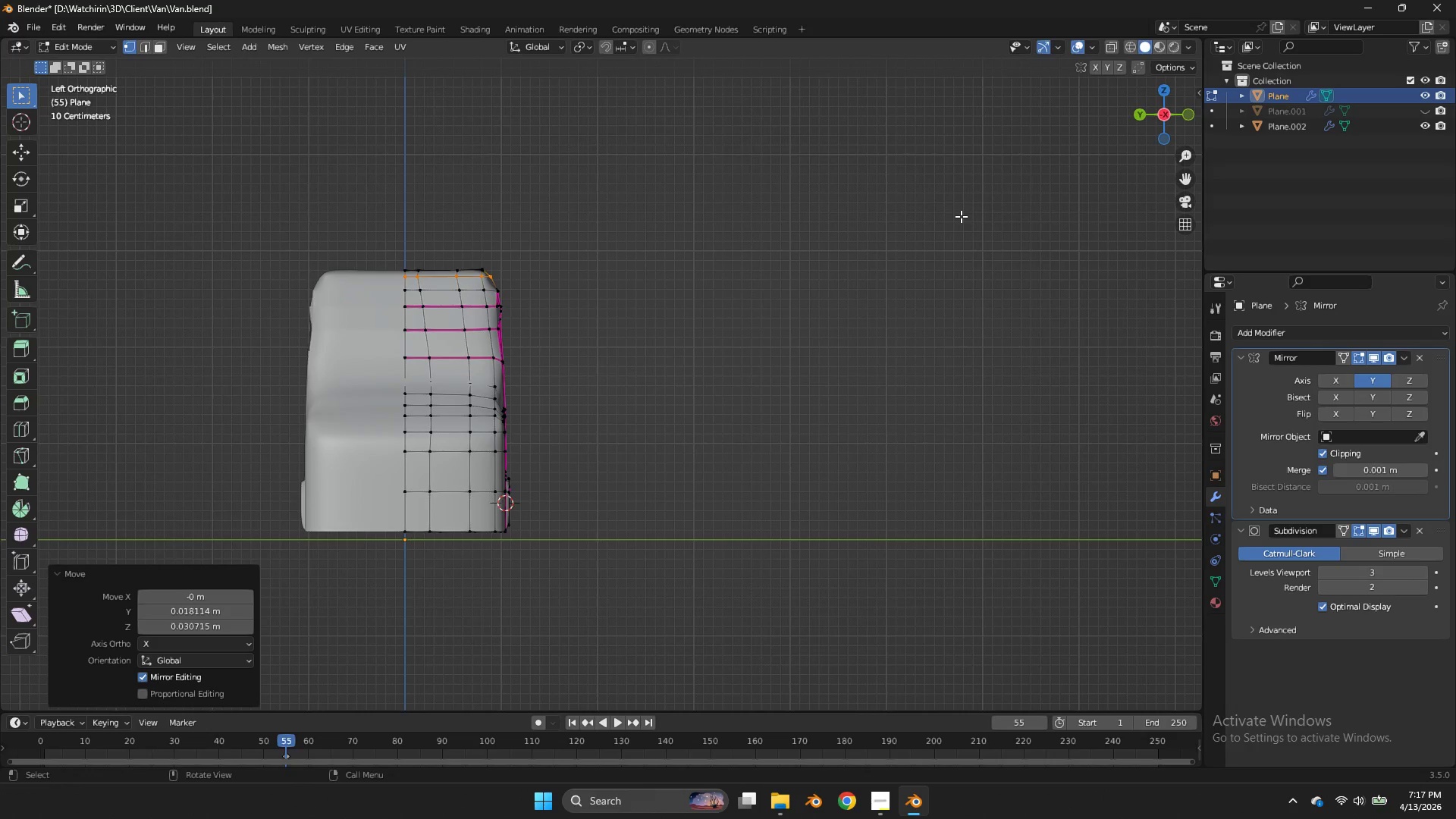 
key(S)
 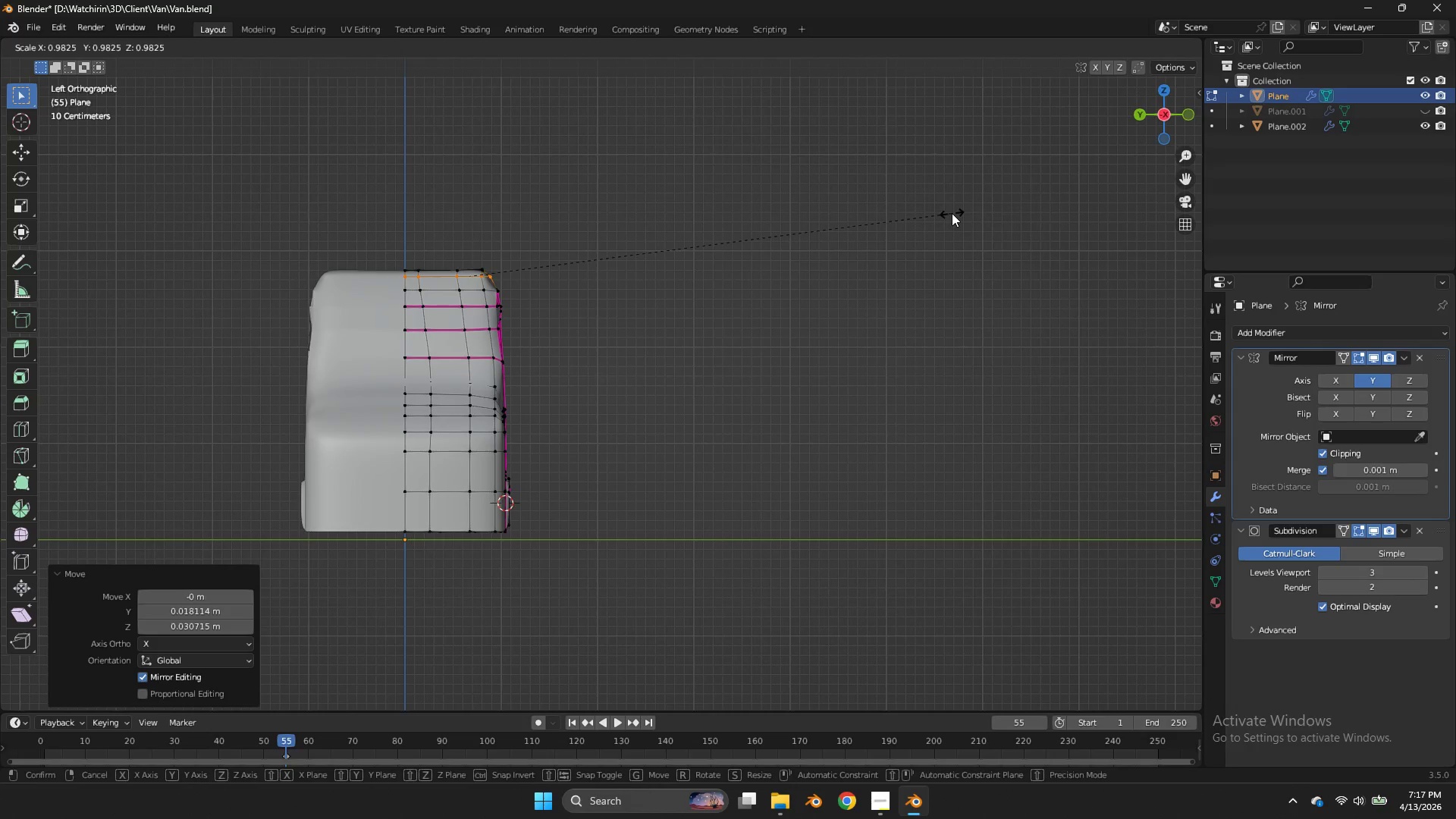 
right_click([952, 213])
 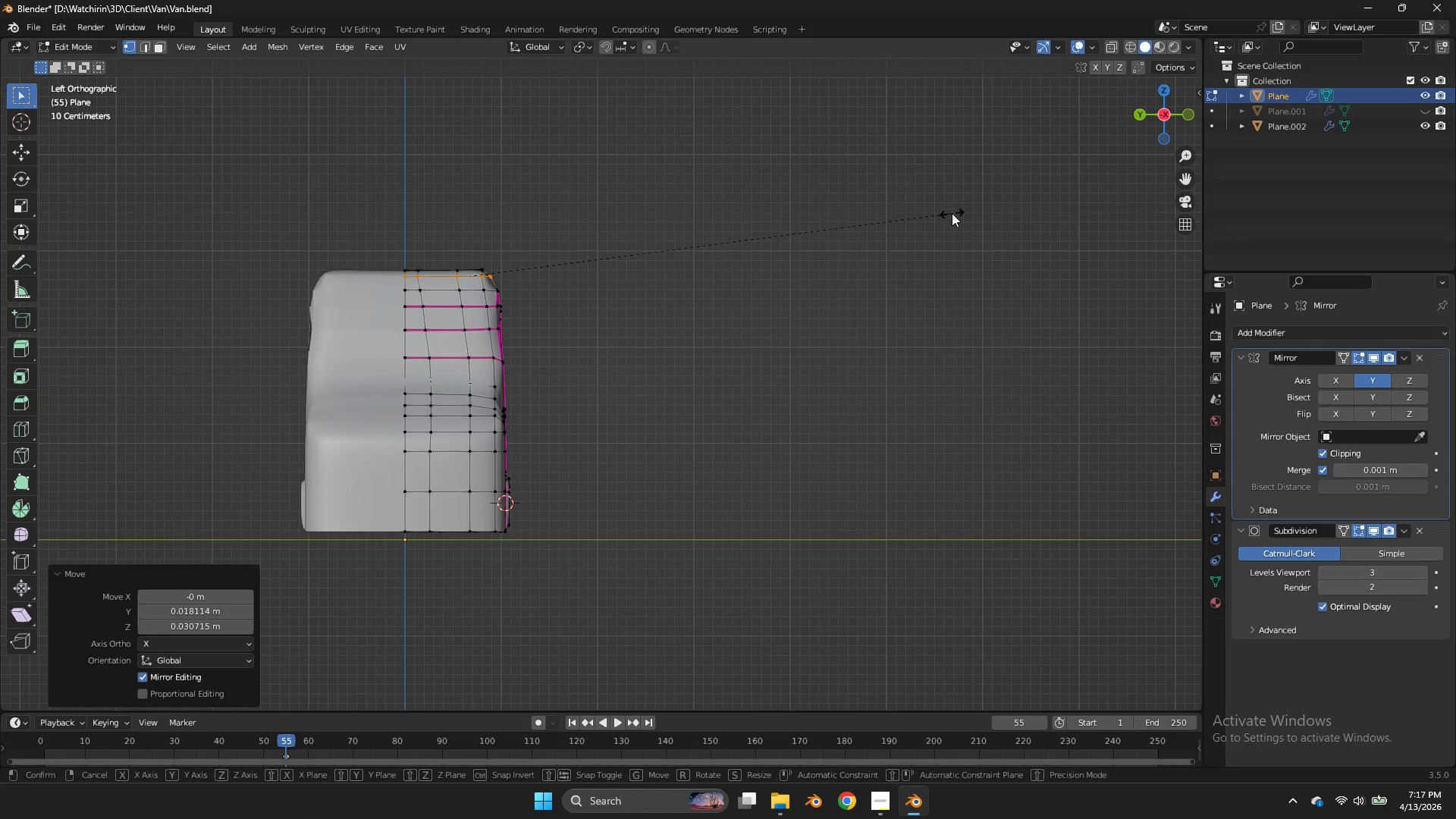 
type(sy)
 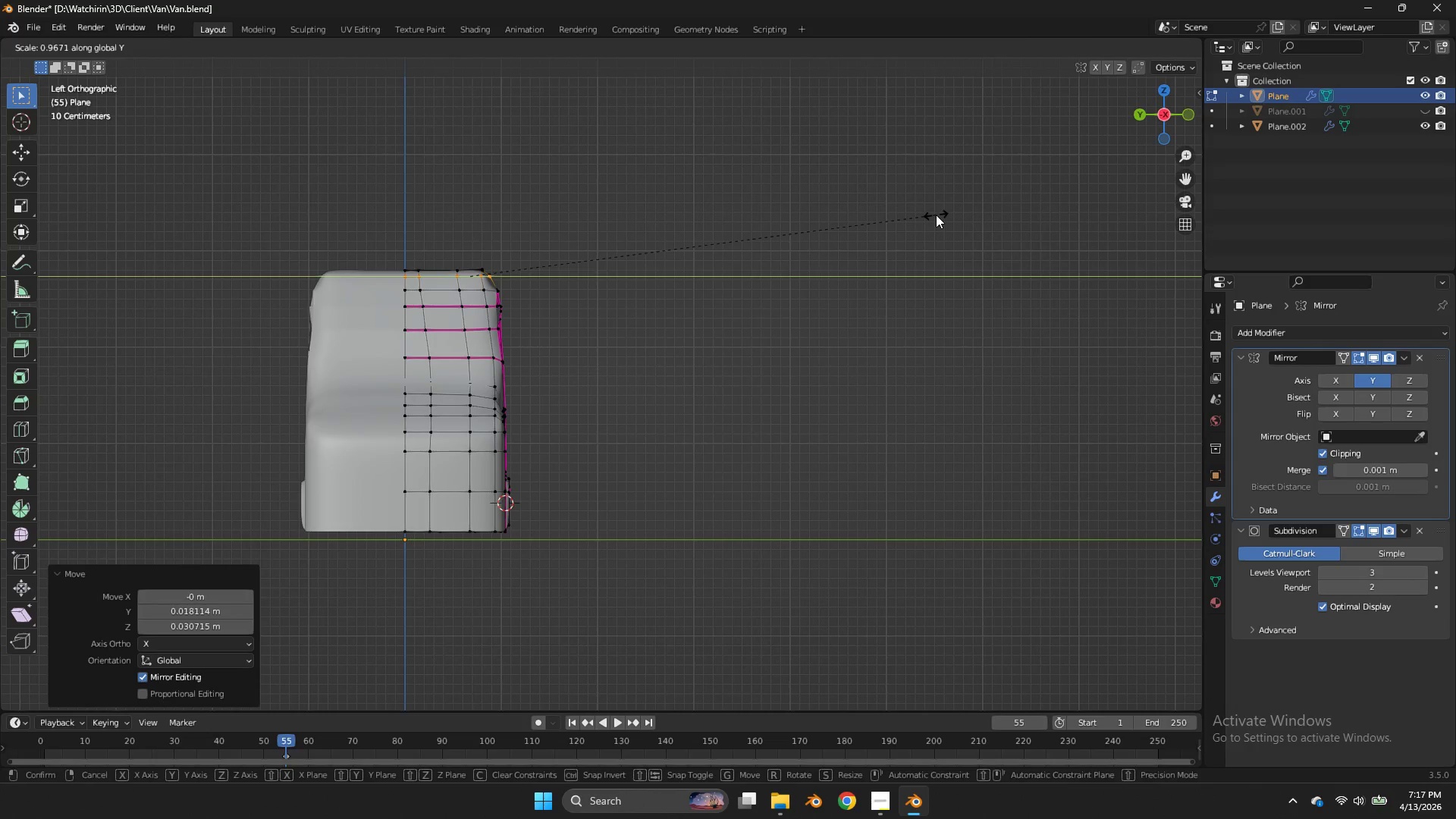 
left_click([936, 215])
 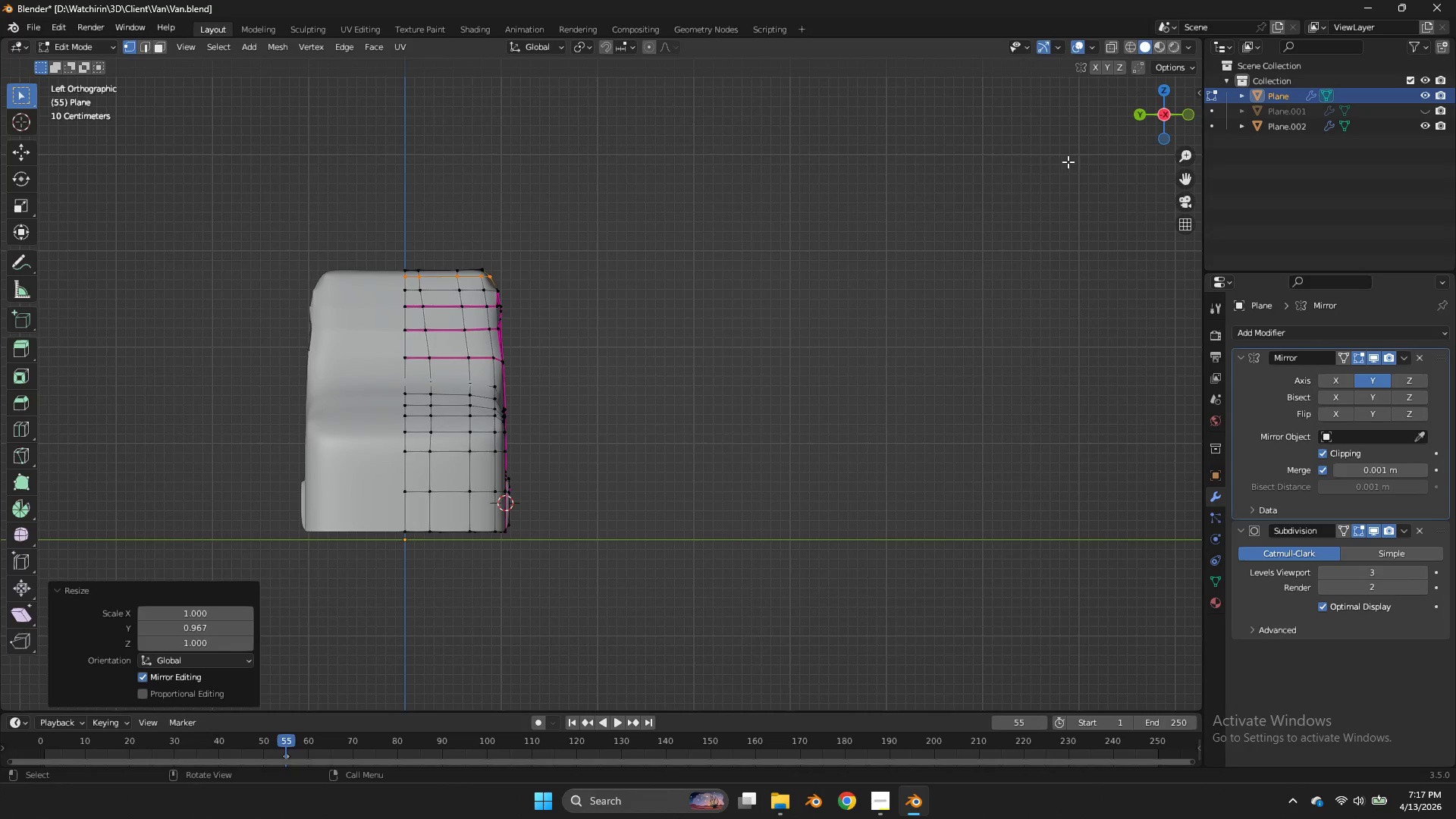 
key(Control+ControlLeft)
 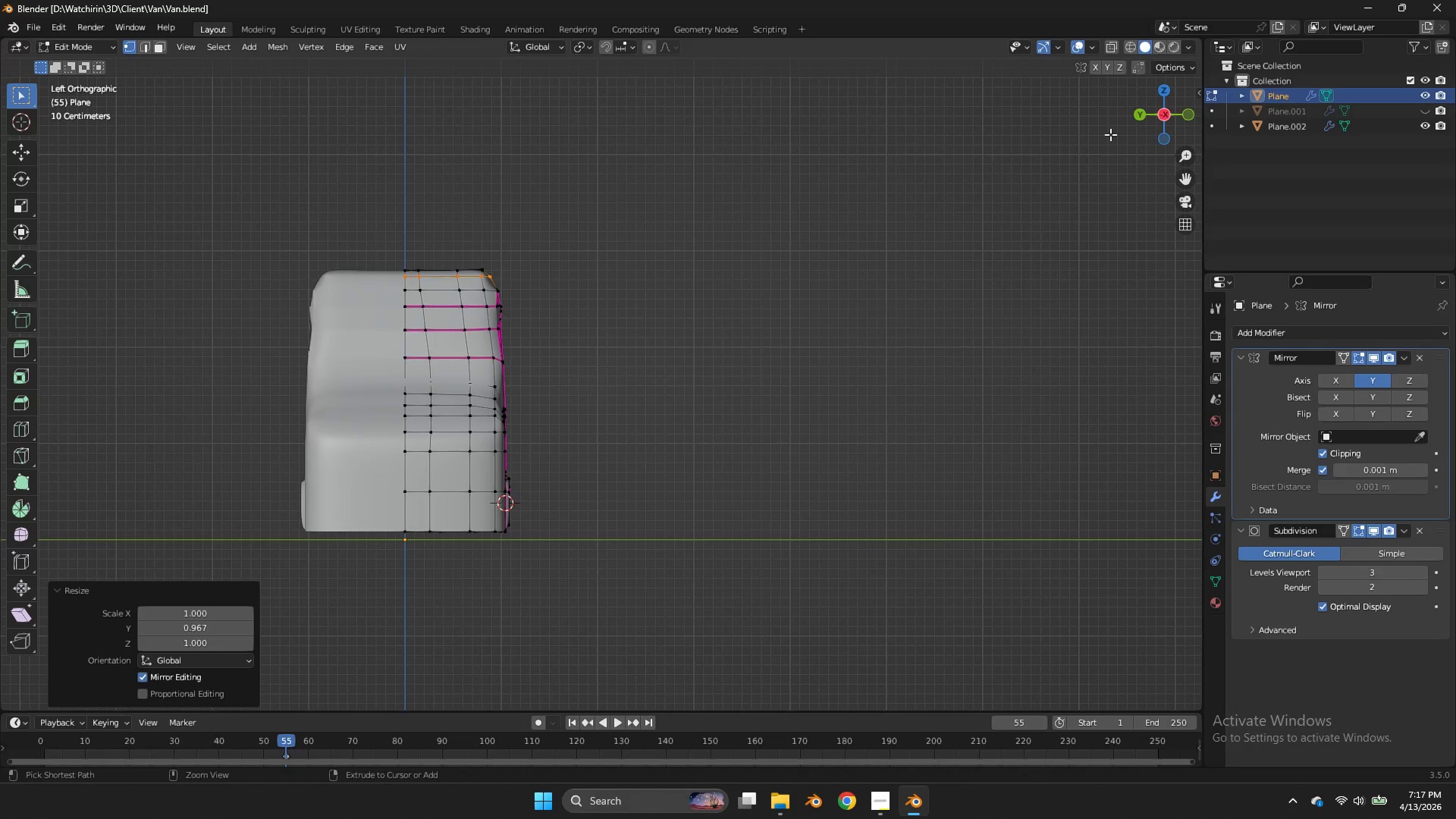 
key(Control+S)
 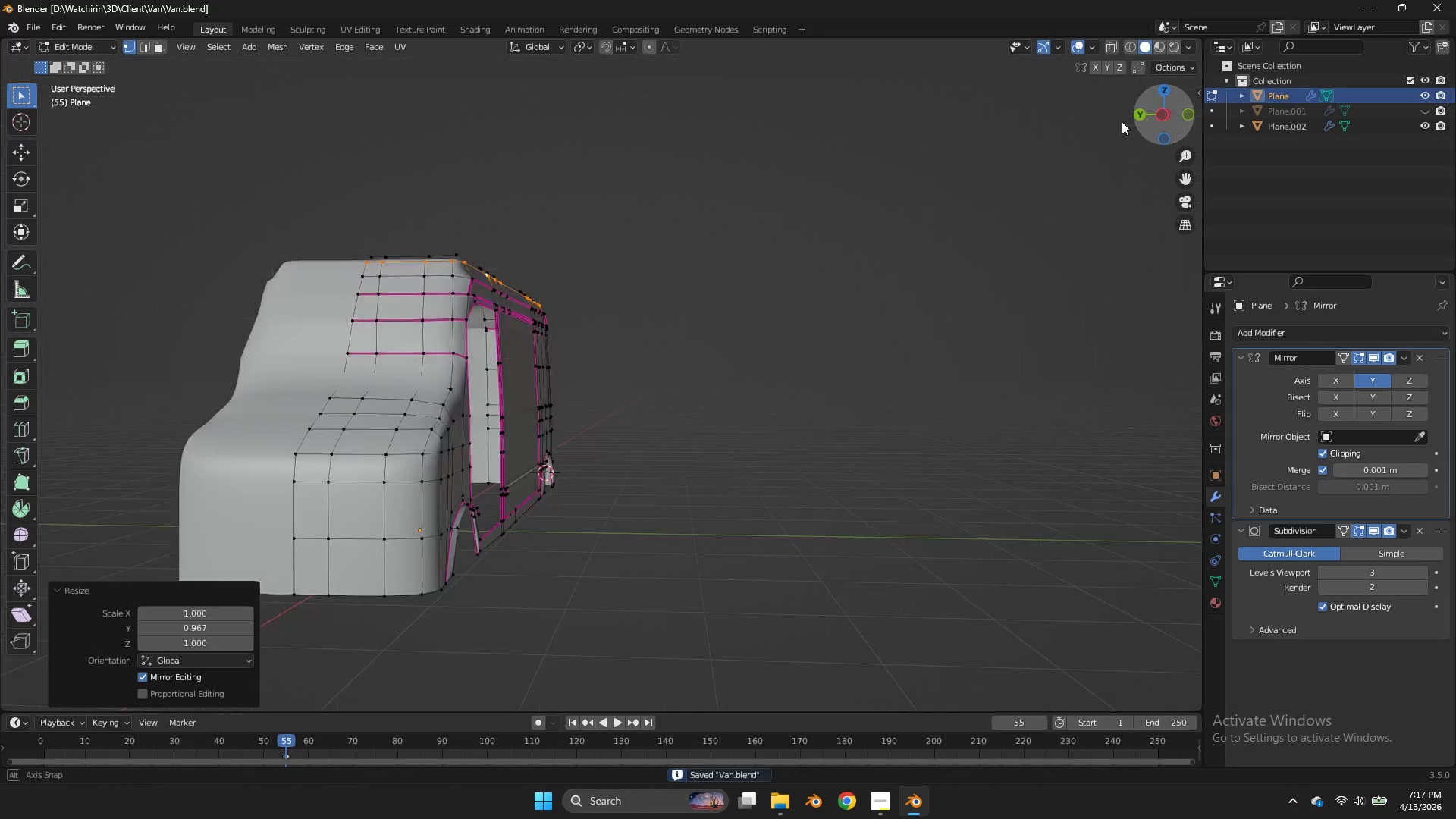 
left_click_drag(start_coordinate=[1149, 119], to_coordinate=[861, 148])
 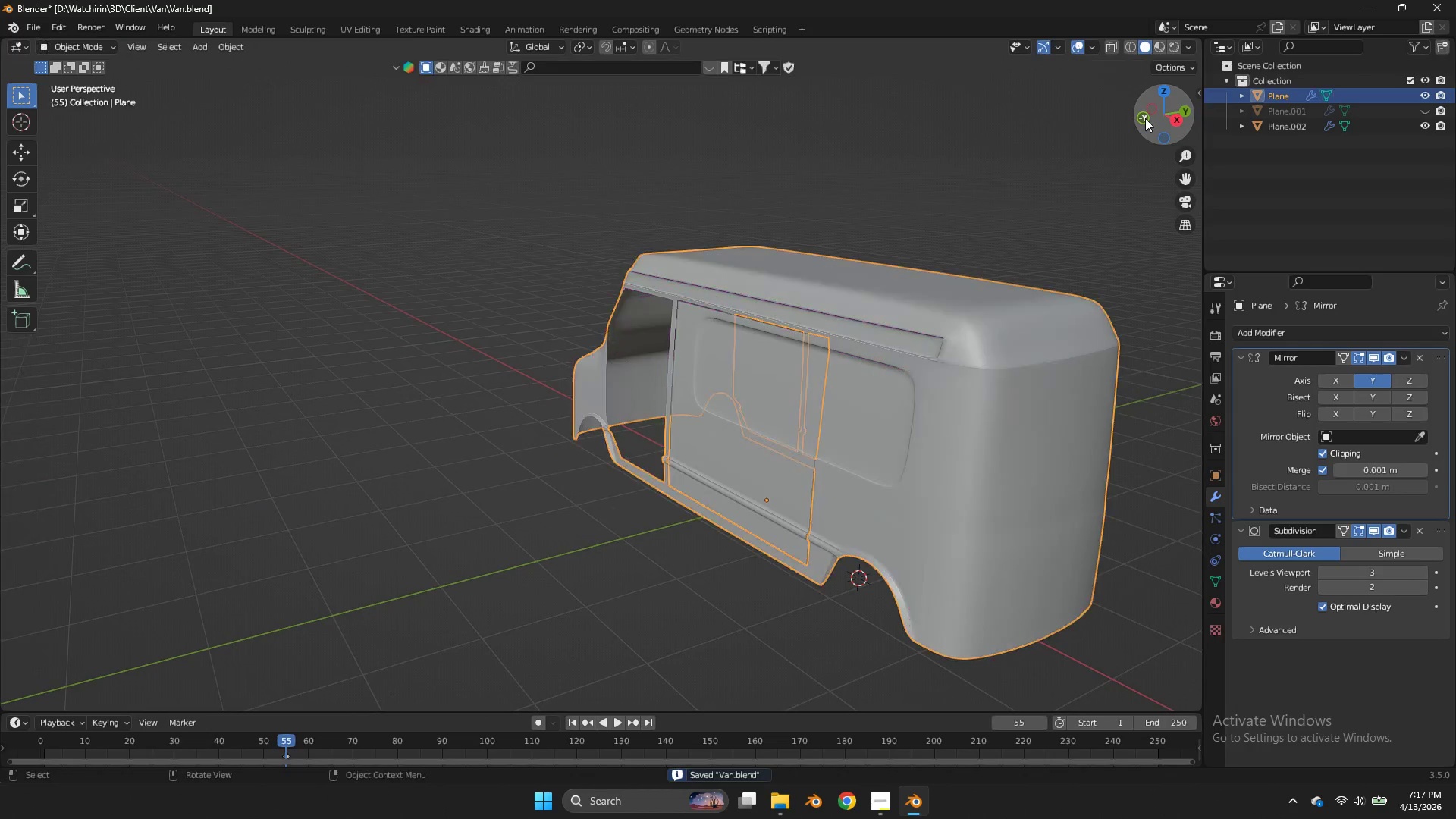 
key(Tab)
 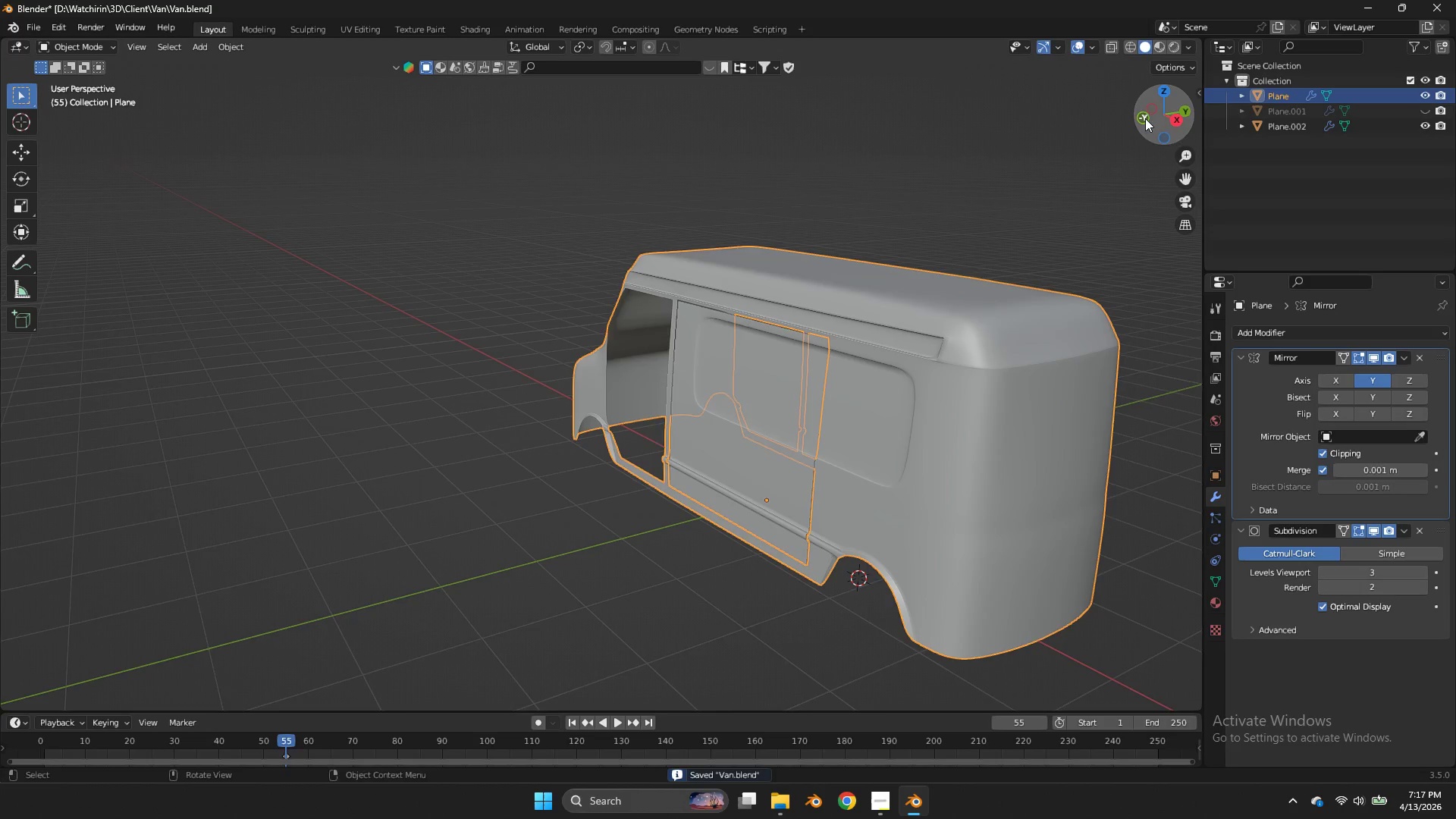 
left_click_drag(start_coordinate=[1145, 118], to_coordinate=[1159, 124])
 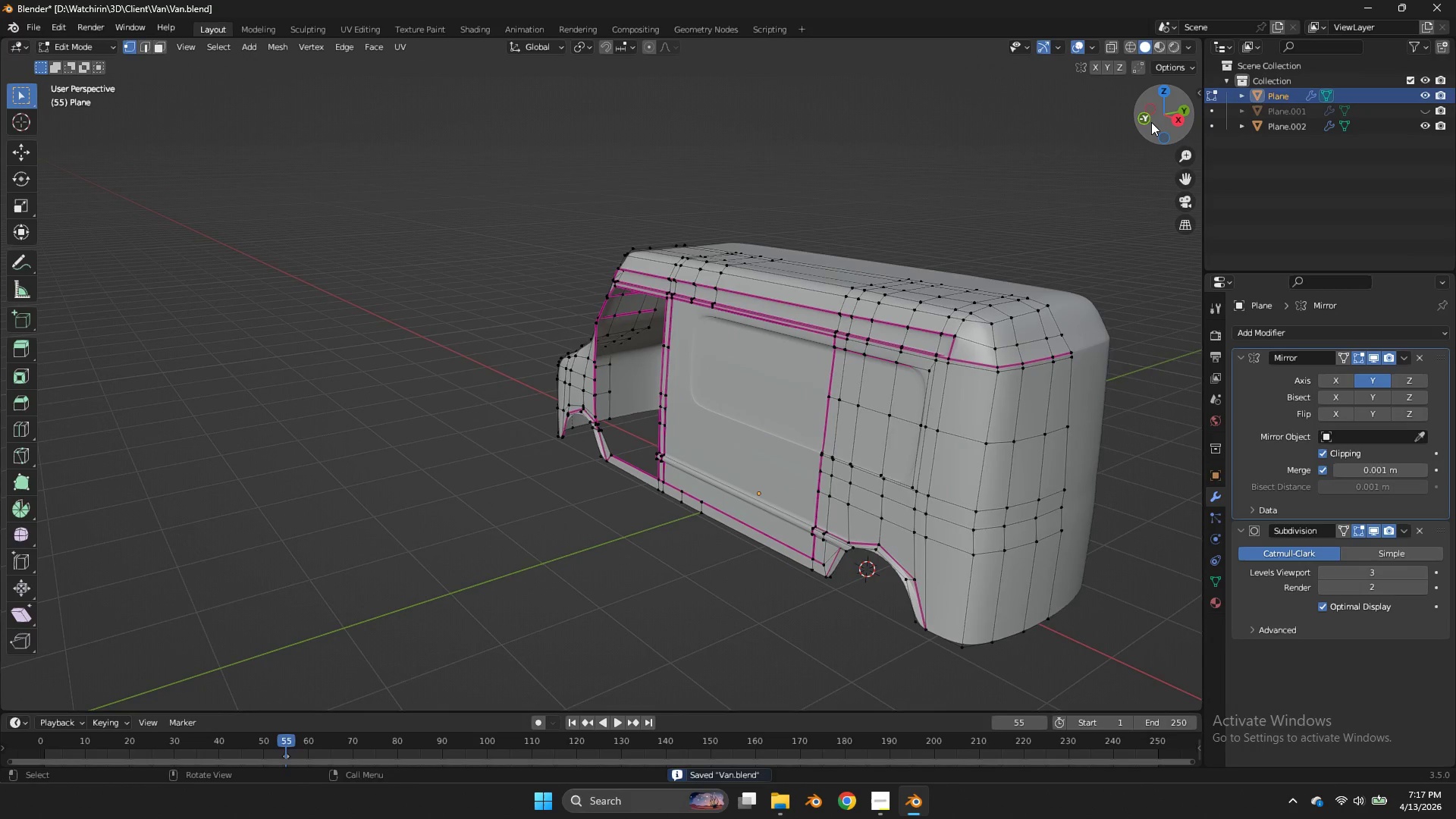 
key(Tab)
 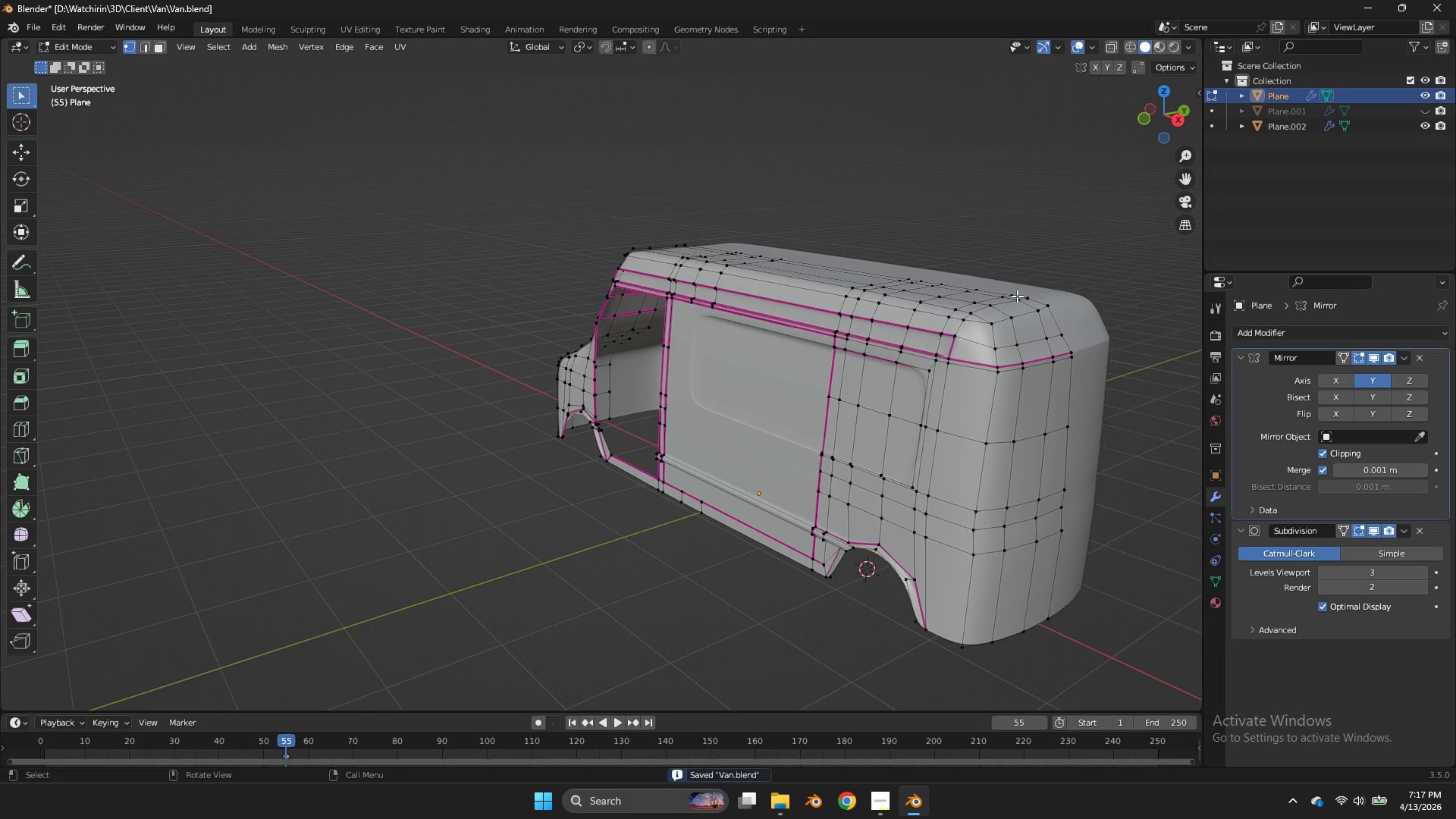 
hold_key(key=AltLeft, duration=0.64)
left_click([1031, 319])
 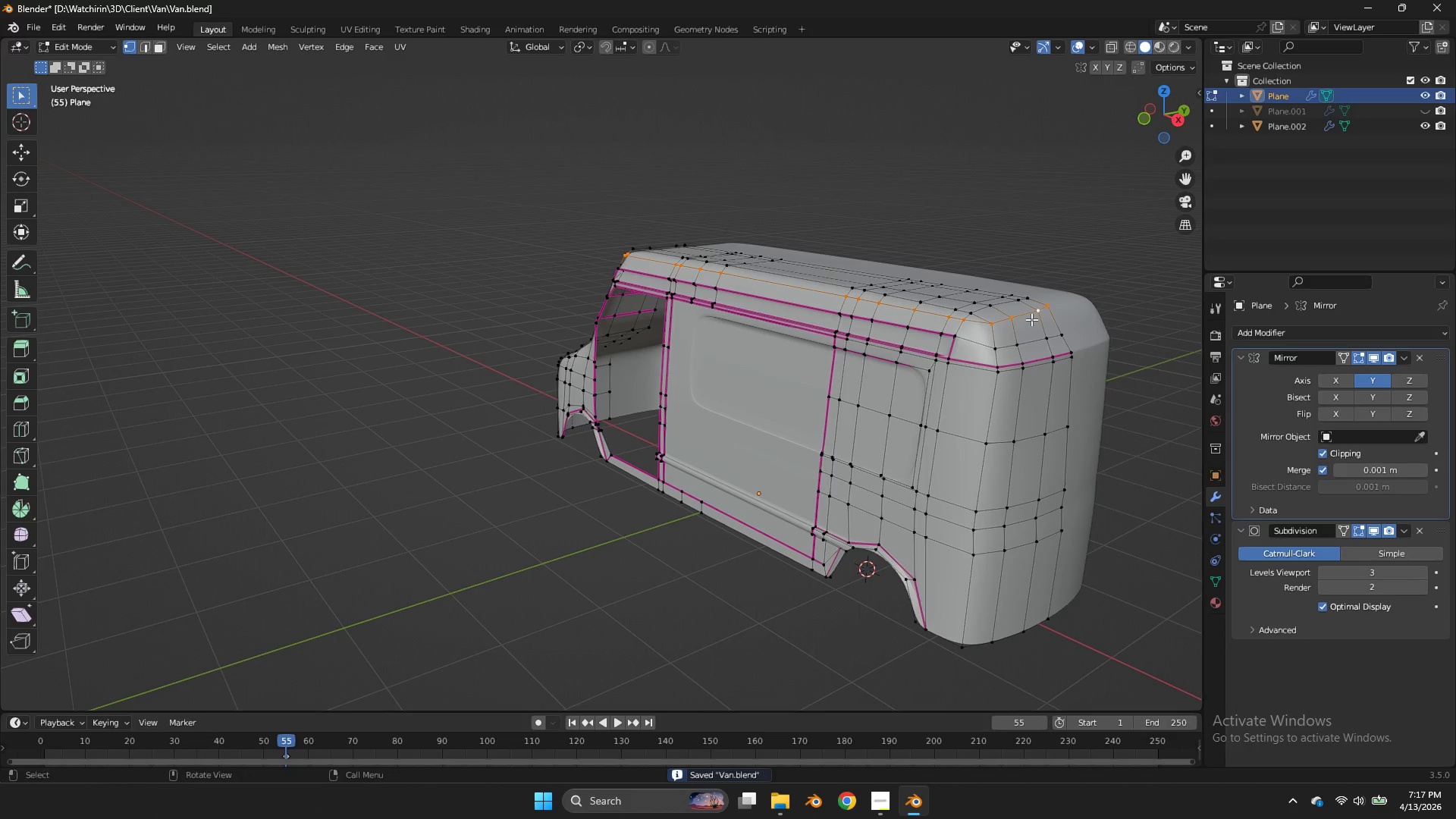 
type(sz0)
 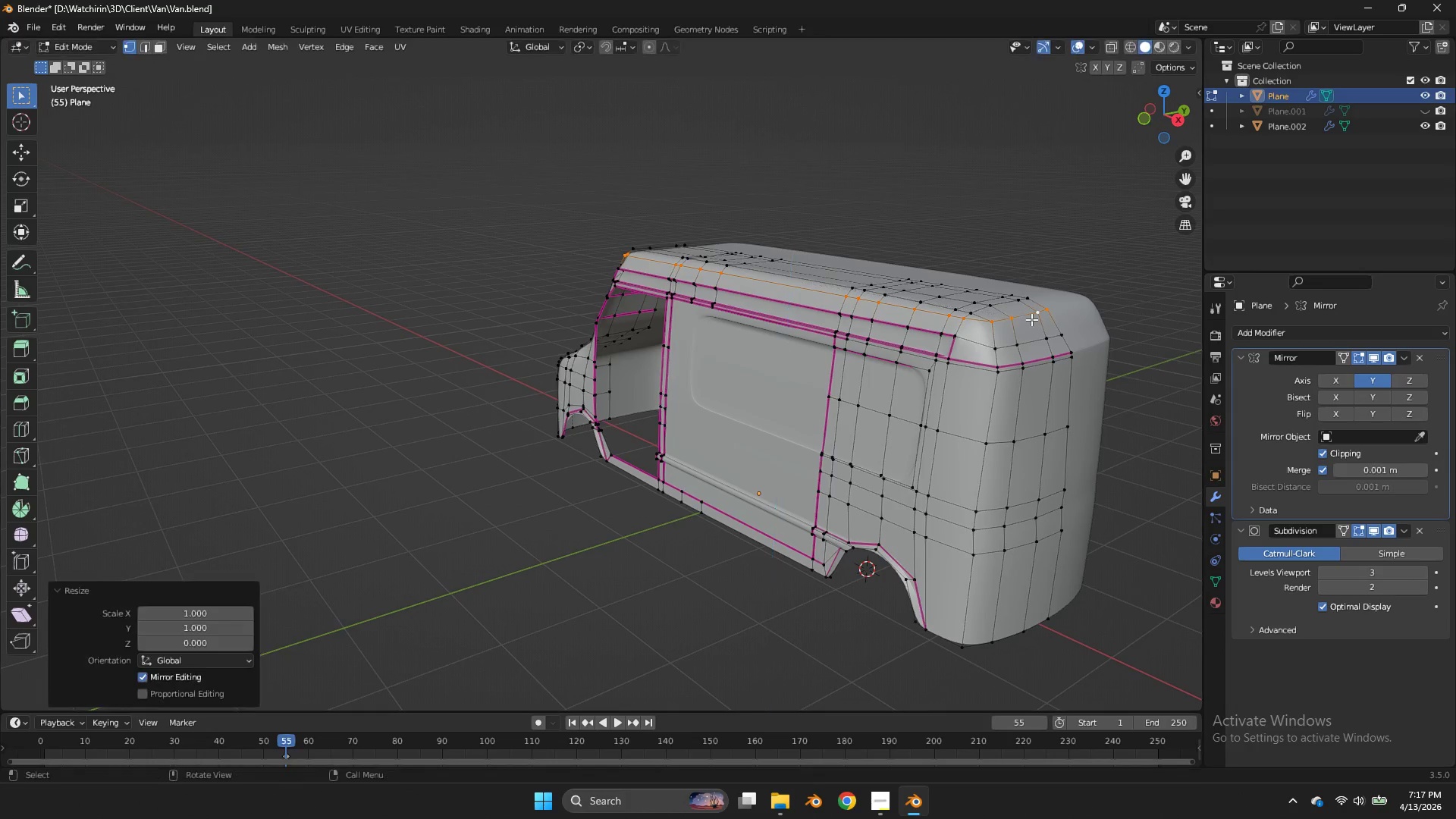 
key(Enter)
 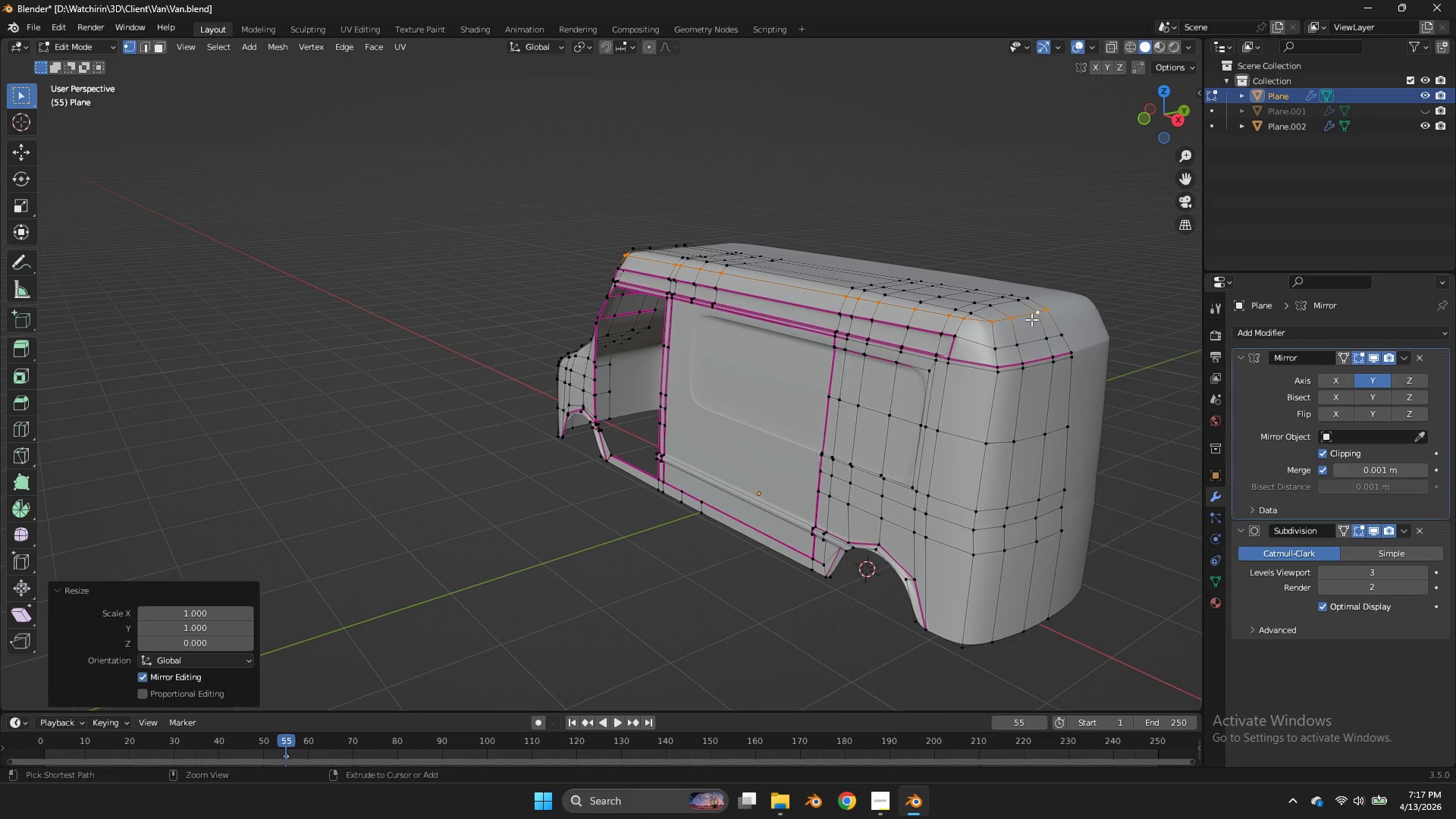 
key(Control+ControlLeft)
 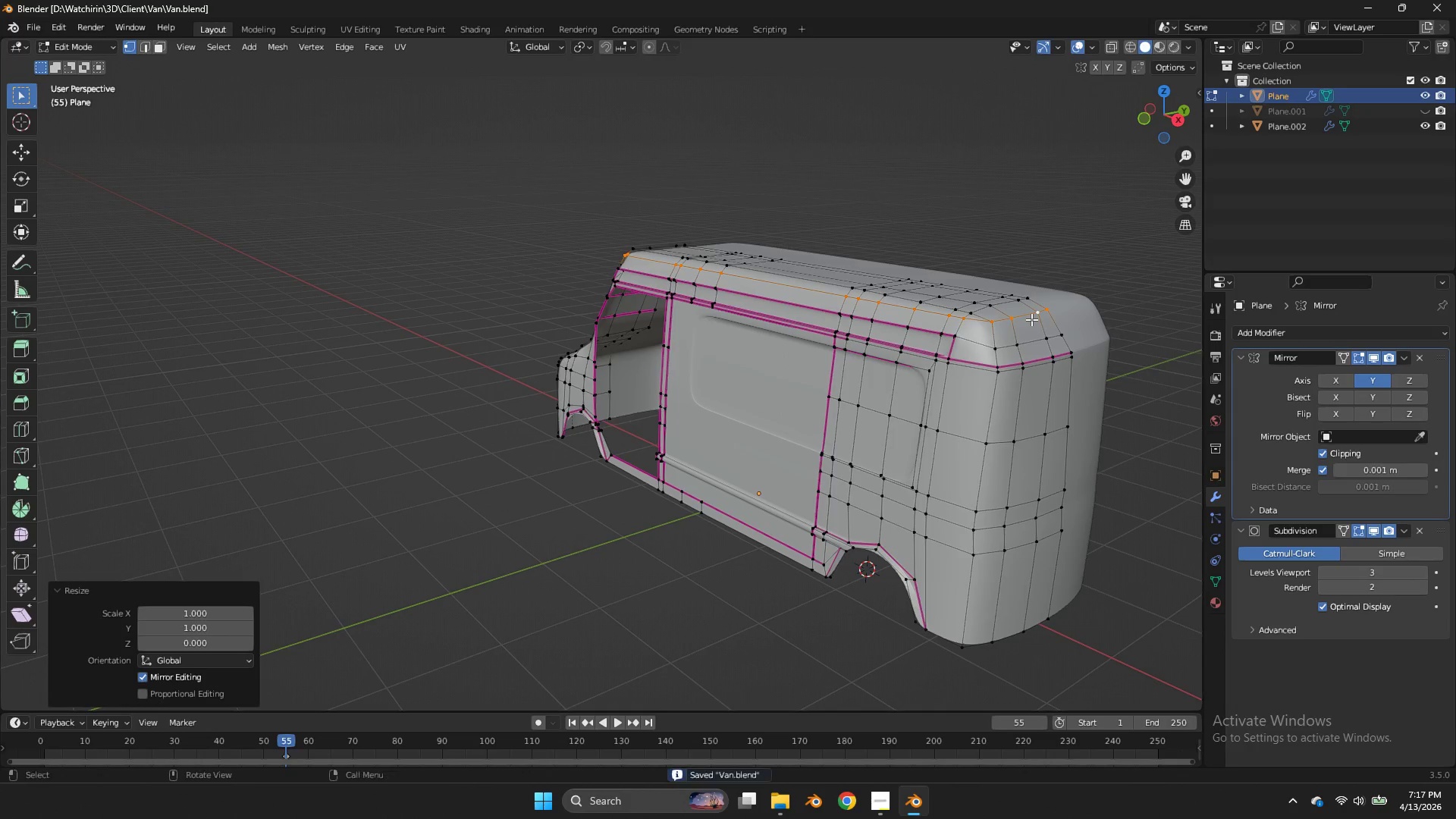 
key(Control+S)
 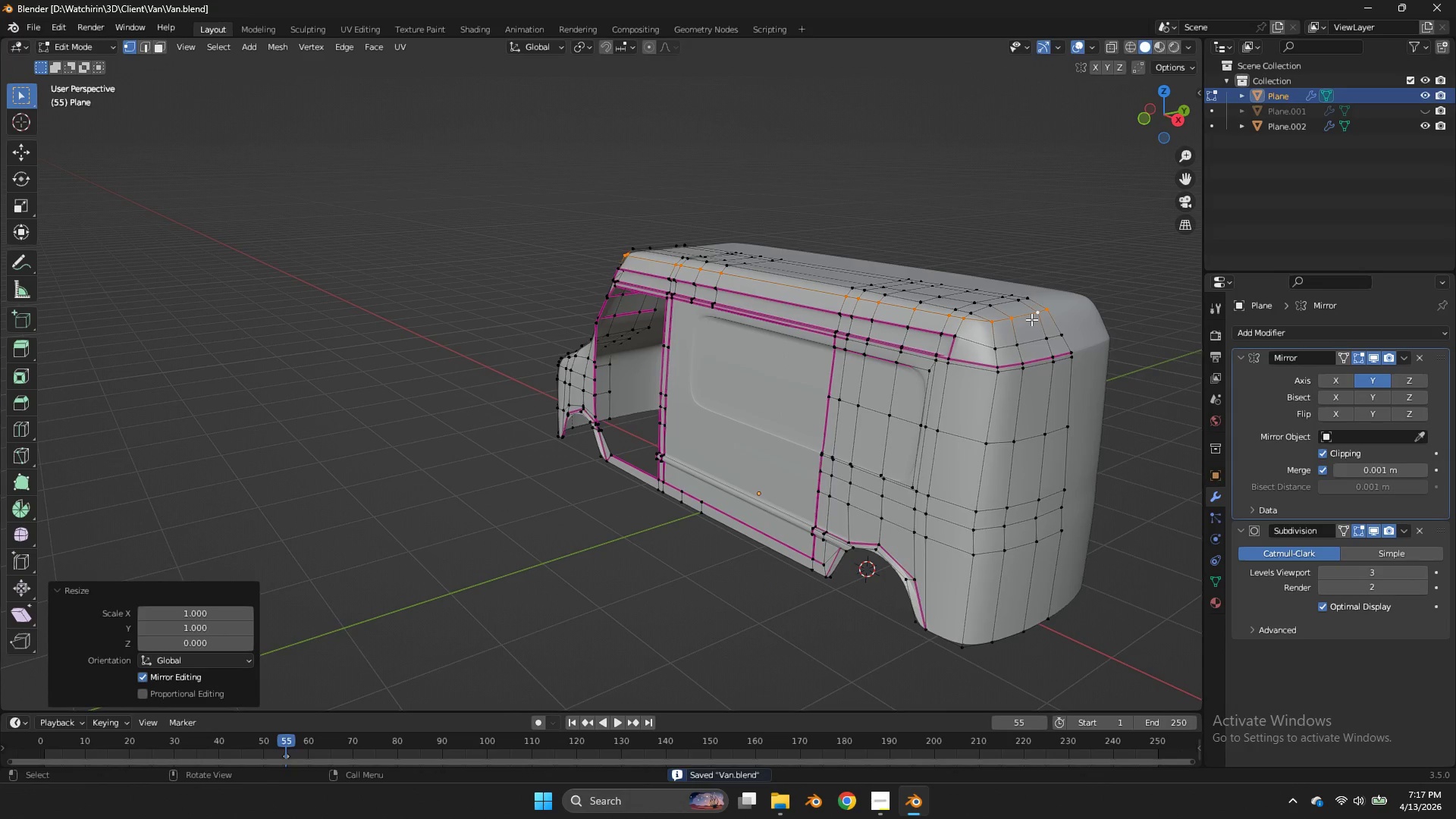 
hold_key(key=AltLeft, duration=1.19)
left_click([1000, 337])
 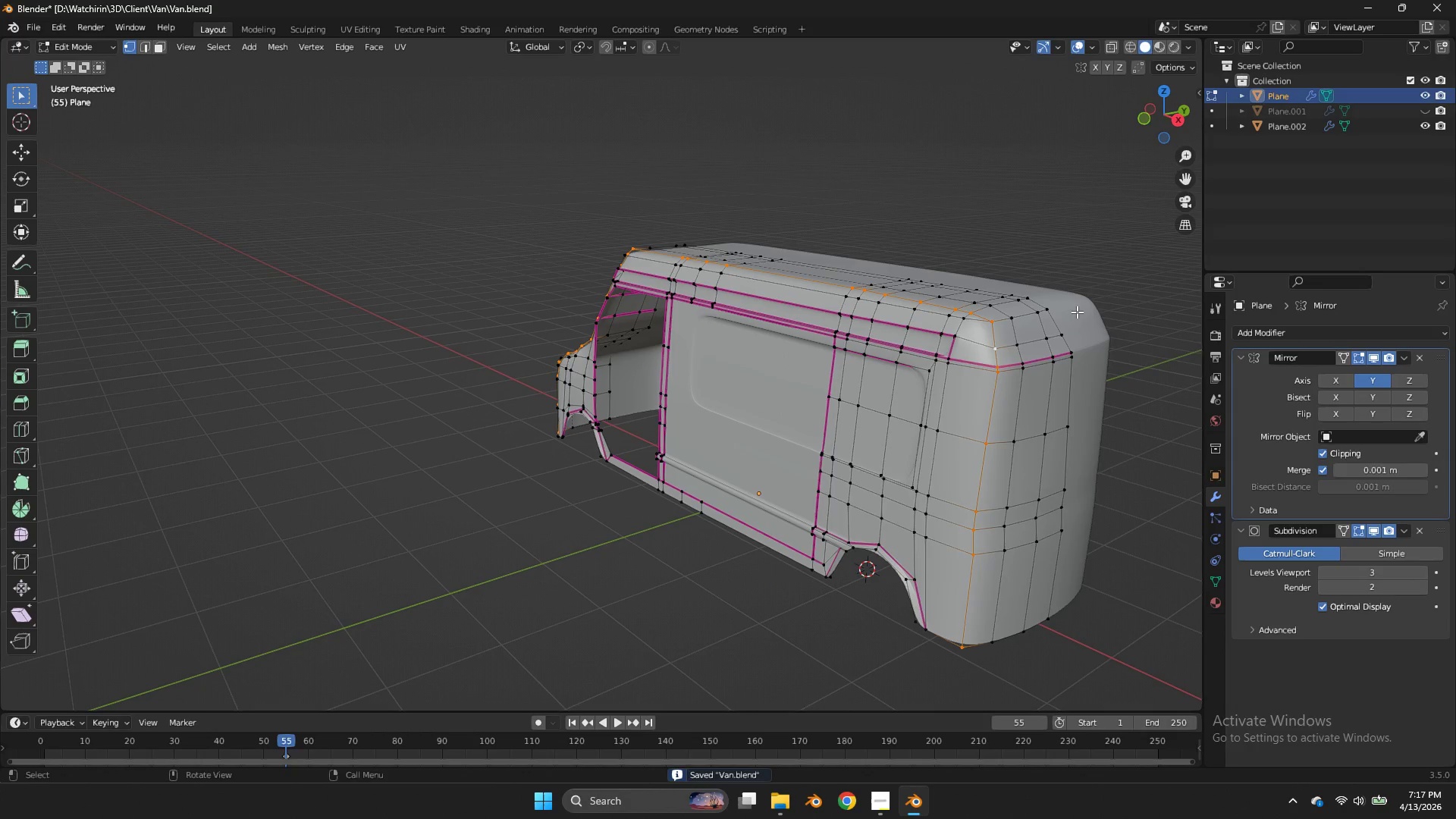 
key(Z)
 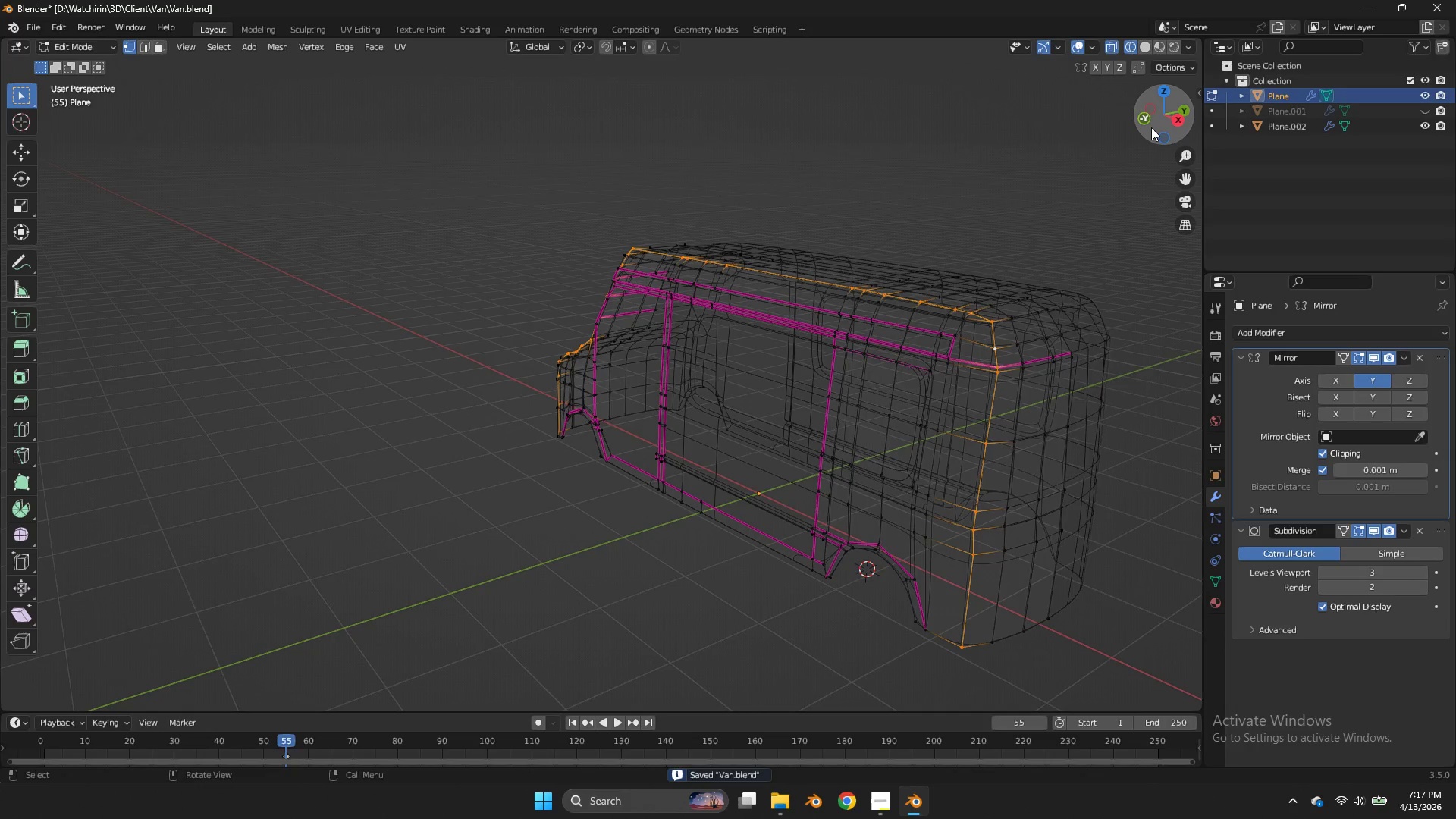 
left_click([1151, 127])
 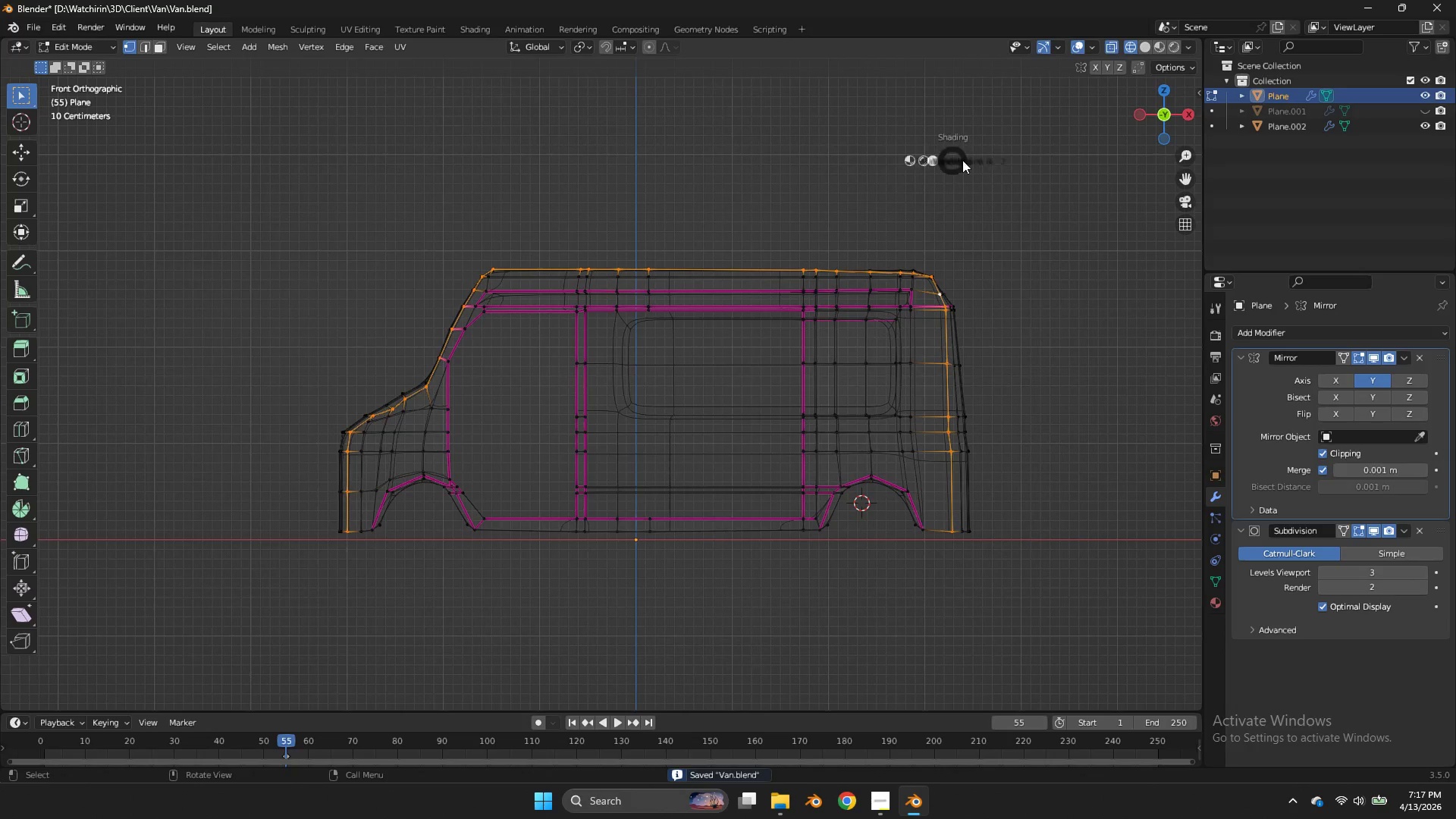 
key(Z)
 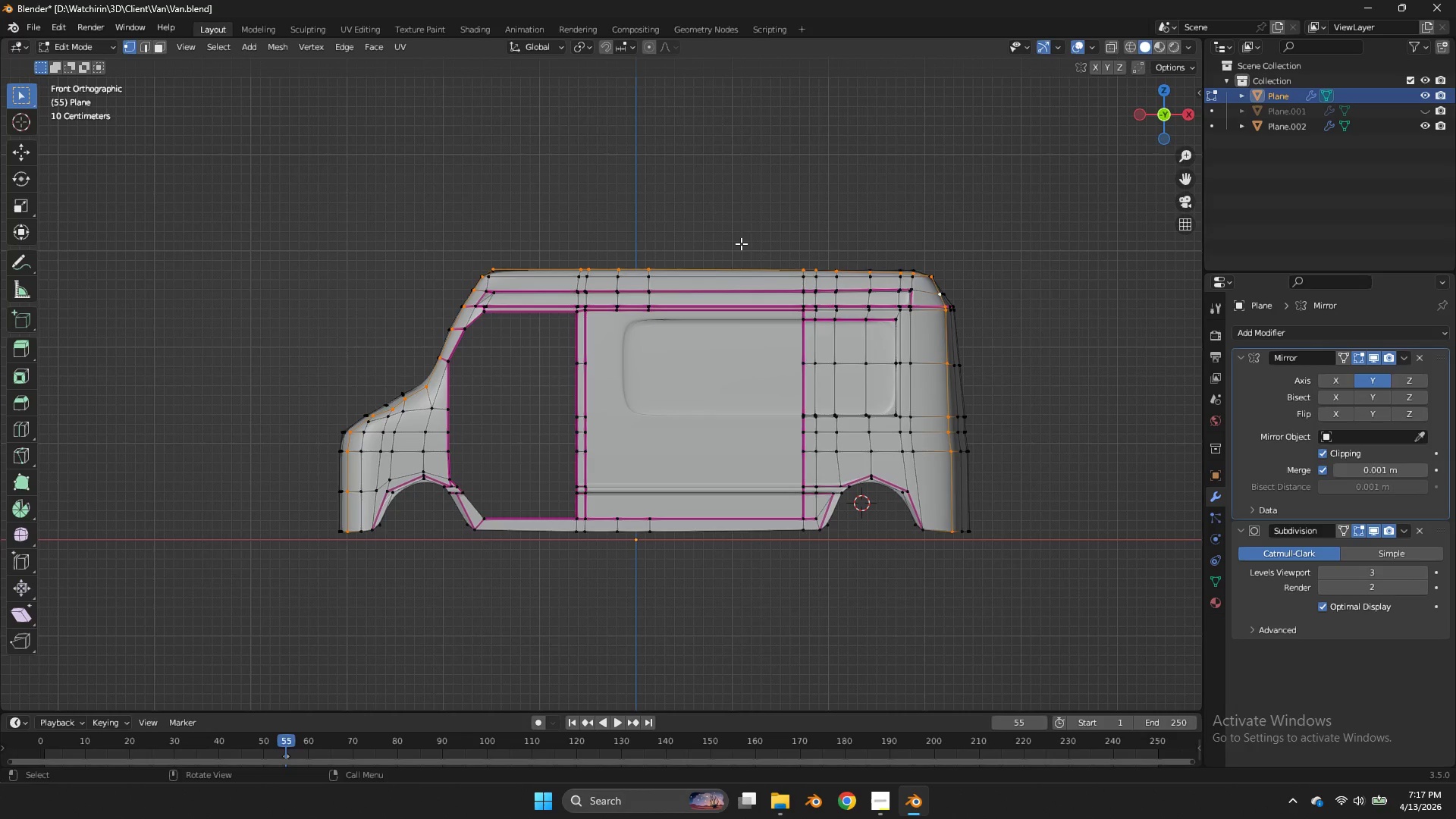 
wait(14.98)
 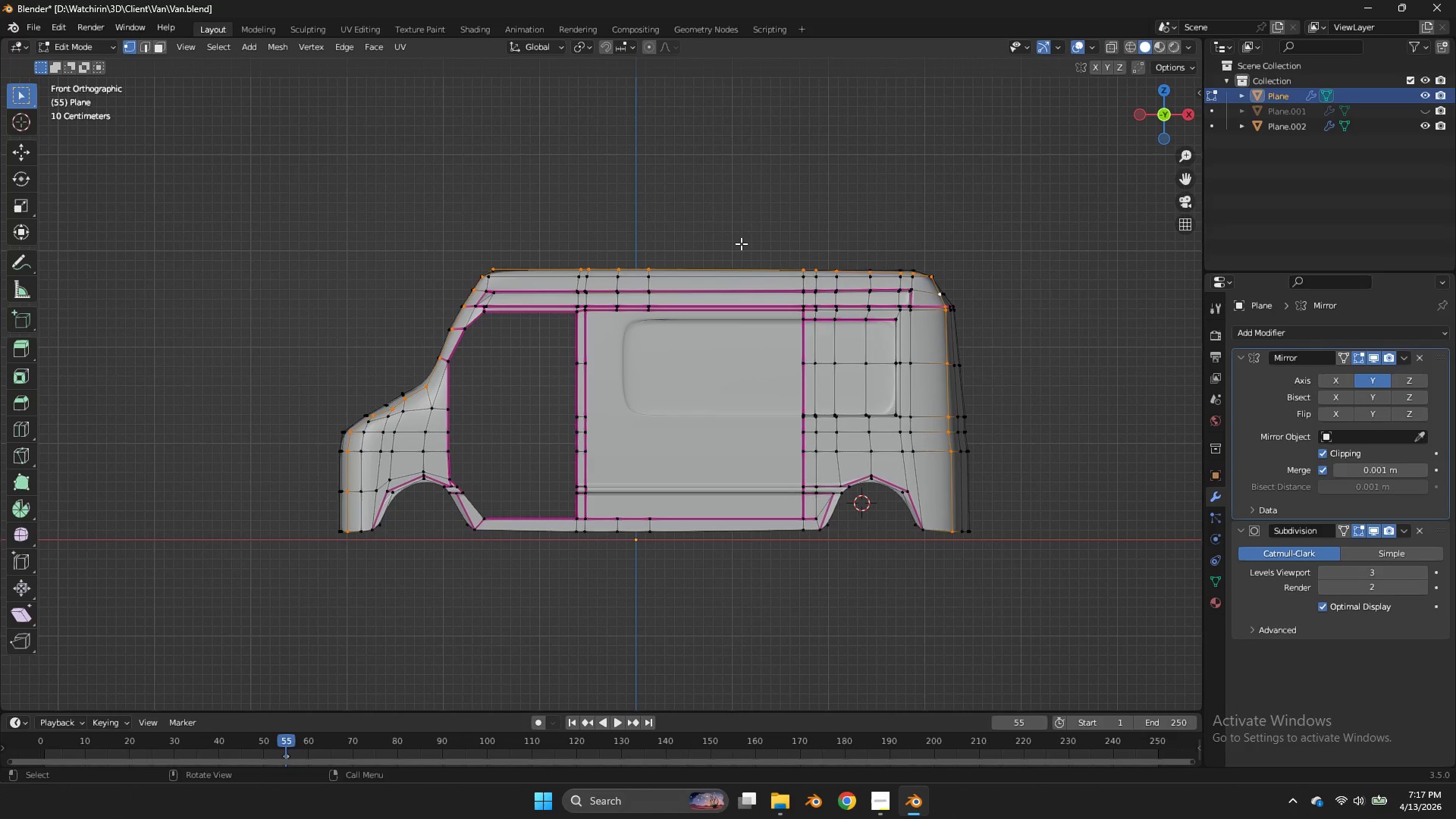 
scroll: coordinate [618, 257], scroll_direction: up, amount: 4.0
 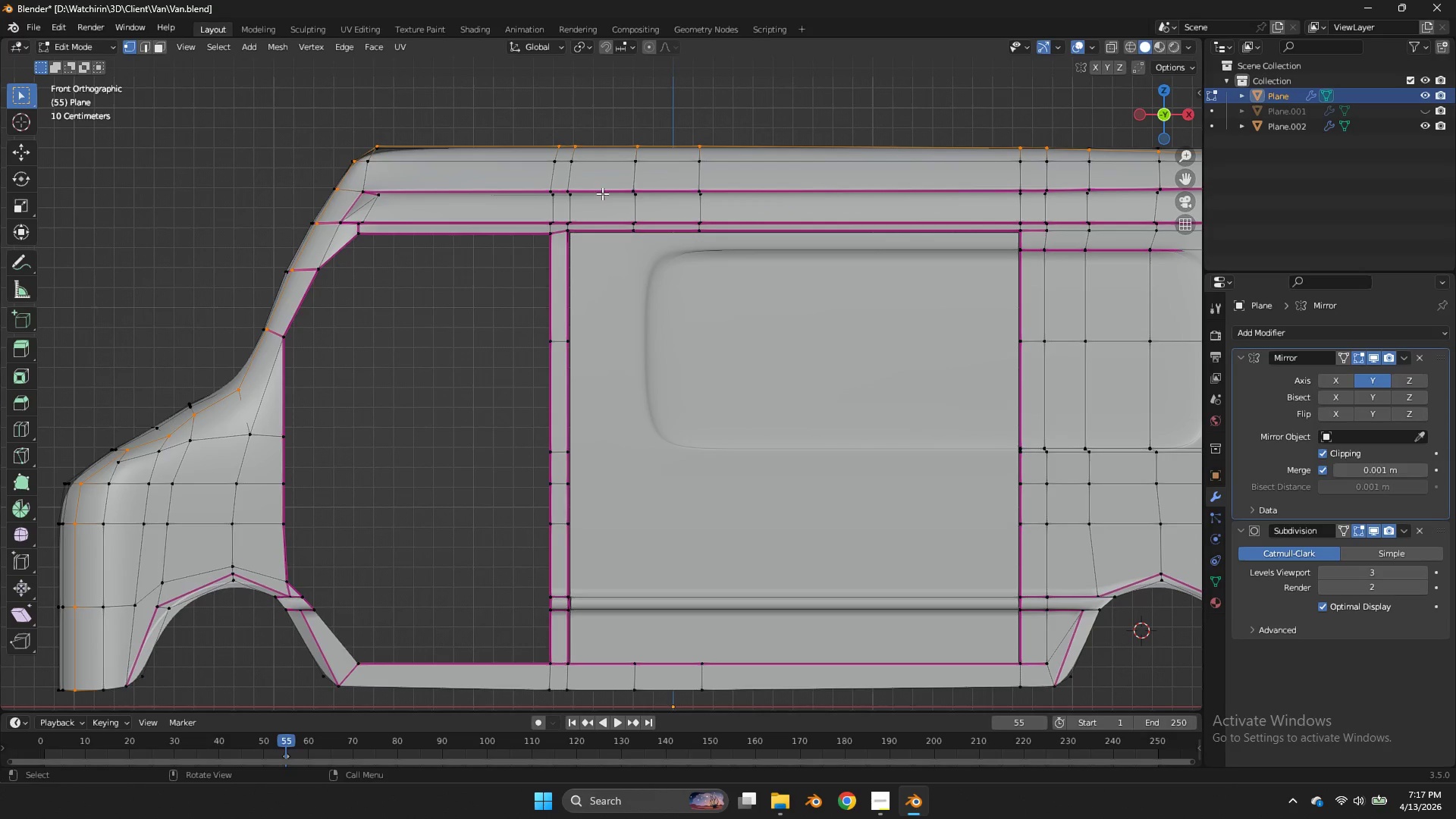 
key(Tab)
 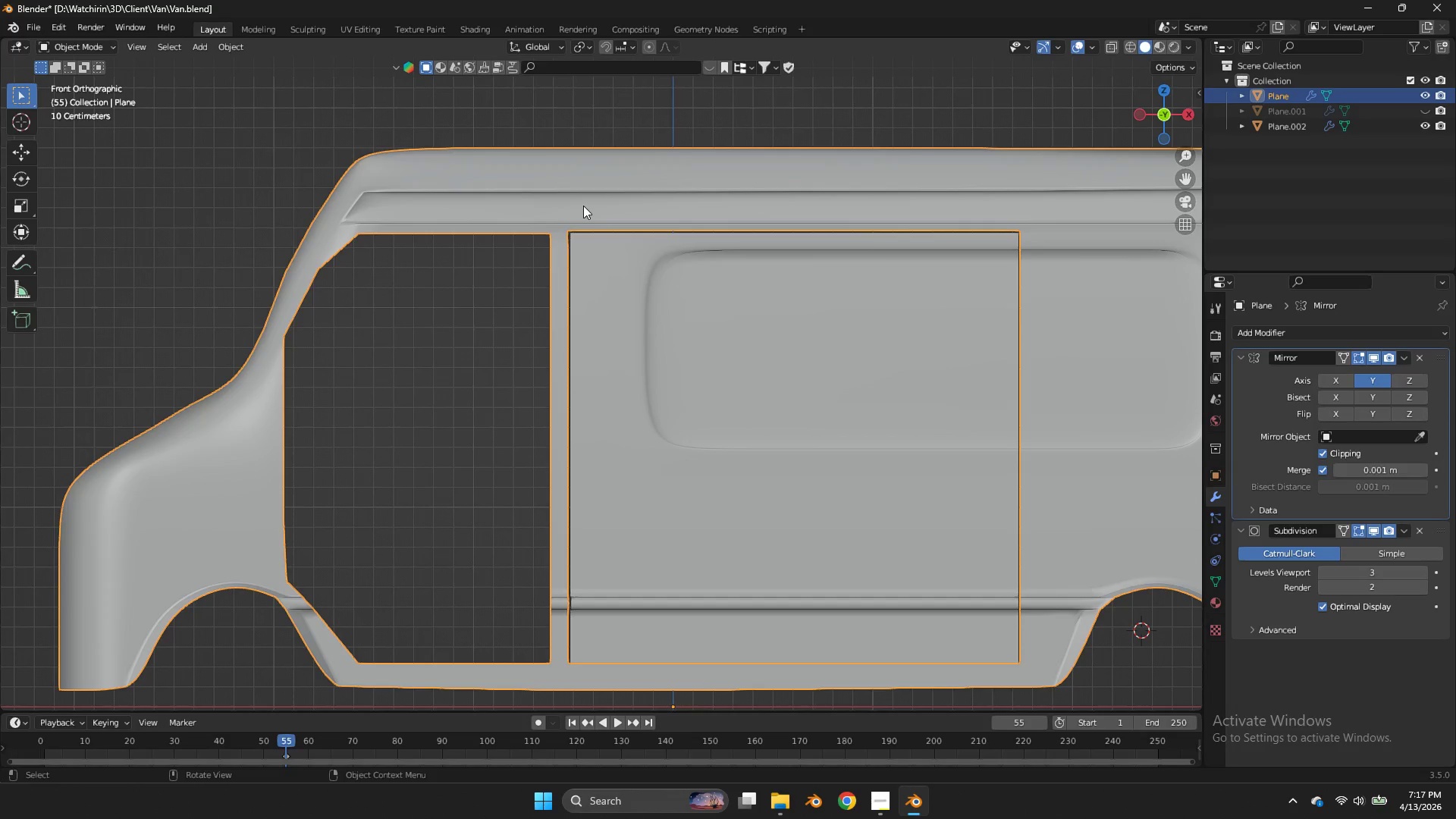 
key(Tab)
 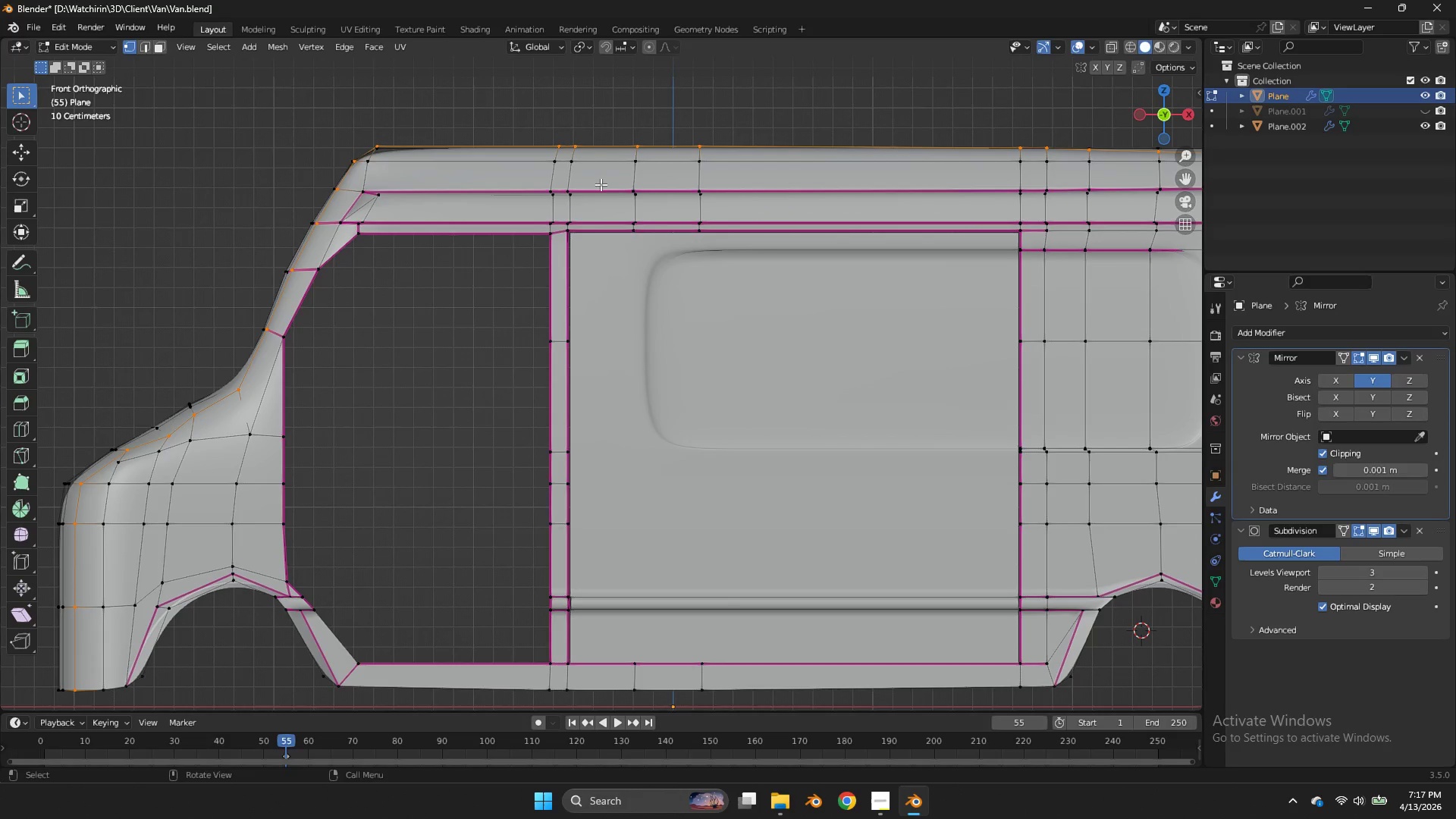 
key(Z)
 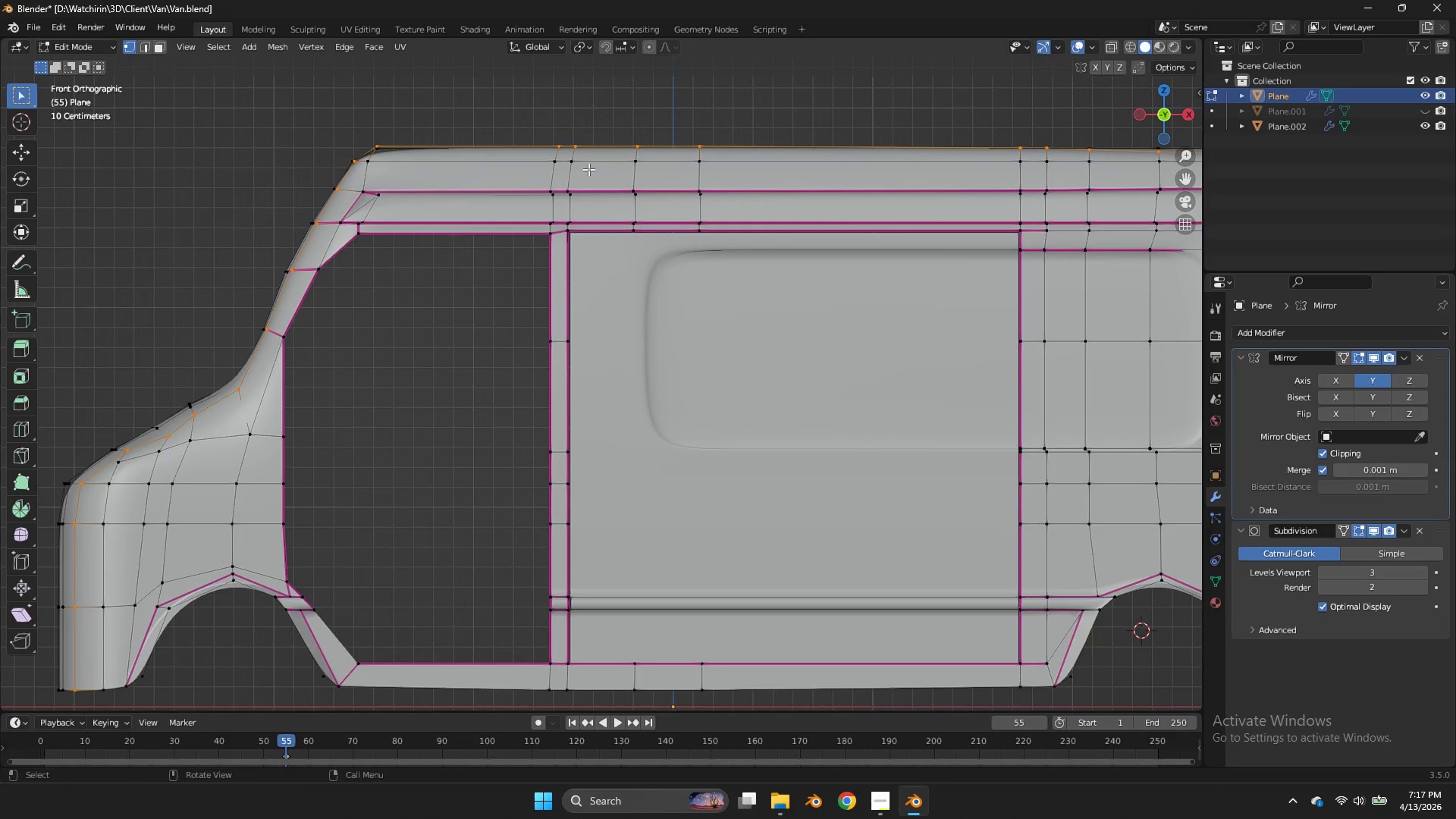 
key(Z)
 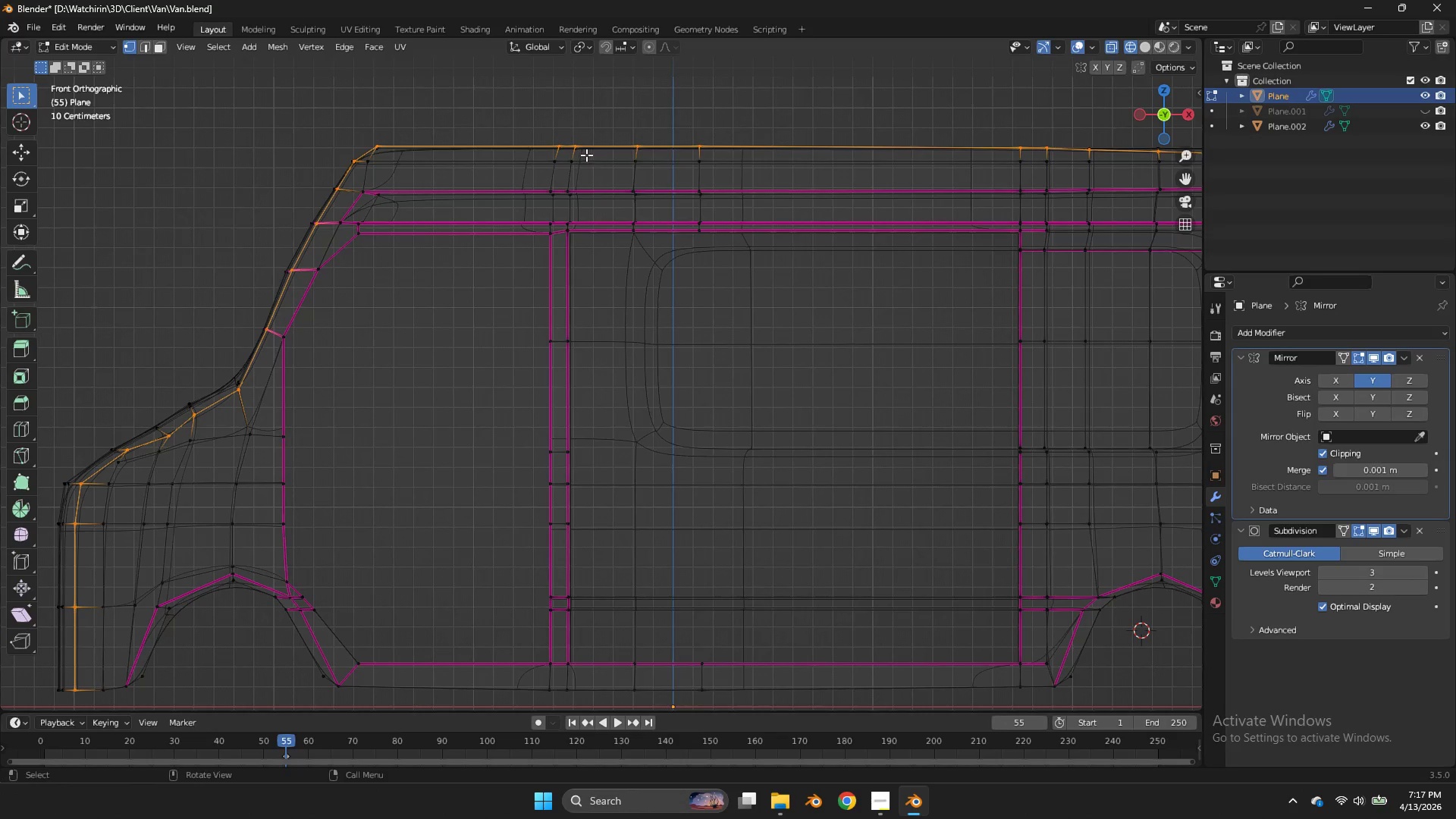 
left_click_drag(start_coordinate=[587, 155], to_coordinate=[563, 253])
 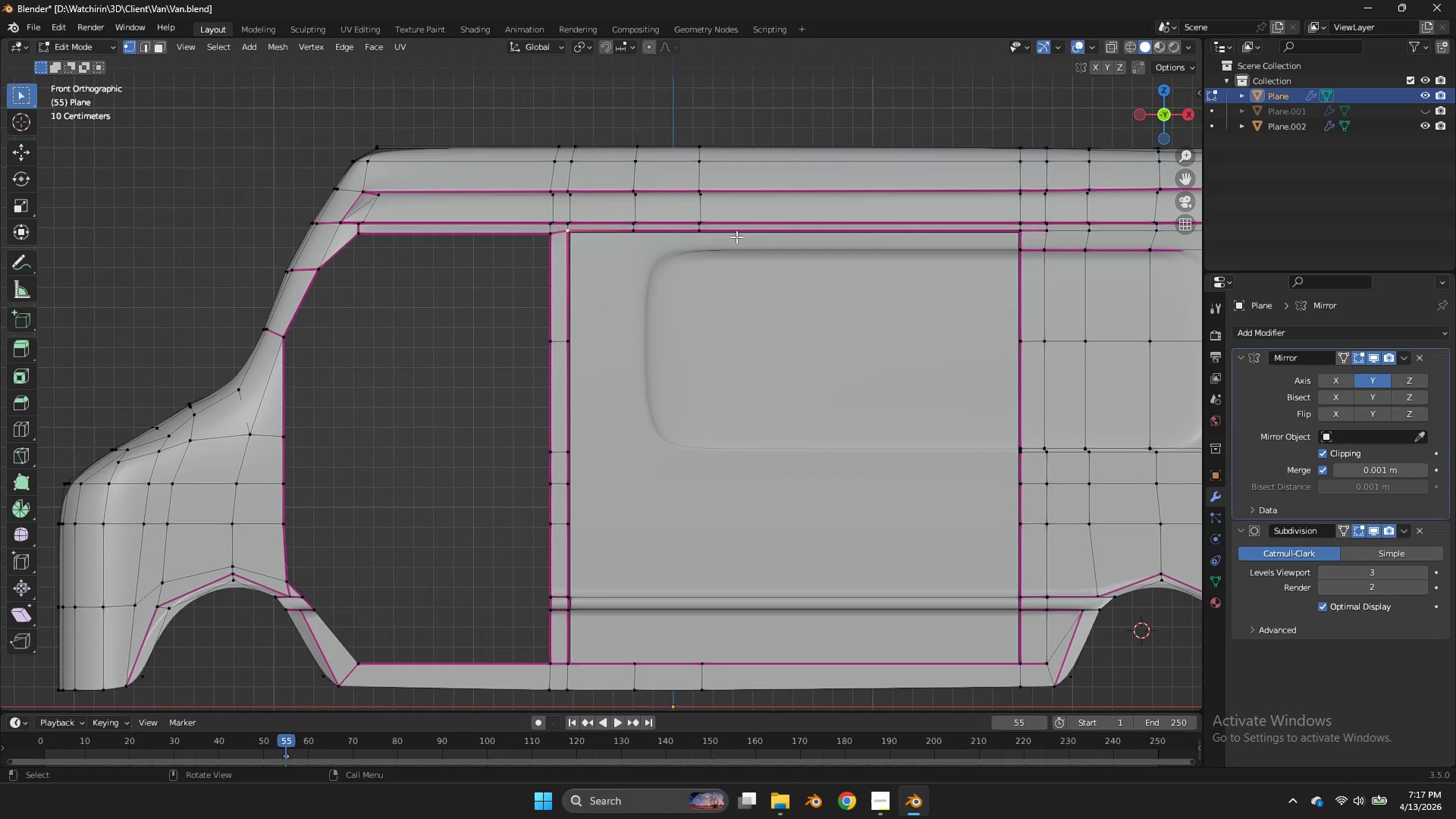 
left_click([563, 253])
 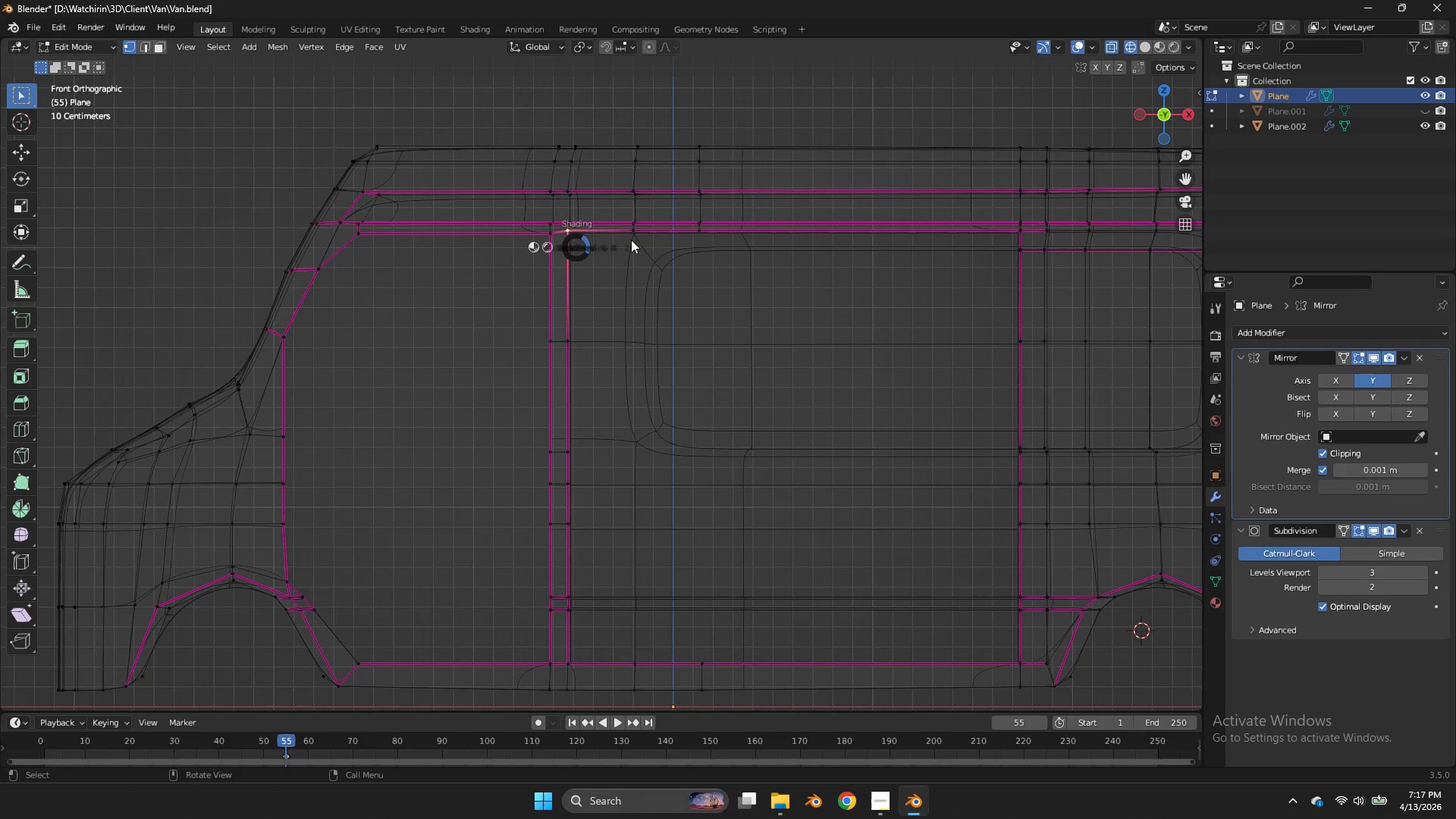 
type(zzzz)
 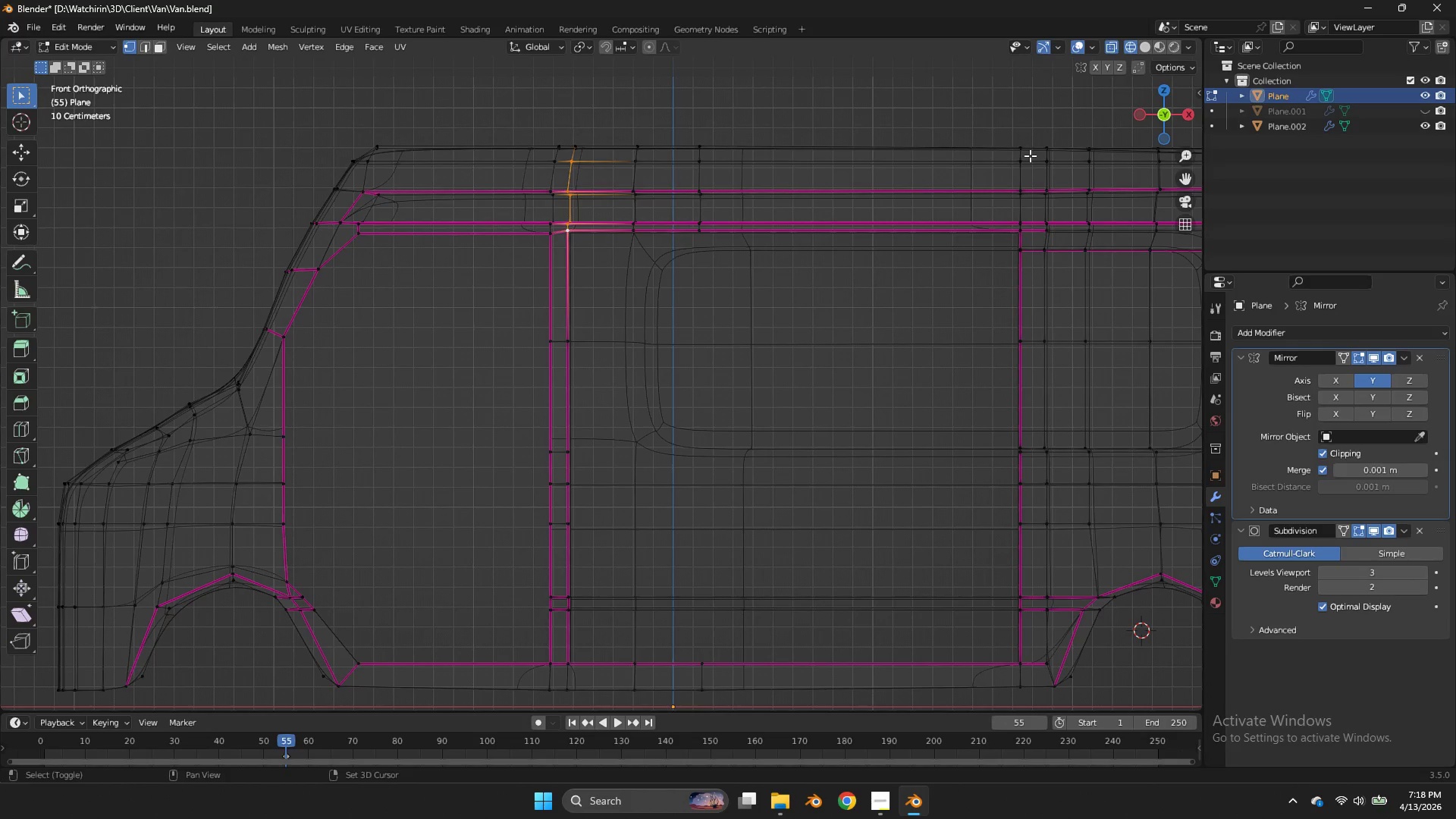 
left_click_drag(start_coordinate=[582, 154], to_coordinate=[559, 270])
 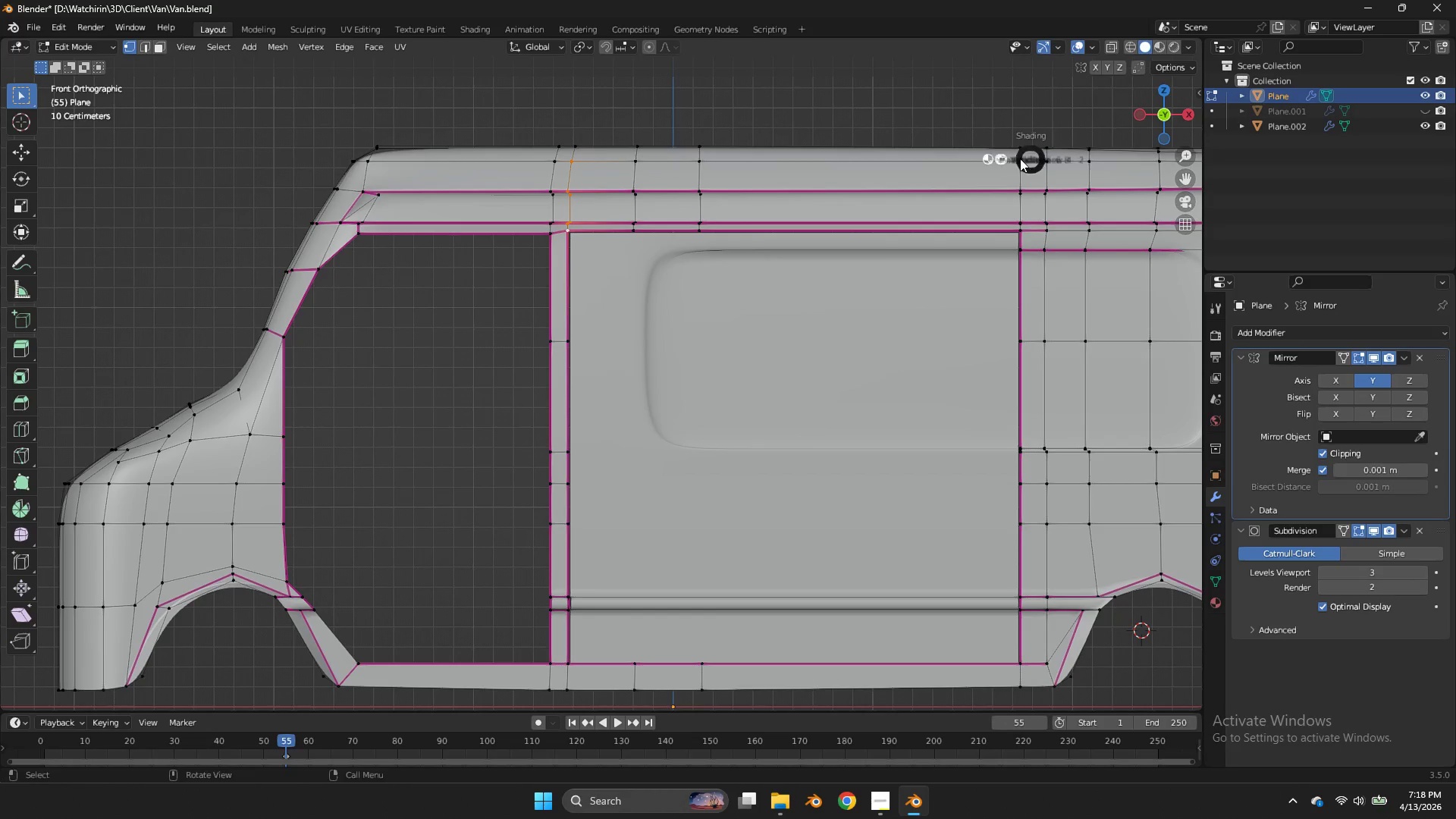 
hold_key(key=ShiftLeft, duration=3.05)
left_click_drag(start_coordinate=[1030, 155], to_coordinate=[623, 170])
 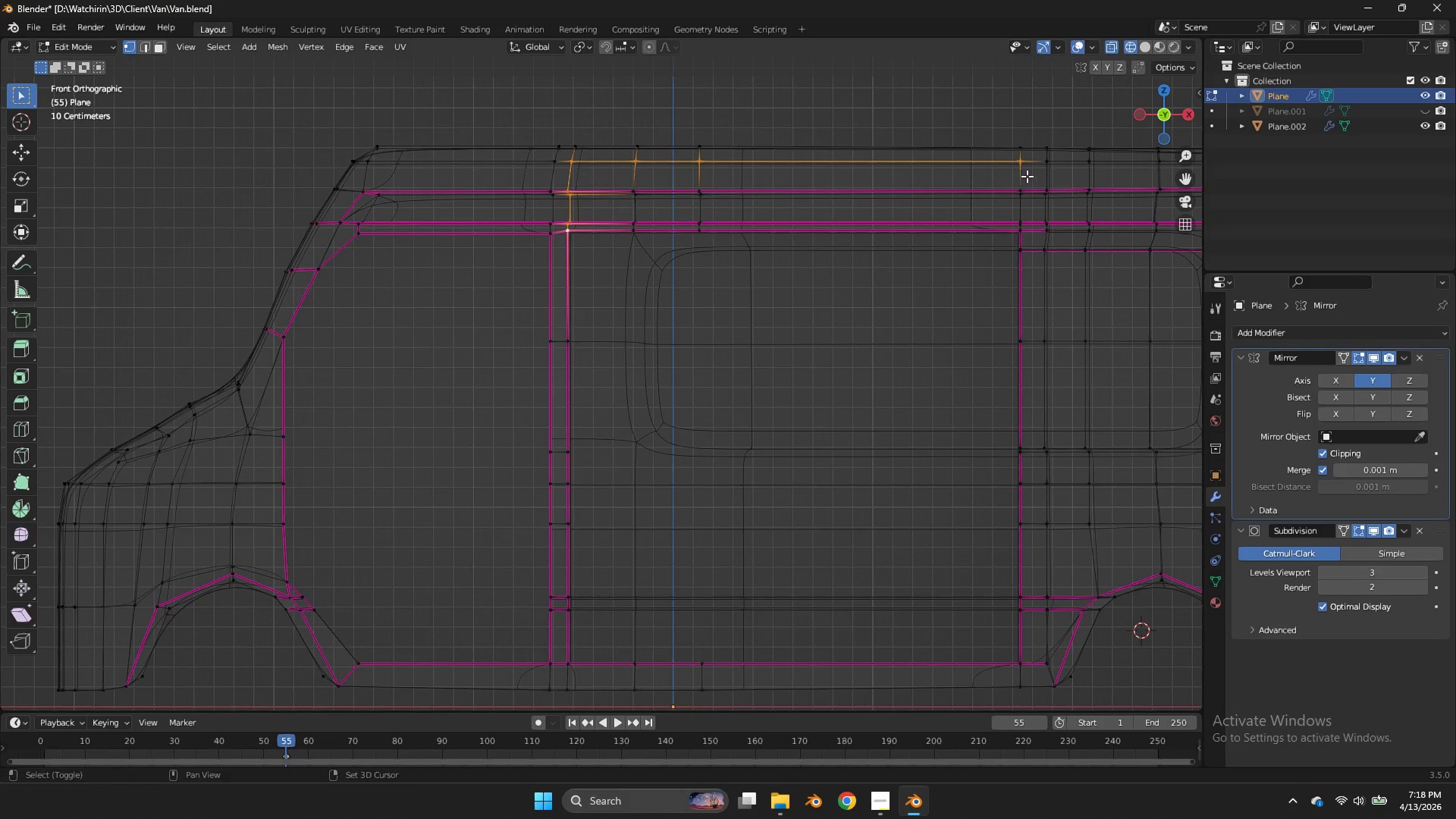 
left_click_drag(start_coordinate=[1027, 176], to_coordinate=[1013, 243])
 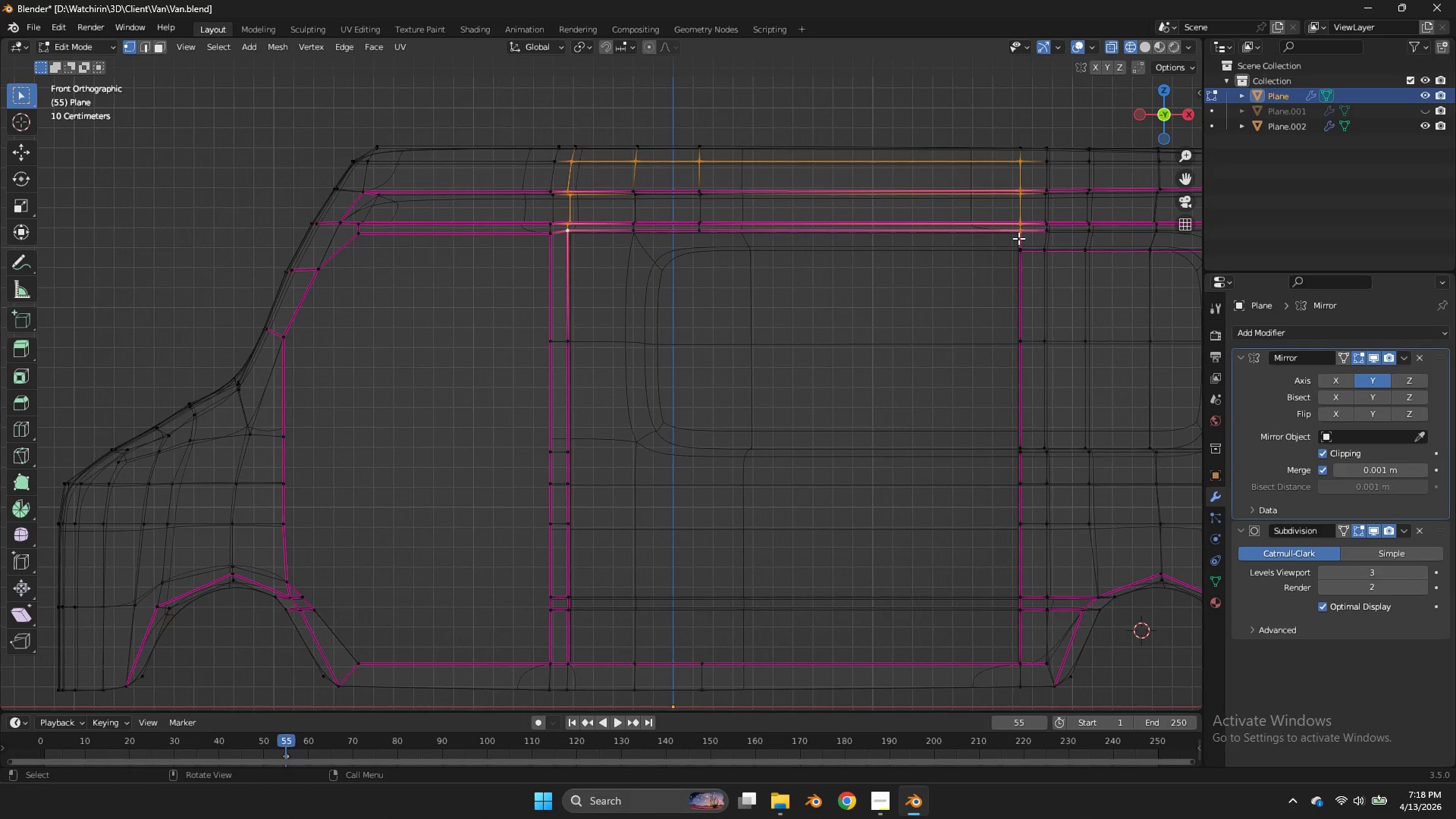 
key(Z)
 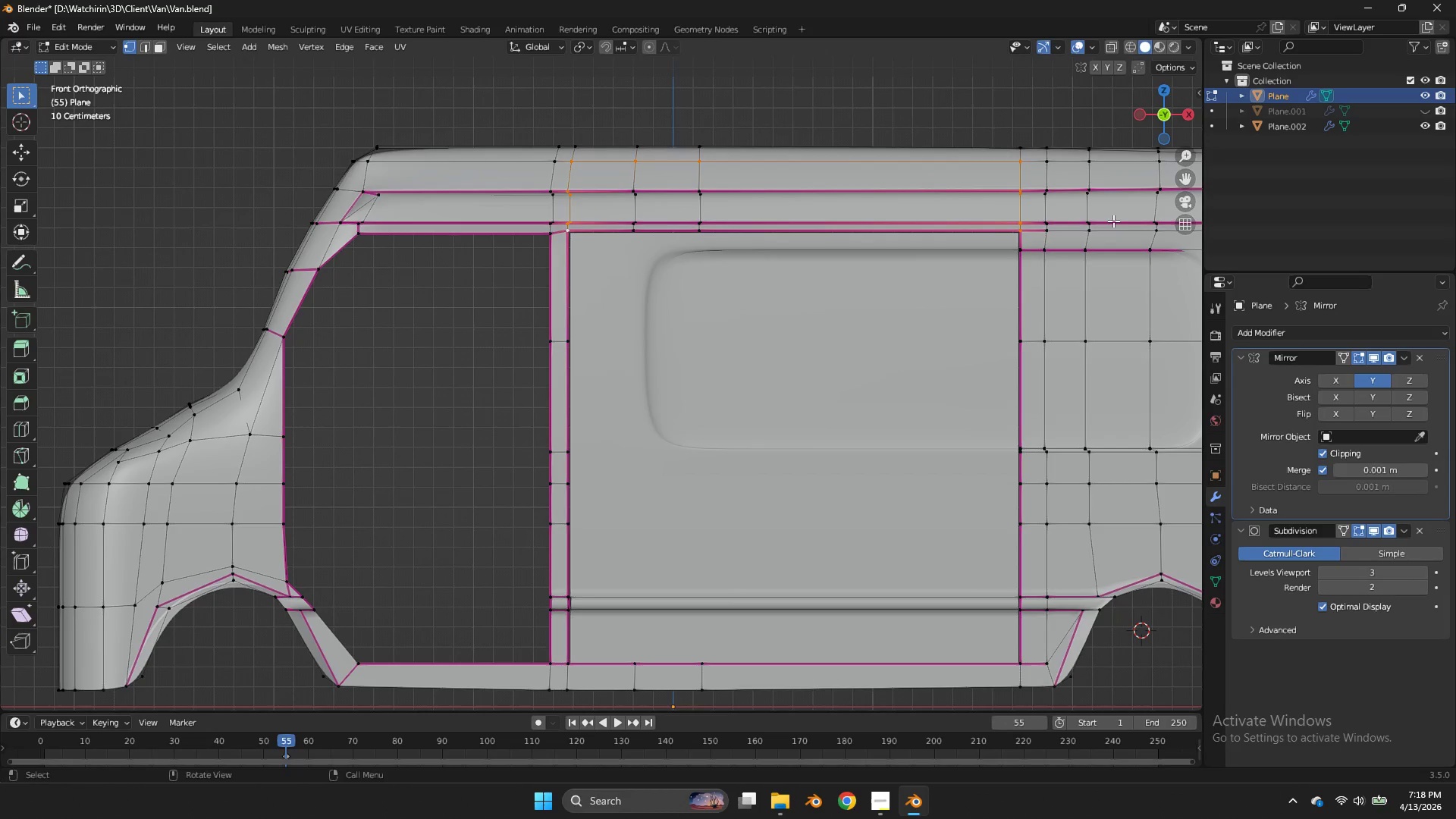 
key(V)
 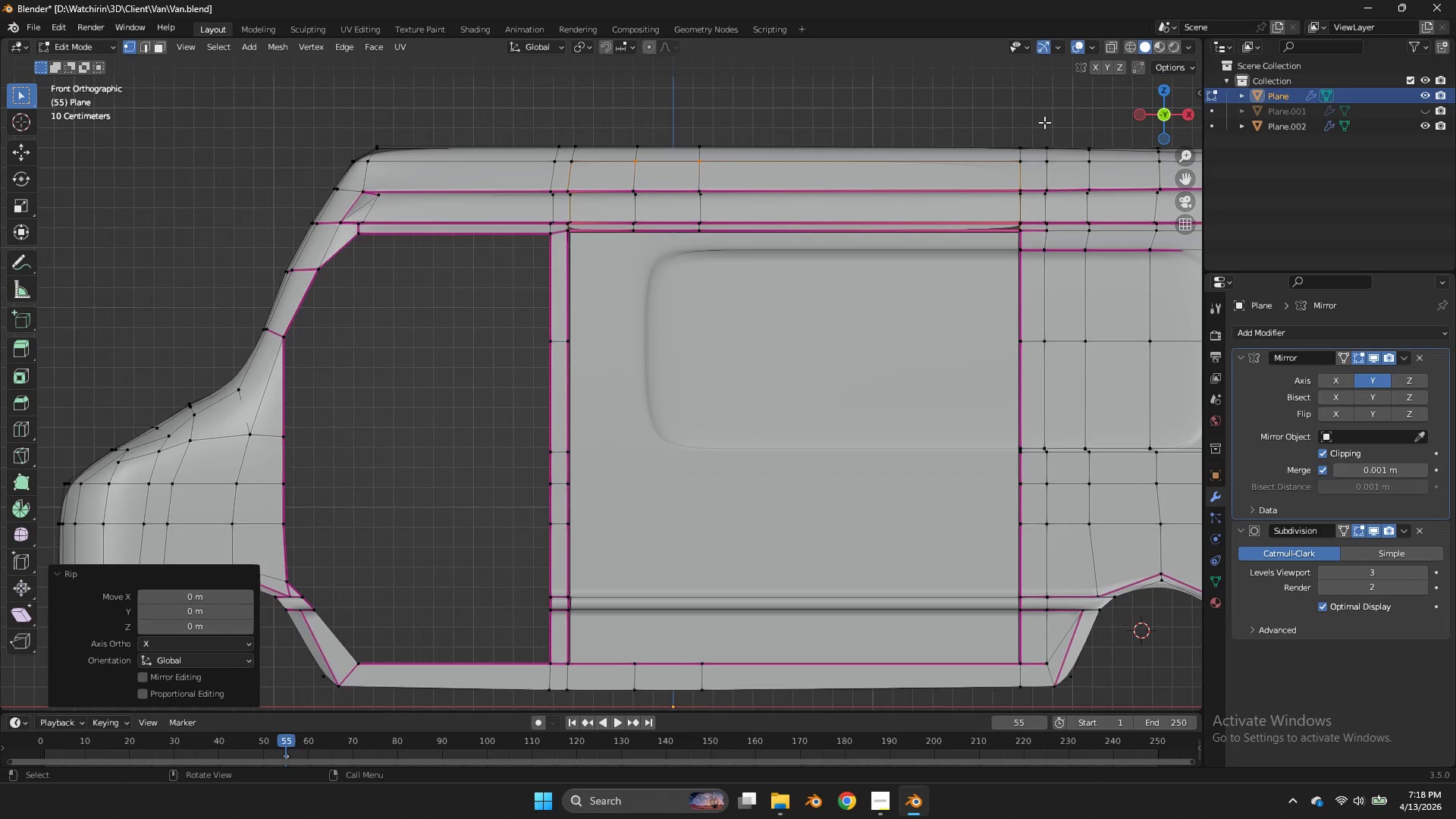 
key(Tab)
 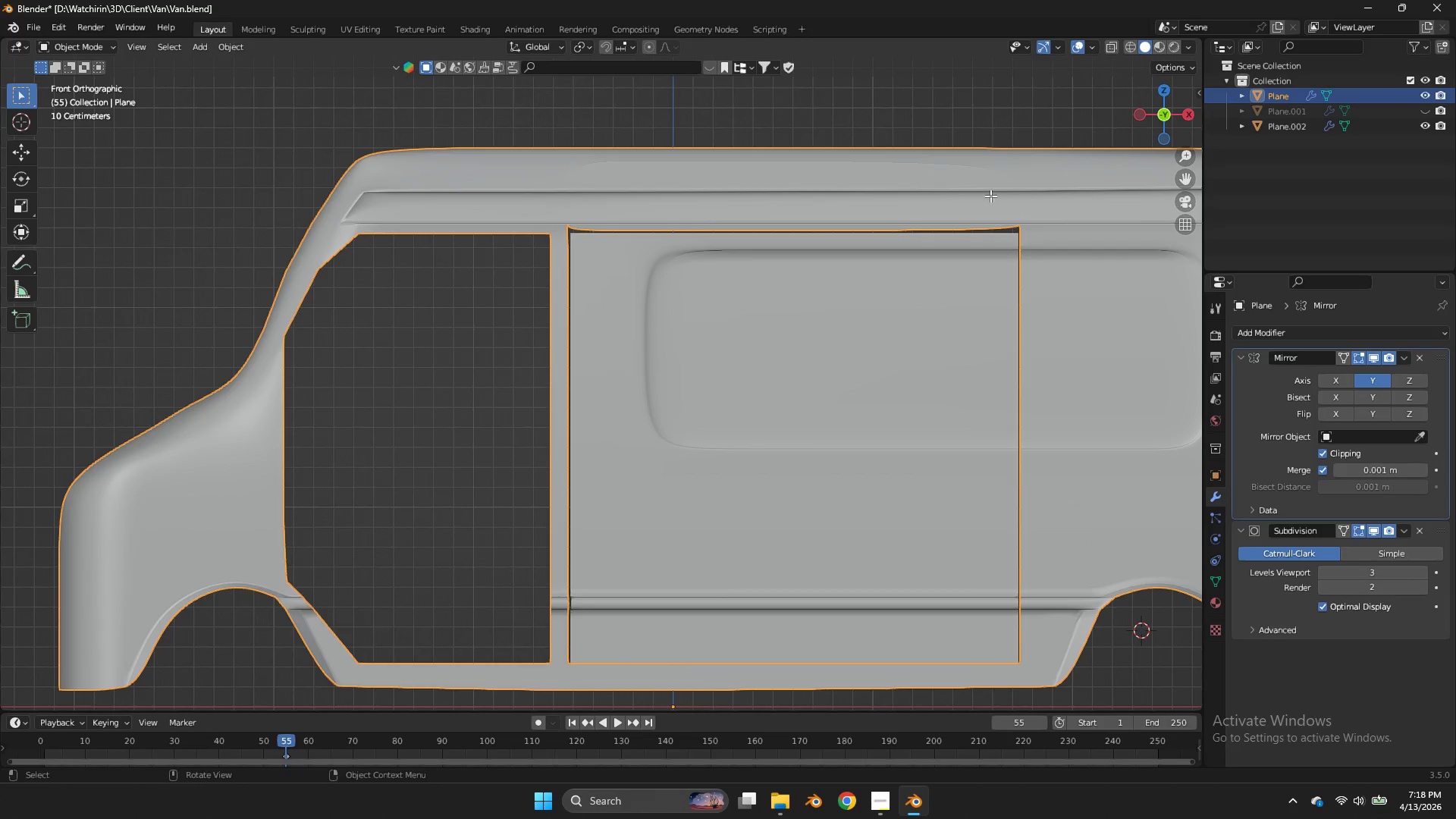 
key(Tab)
 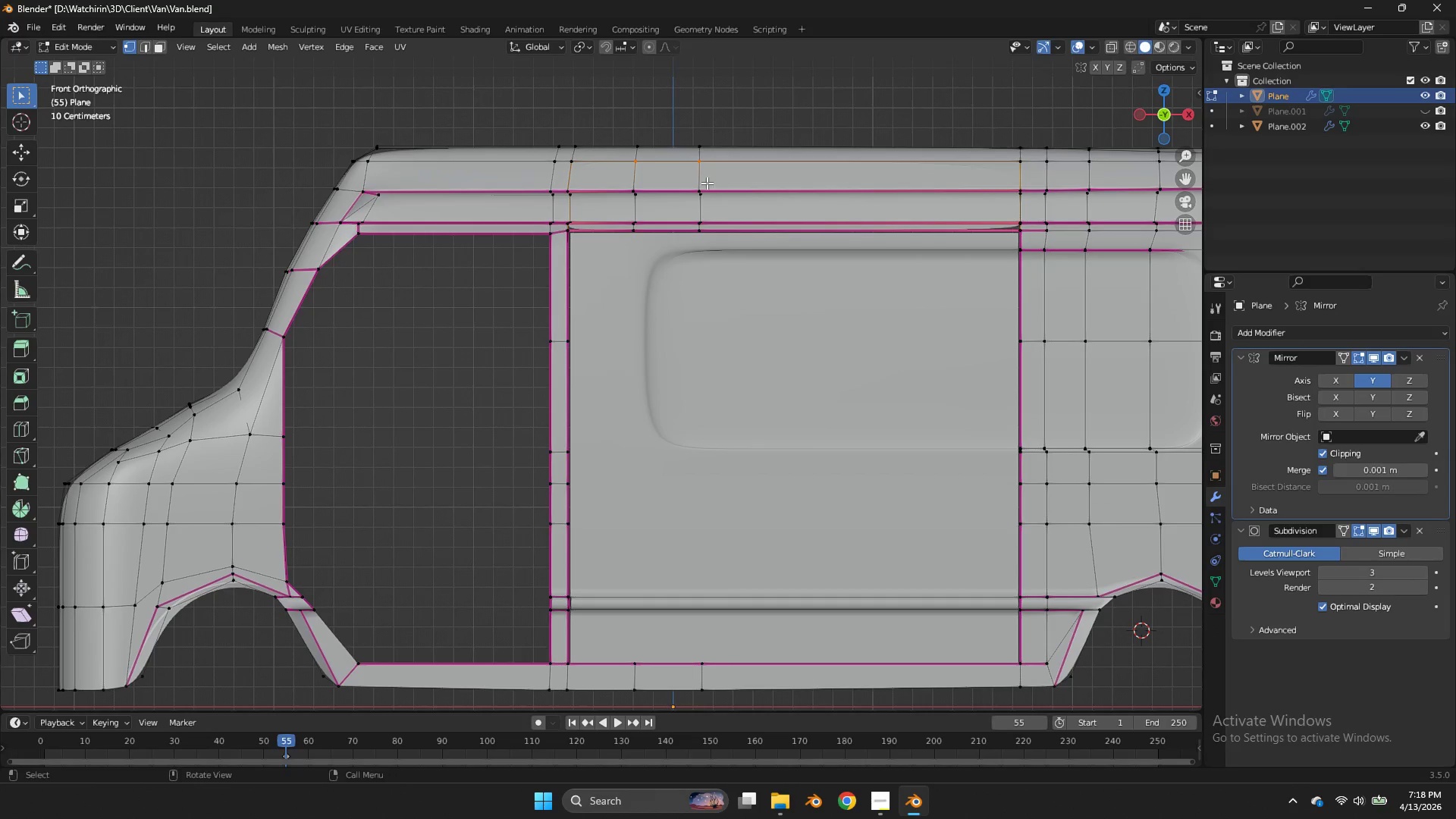 
double_click([704, 184])
 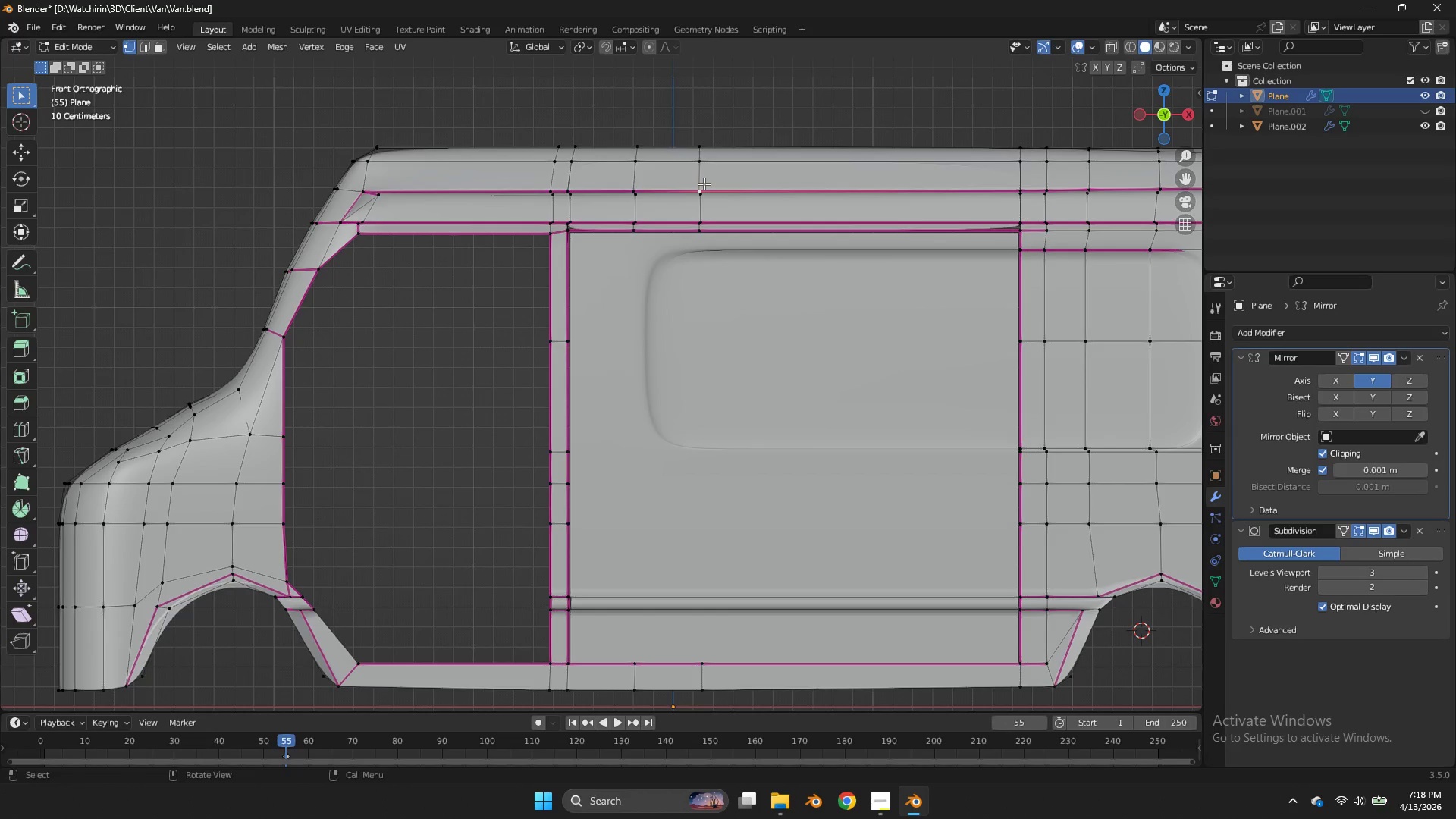 
key(L)
 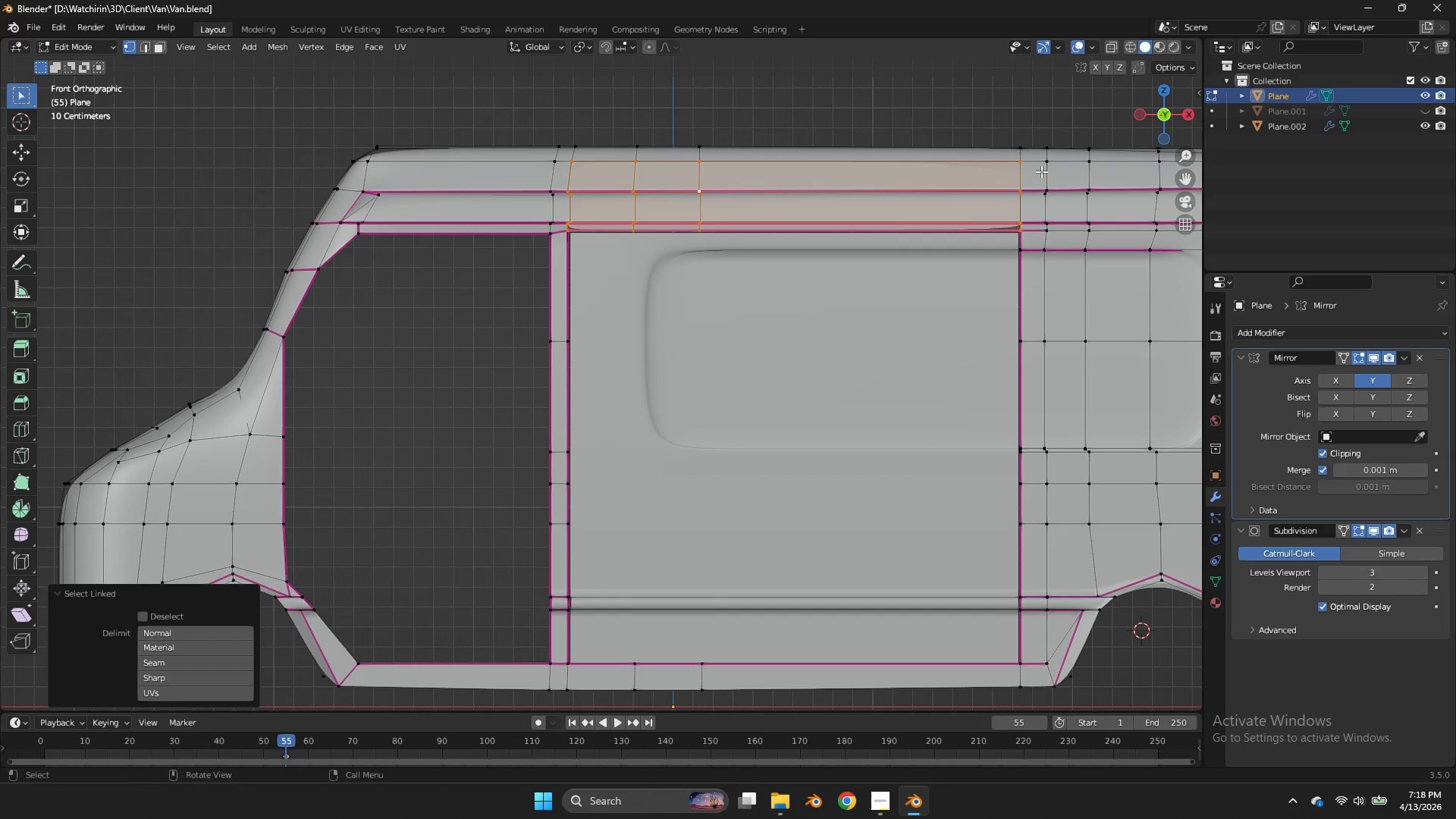 
type(ss)
 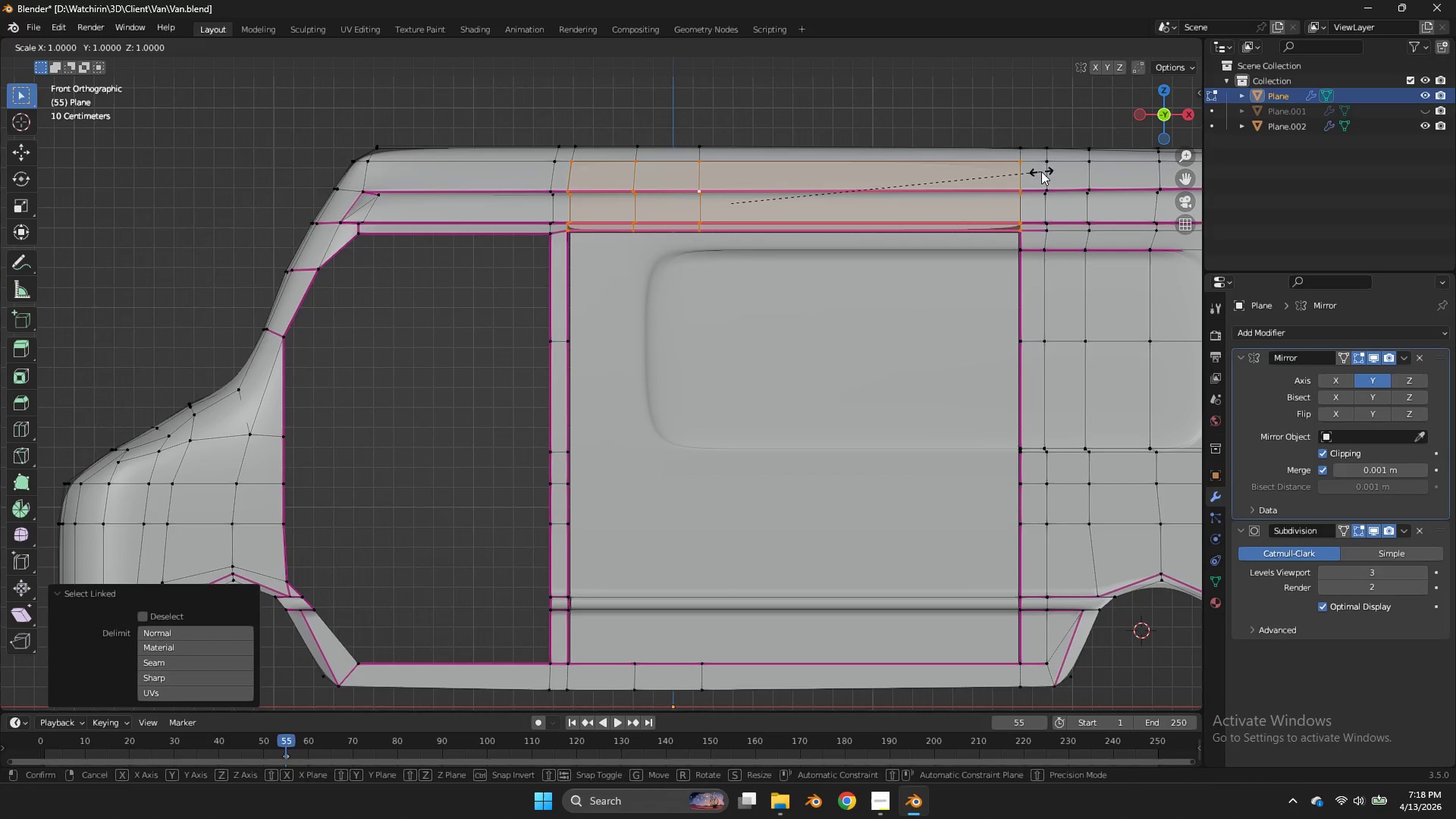 
right_click([1041, 171])
 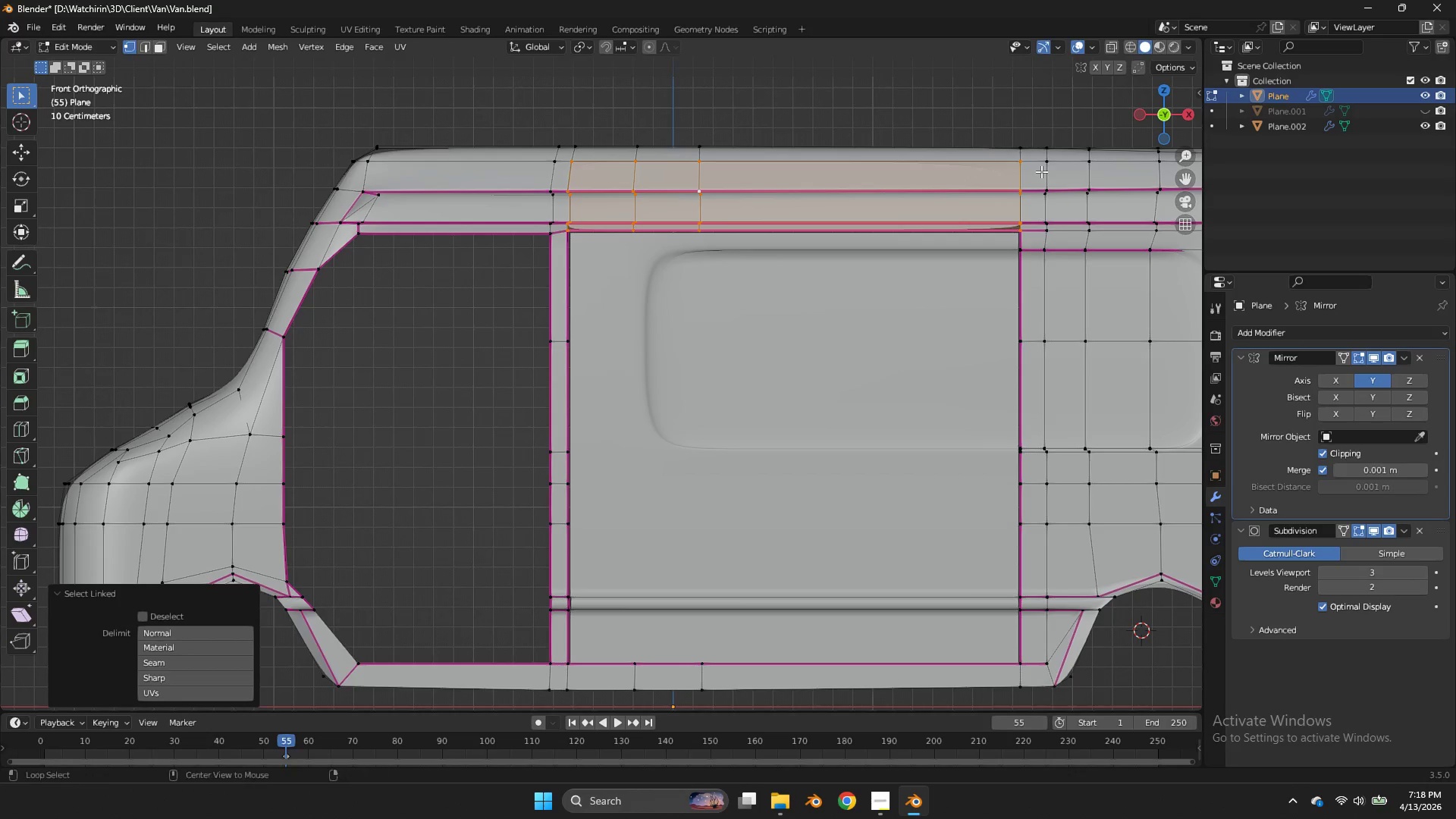 
key(Alt+AltLeft)
 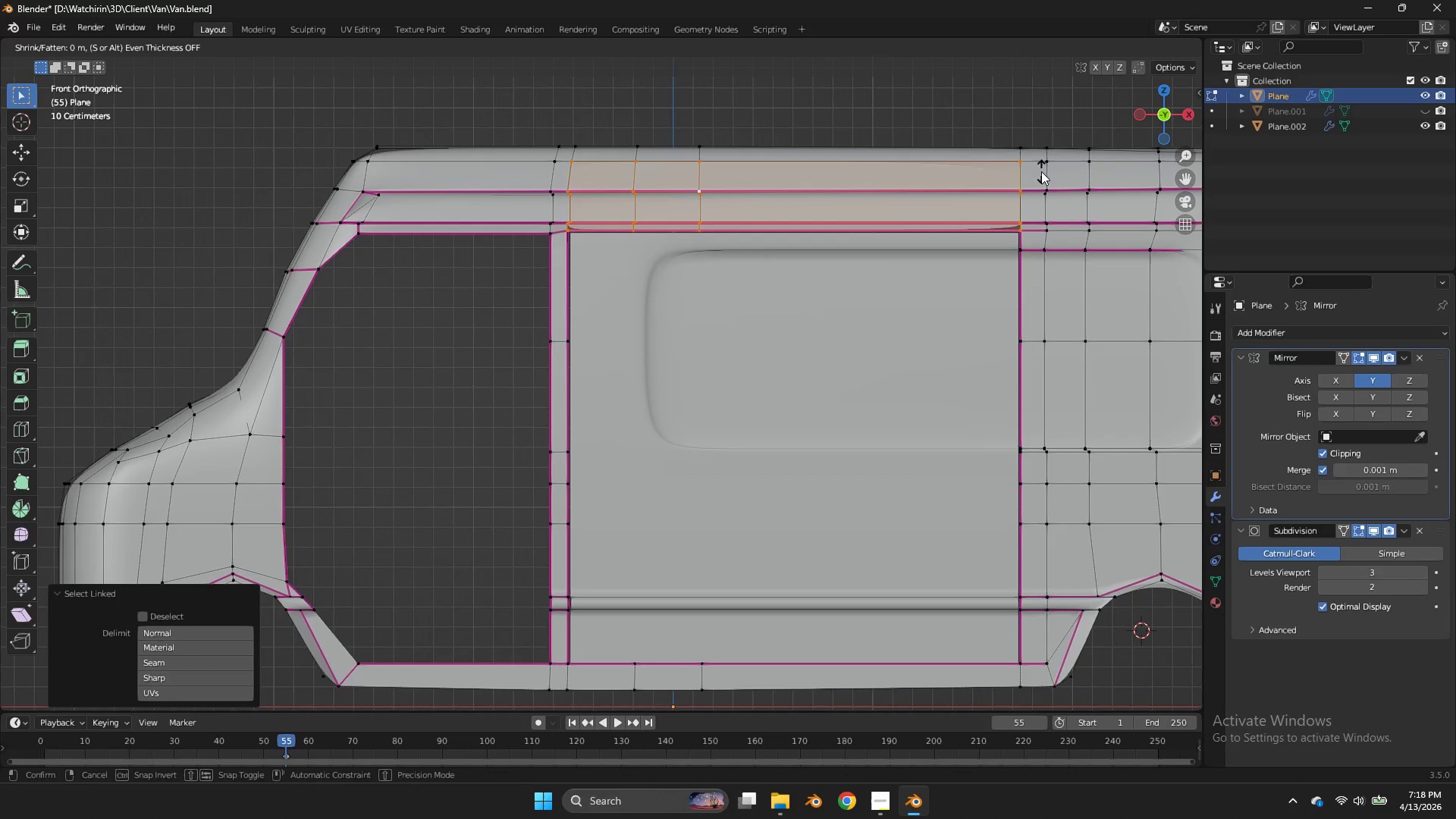 
key(Alt+S)
 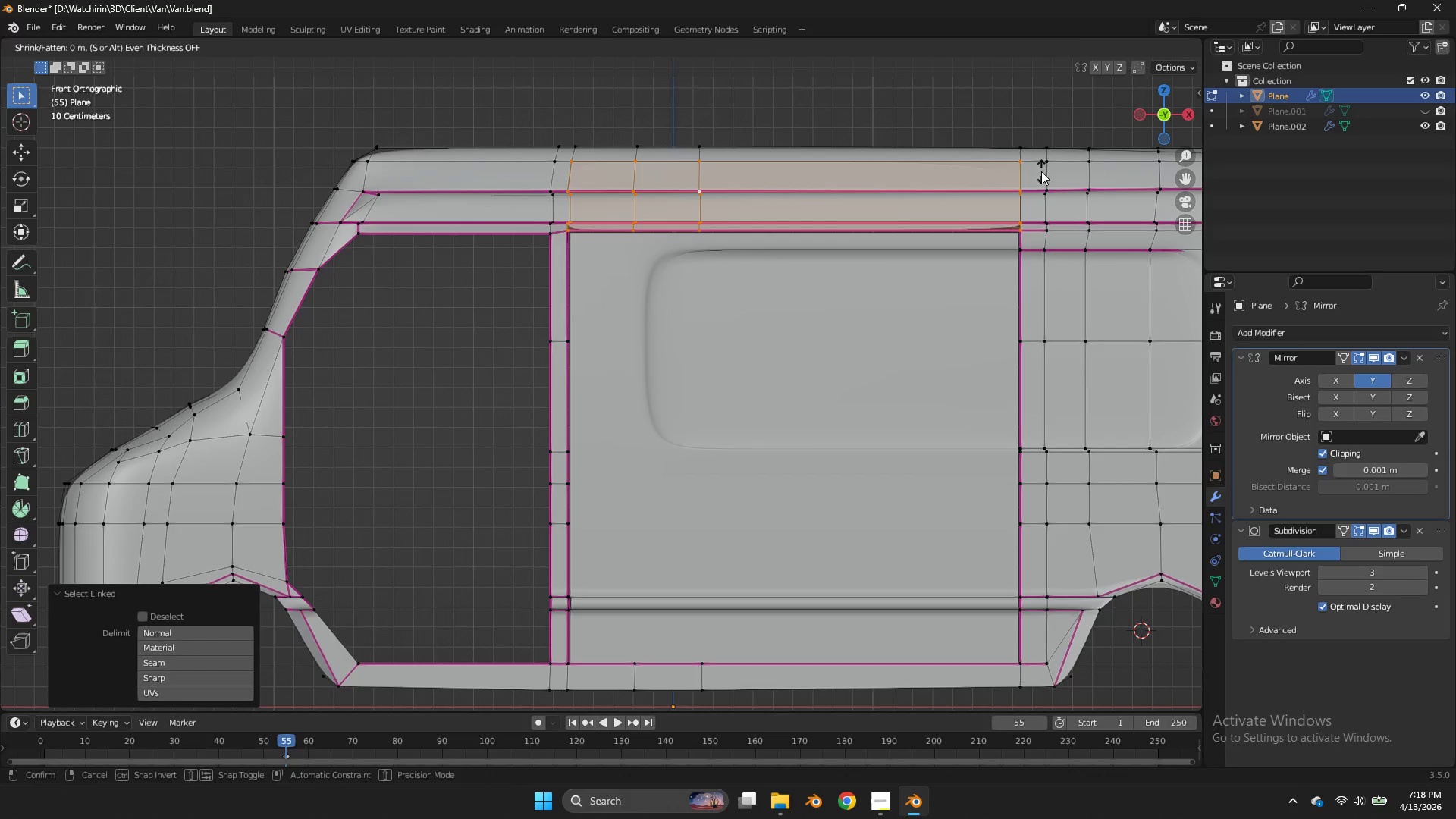 
hold_key(key=ShiftLeft, duration=1.27)
left_click([1012, 180])
 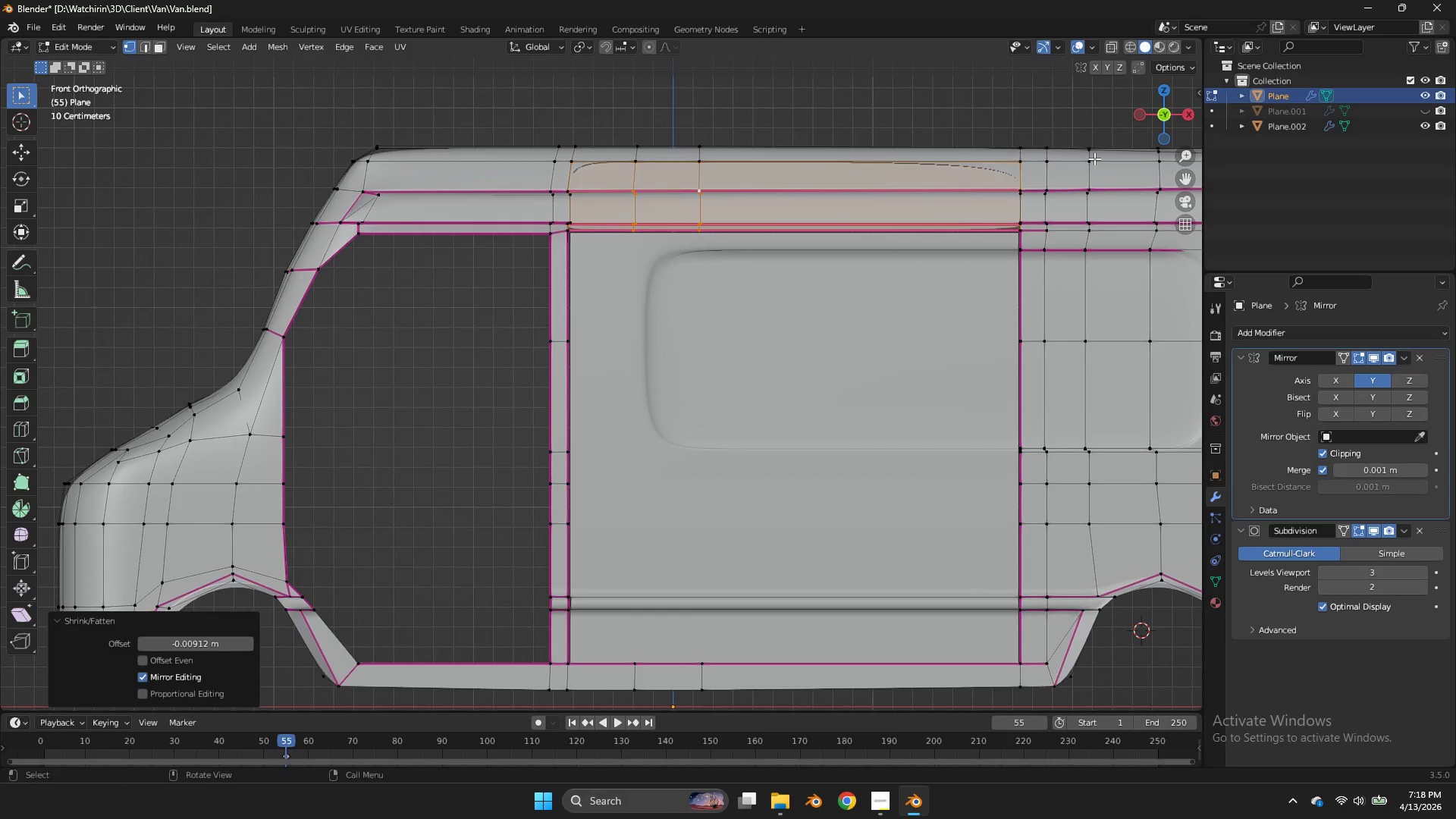 
double_click([1012, 180])
 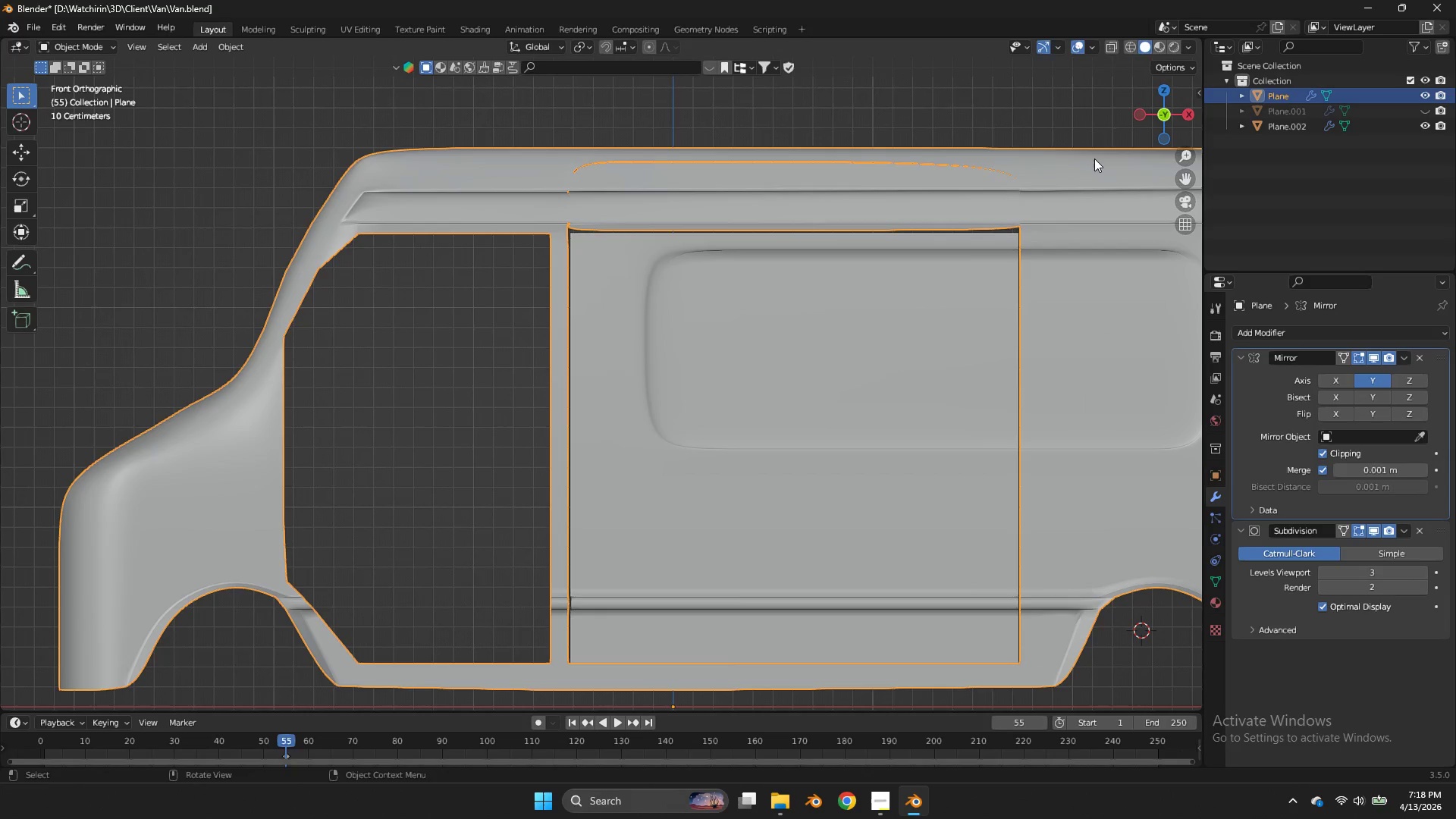 
key(Tab)
 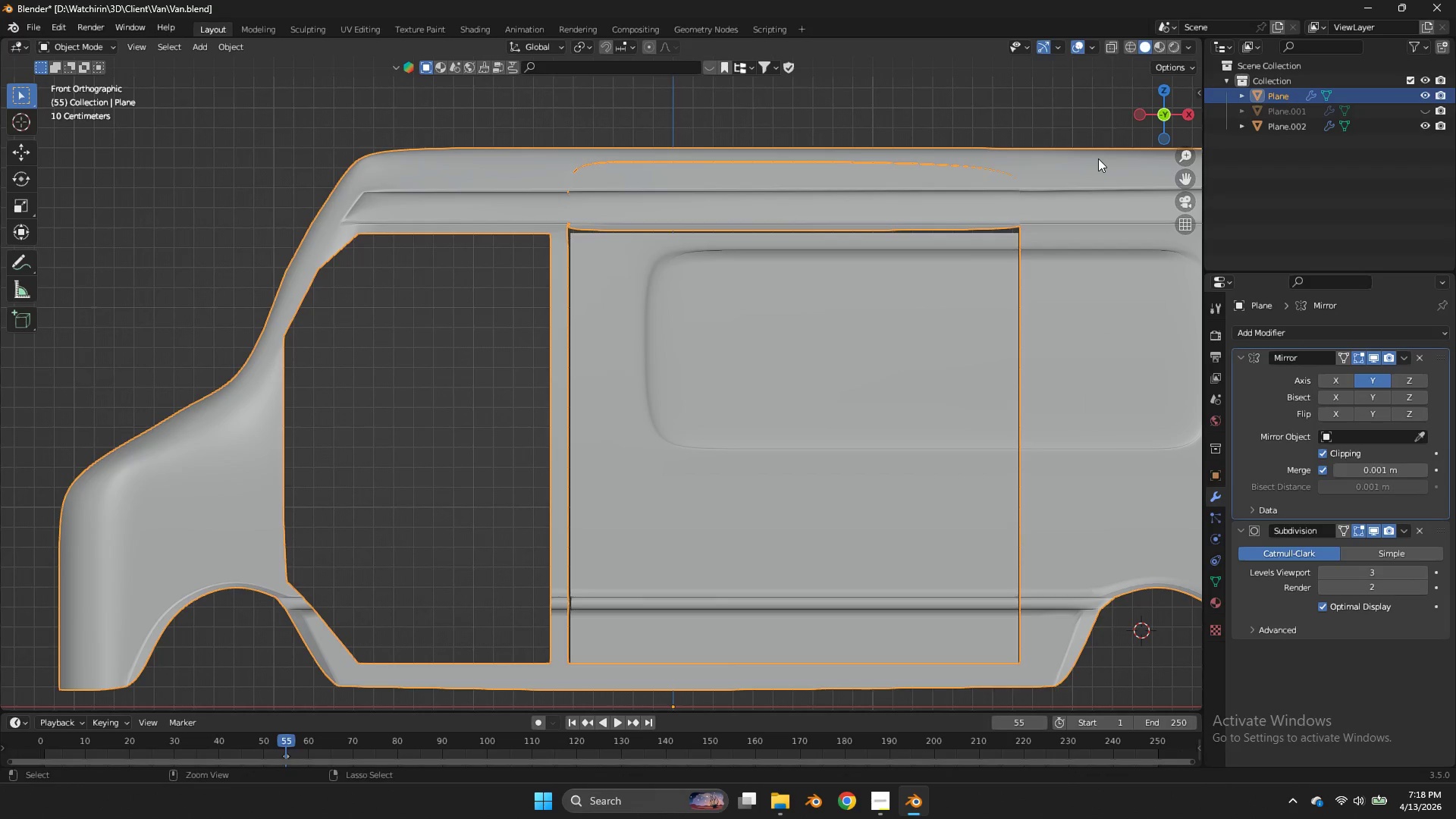 
key(Control+Z)
 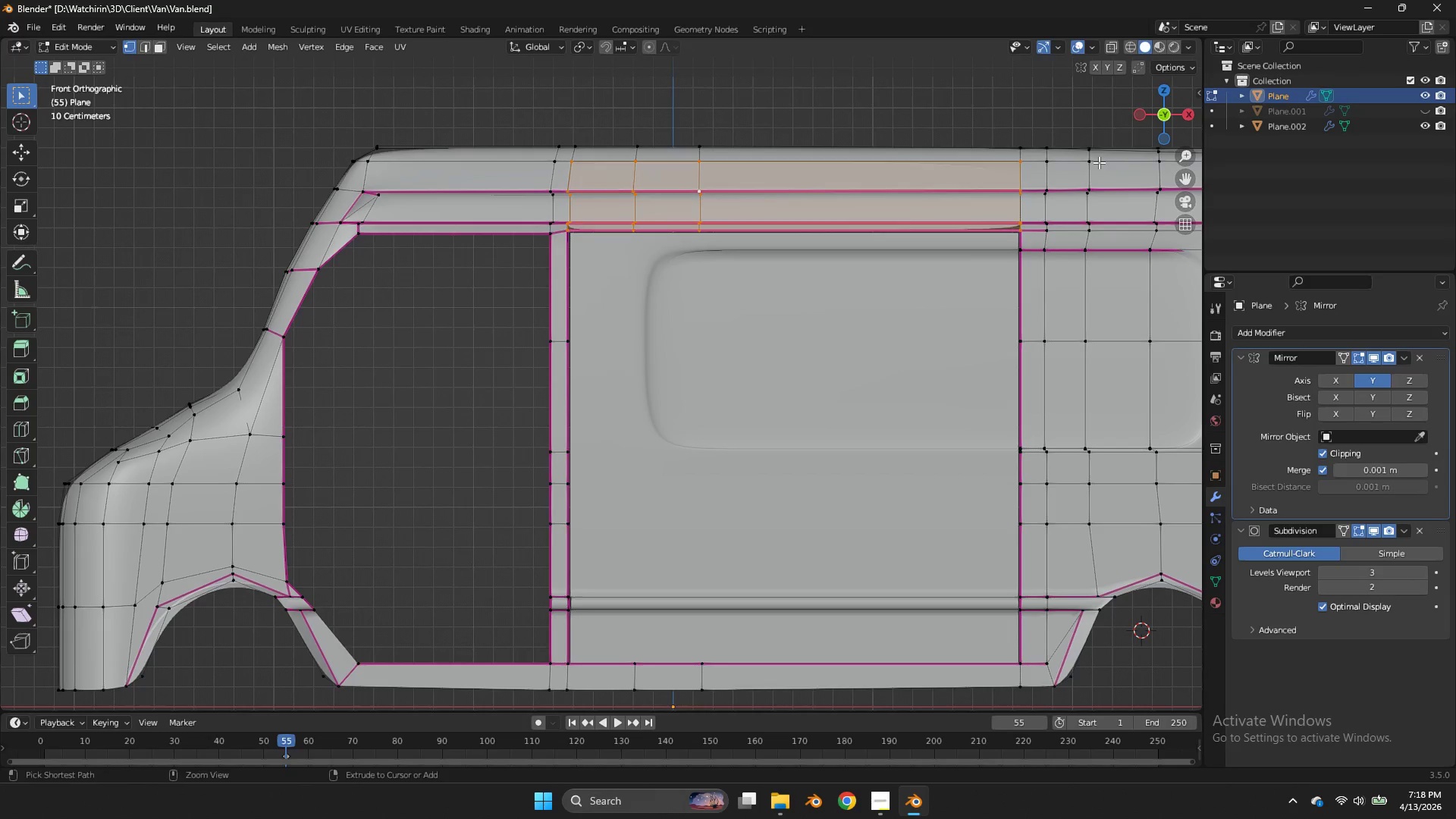 
key(Control+Z)
 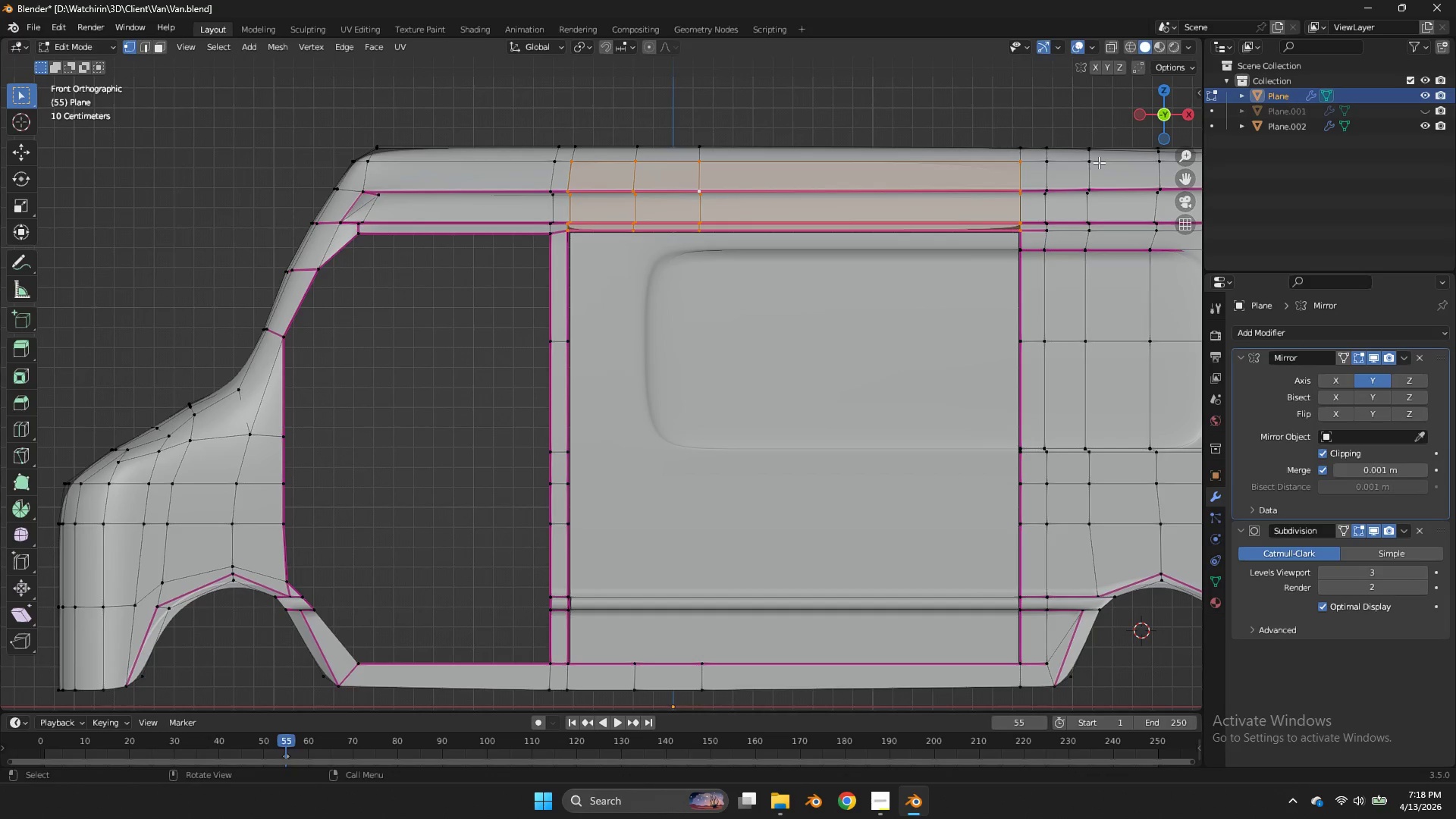 
type(sx)
 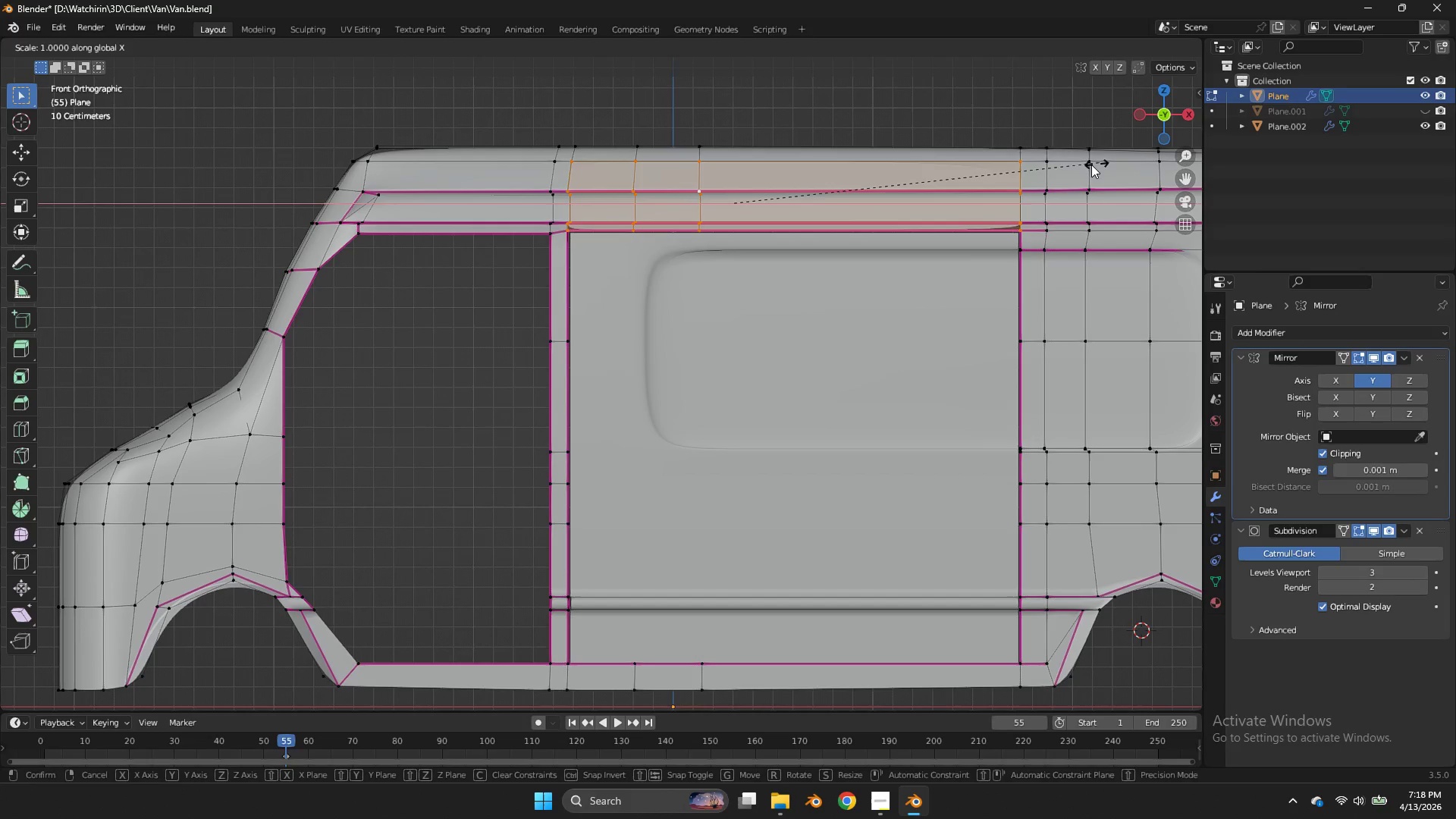 
hold_key(key=ShiftLeft, duration=1.17)
double_click([1081, 165])
 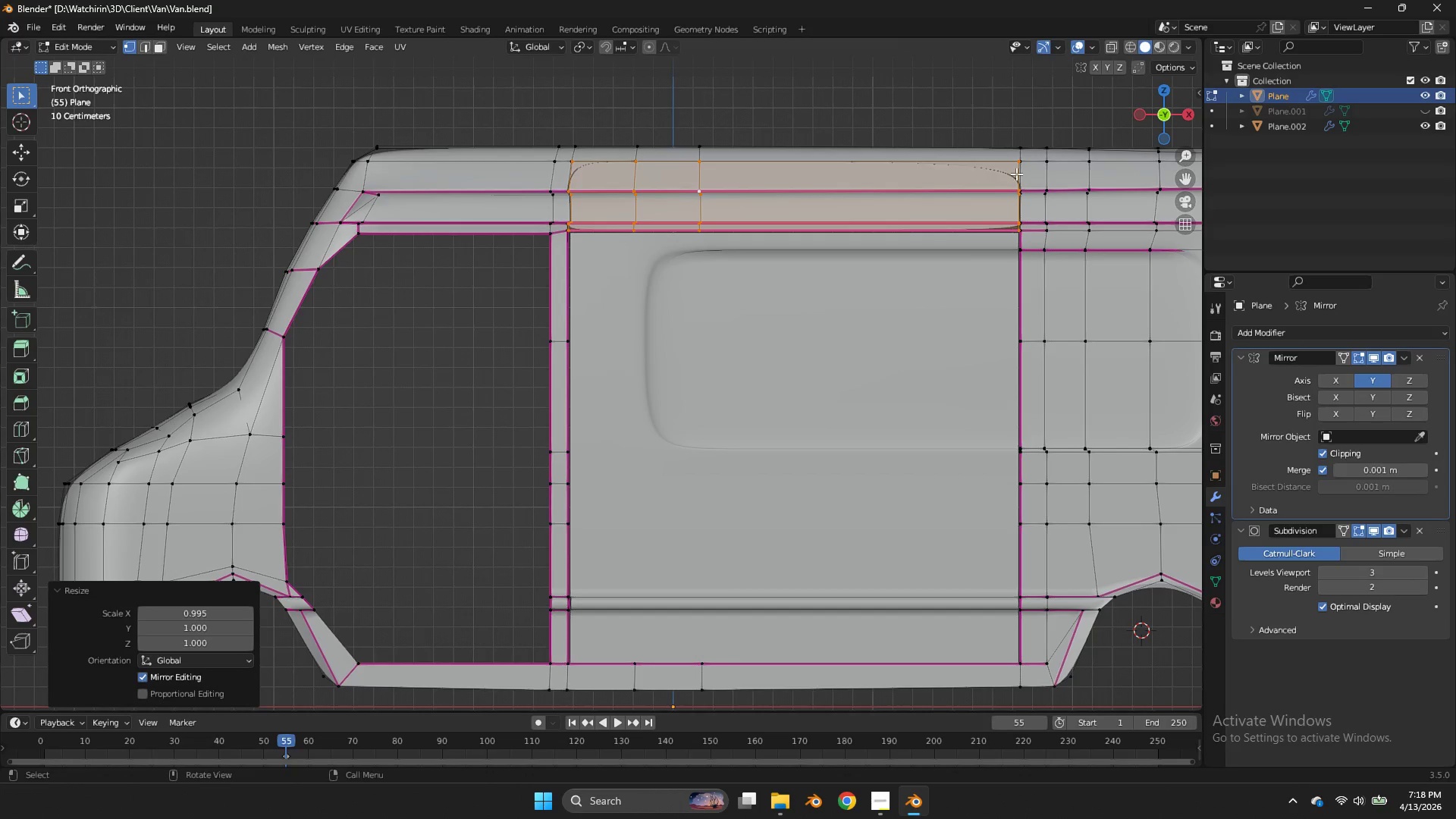 
left_click([1081, 165])
 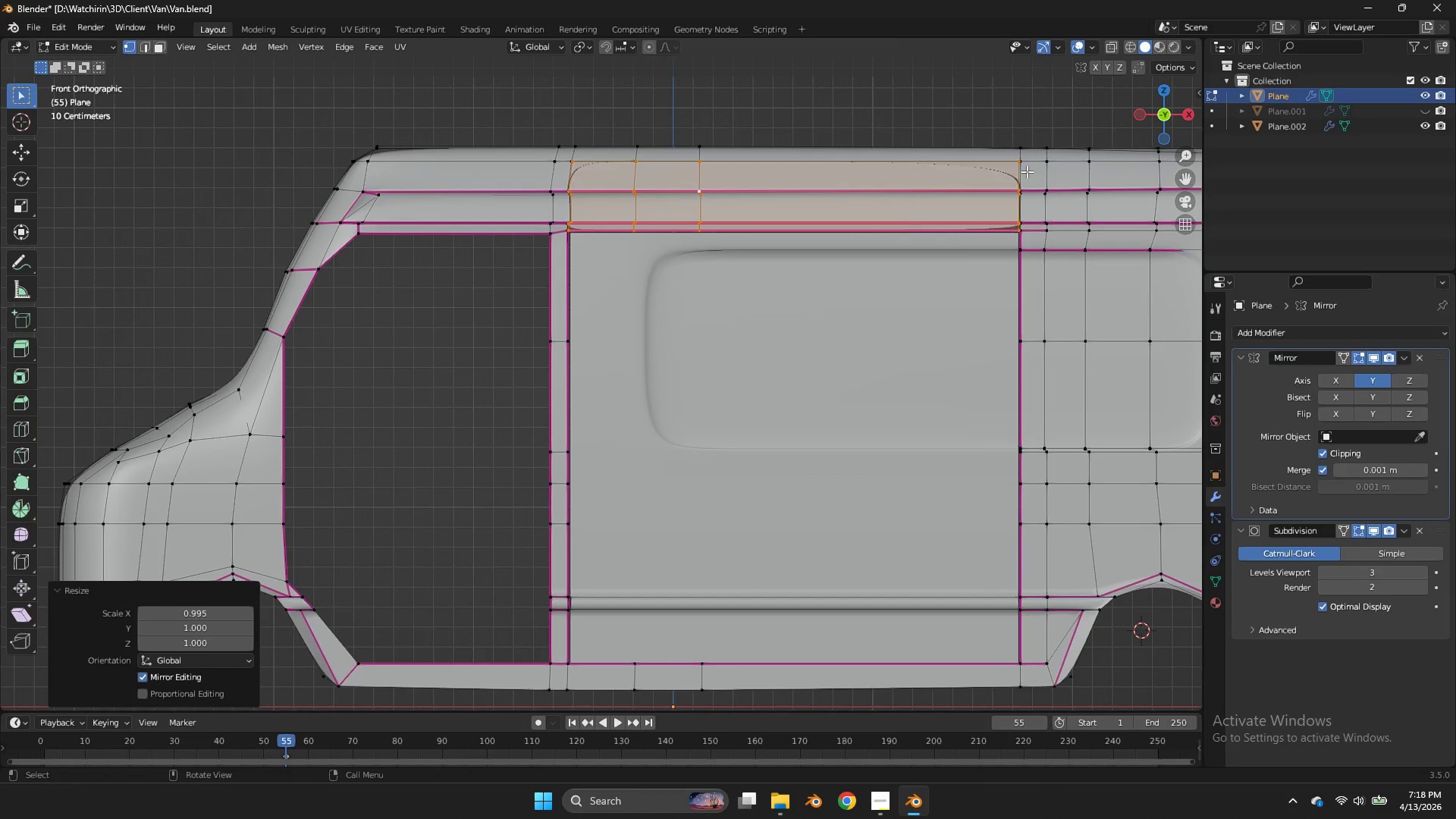 
type(sz)
 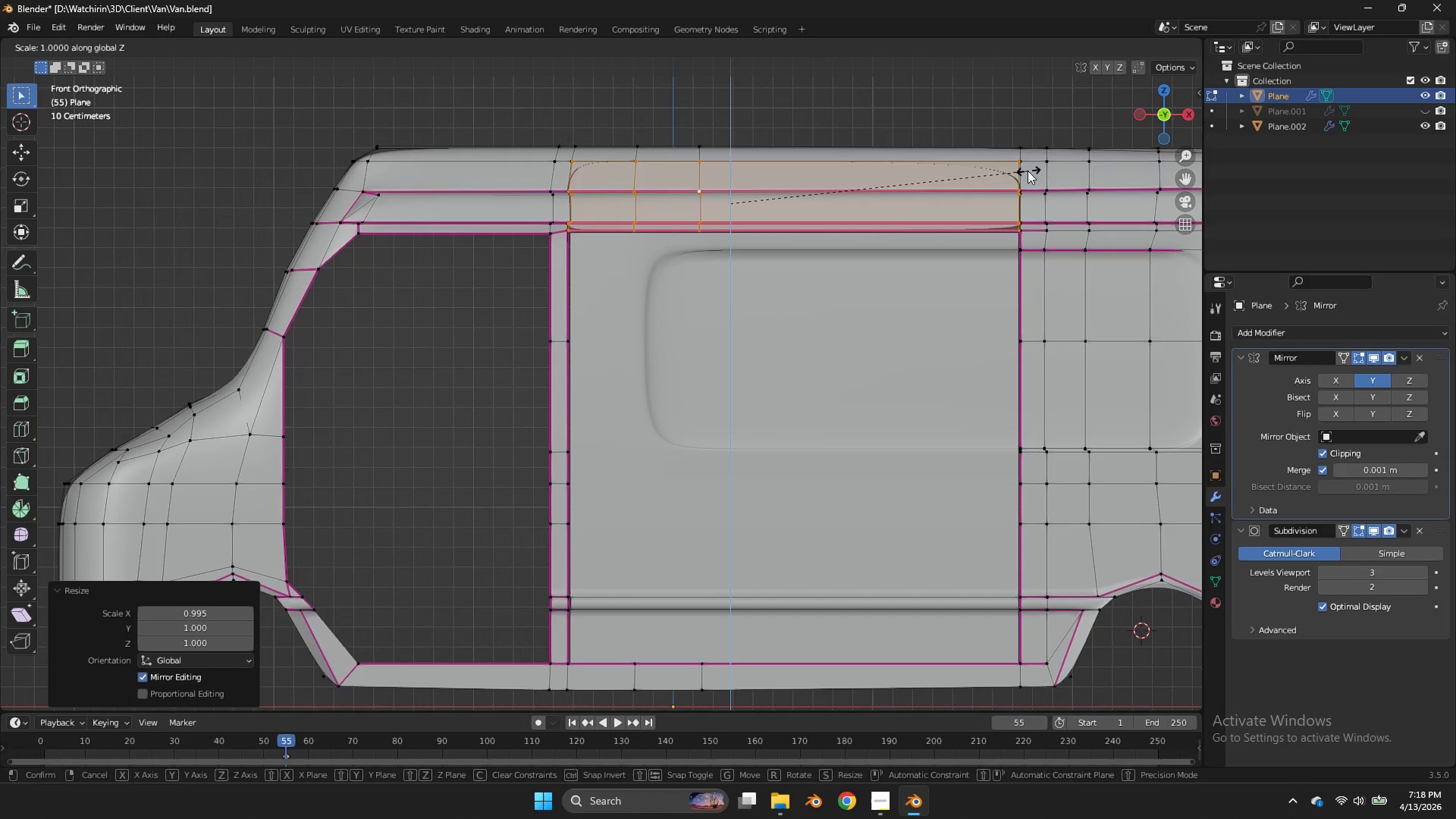 
hold_key(key=ShiftLeft, duration=0.91)
left_click([963, 173])
 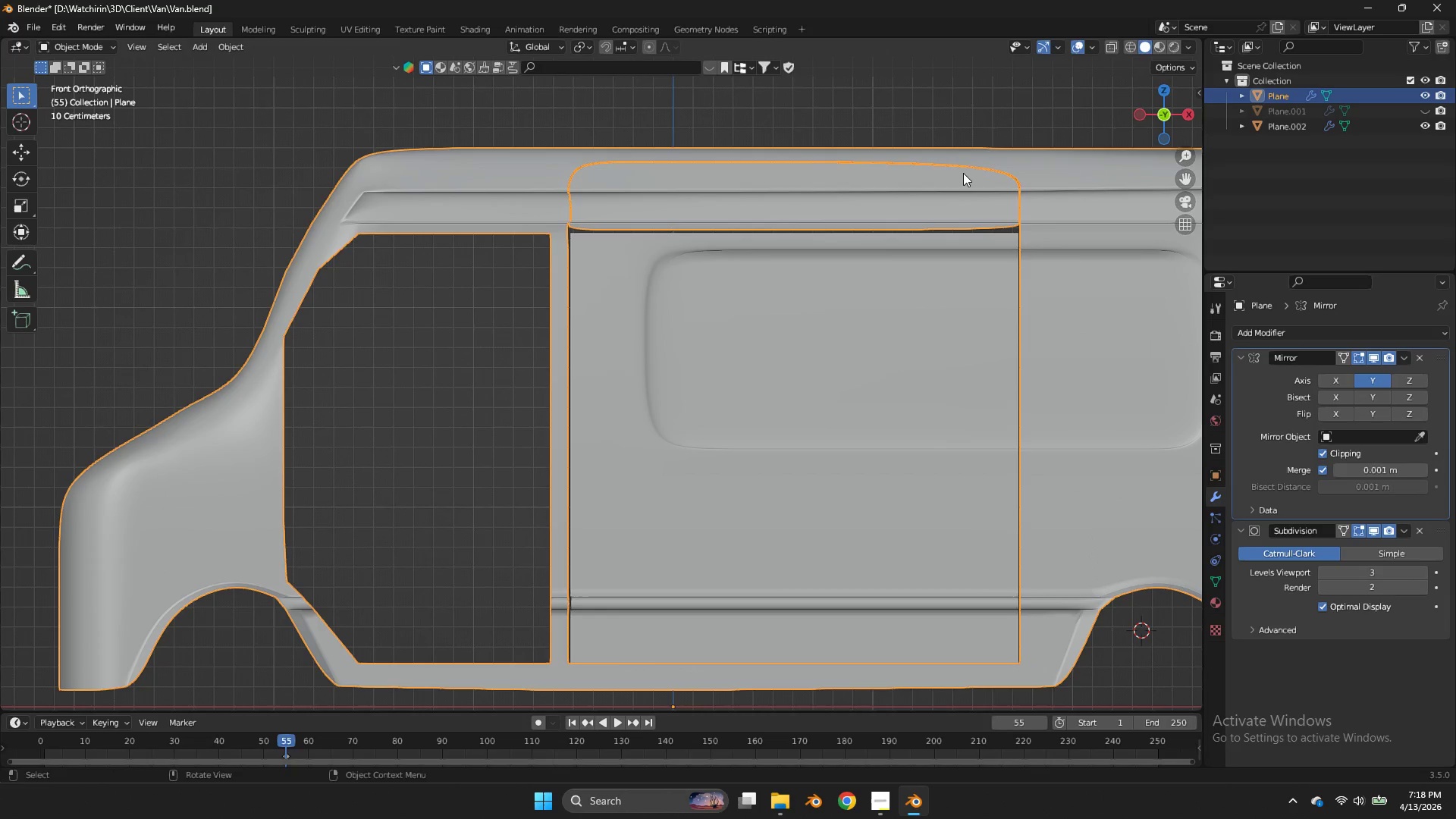 
key(Tab)
 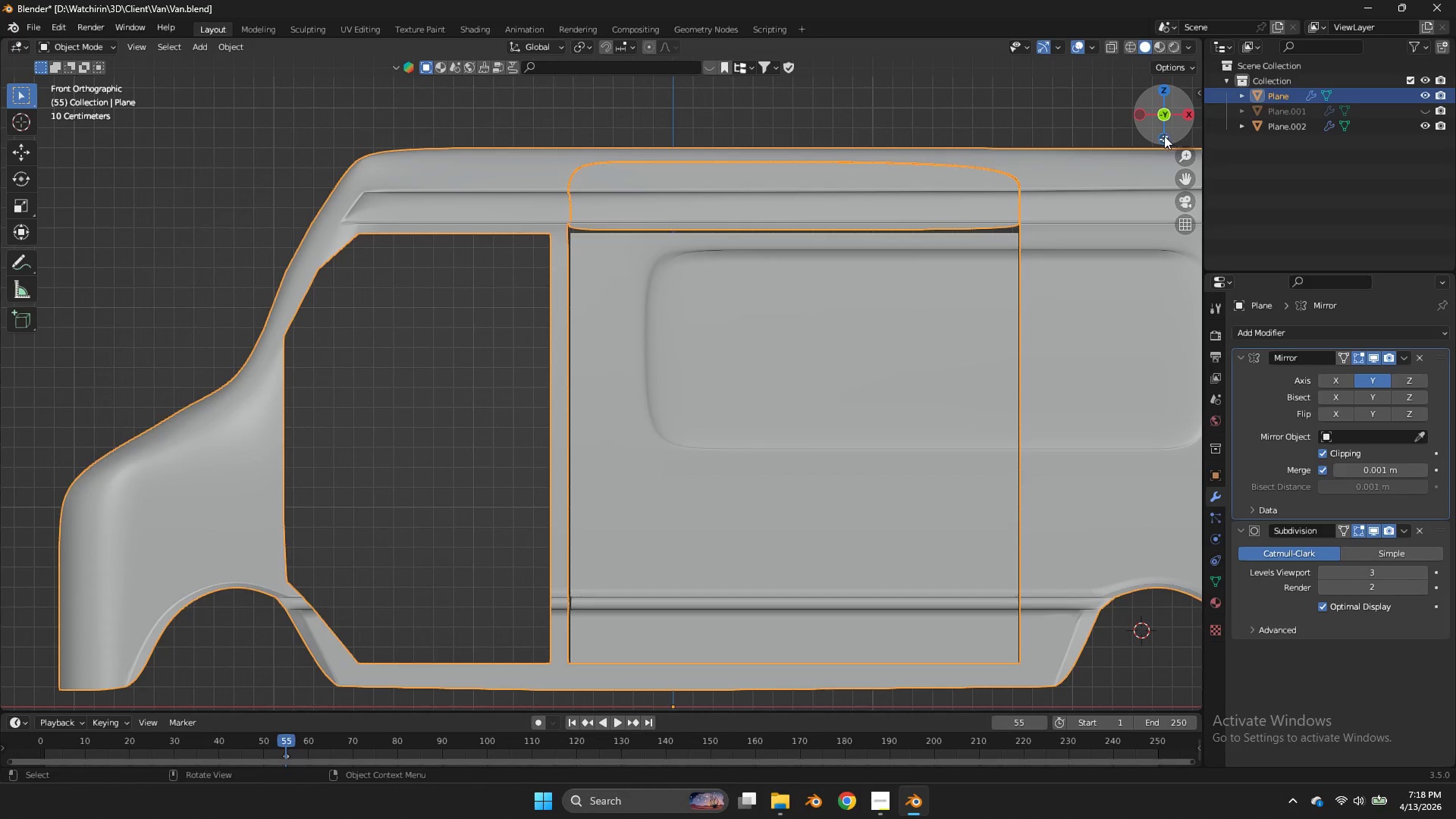 
left_click_drag(start_coordinate=[1164, 136], to_coordinate=[1180, 180])
 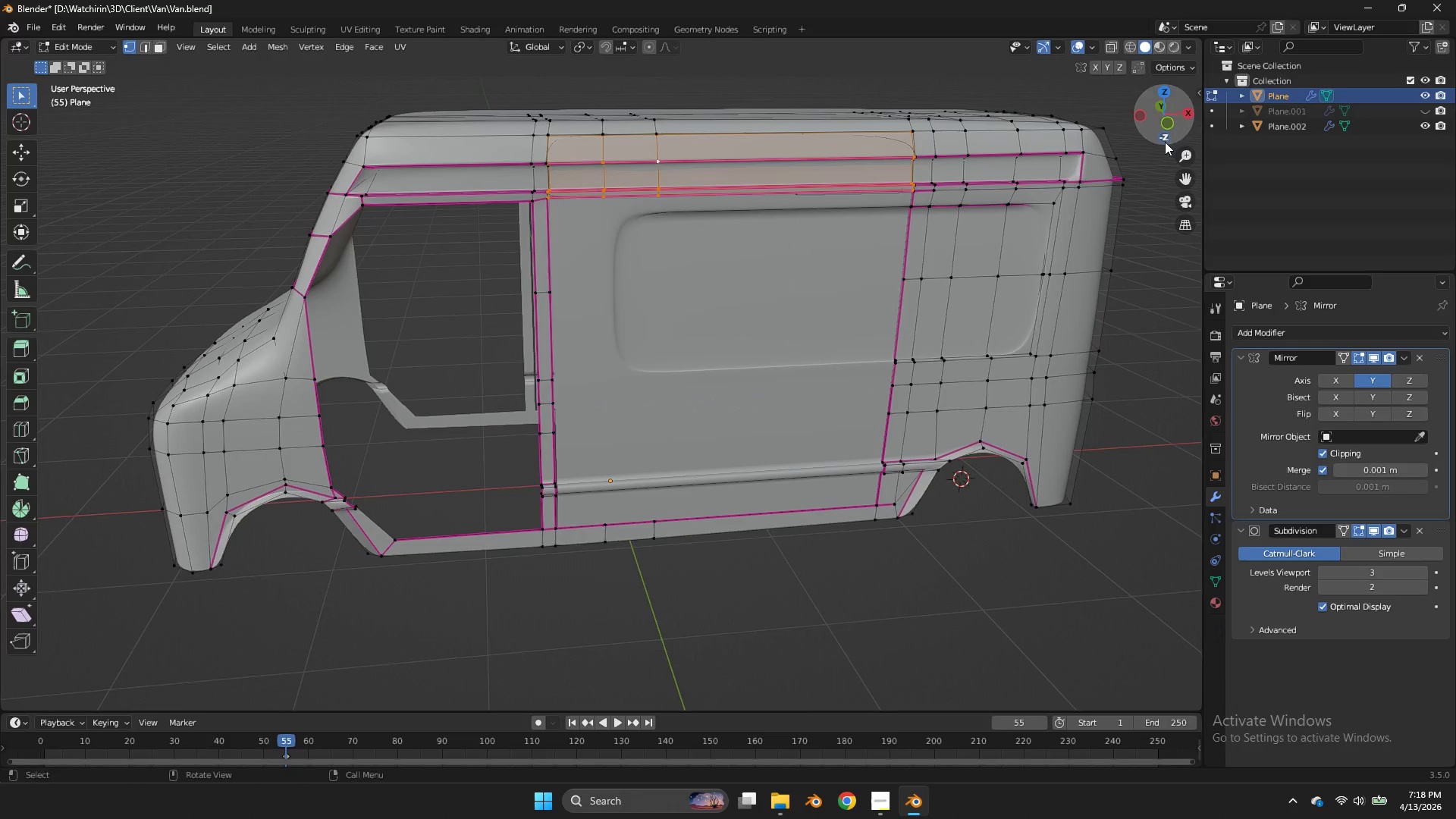 
key(Tab)
 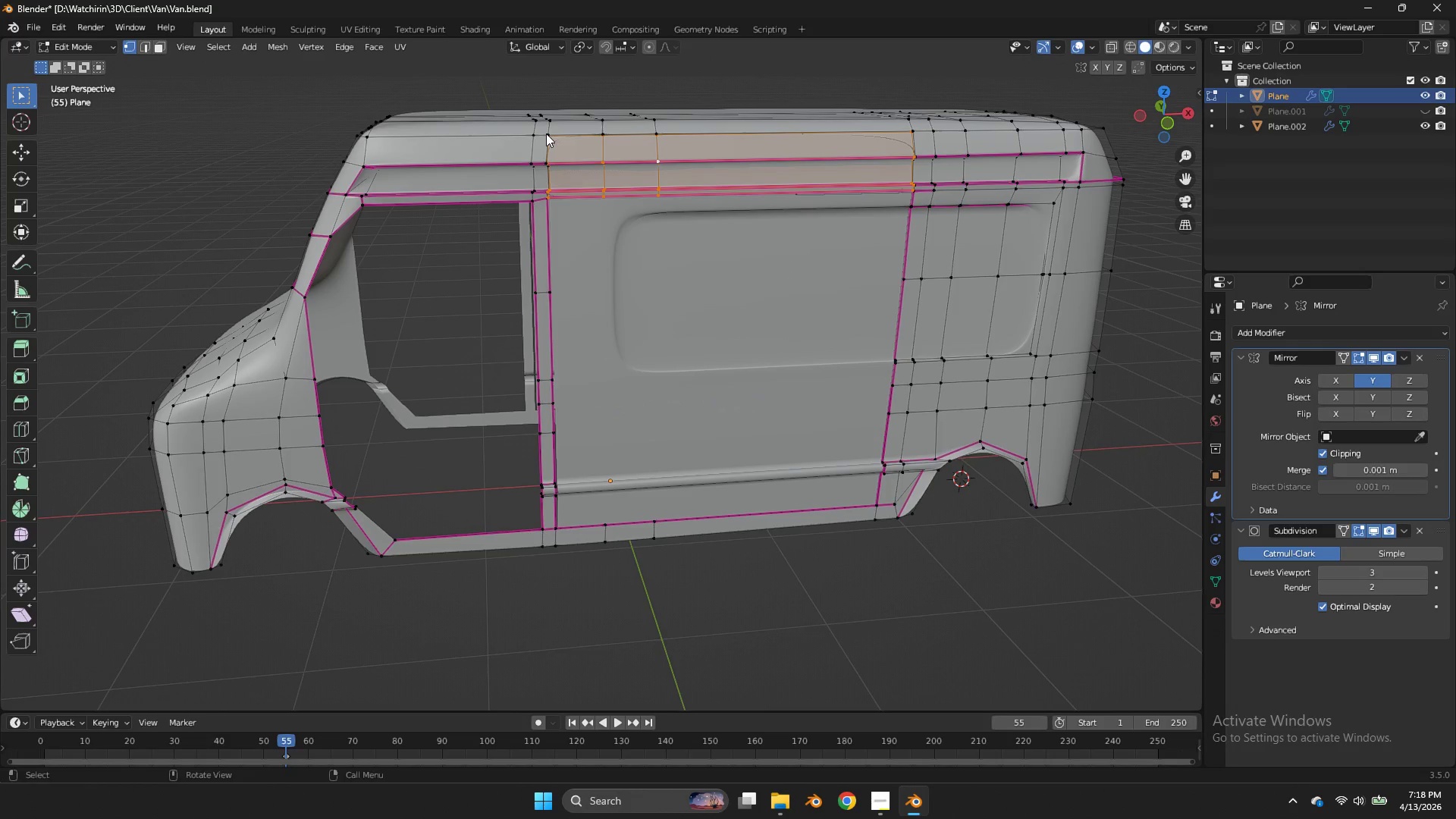 
hold_key(key=AltLeft, duration=2.34)
double_click([574, 133])
 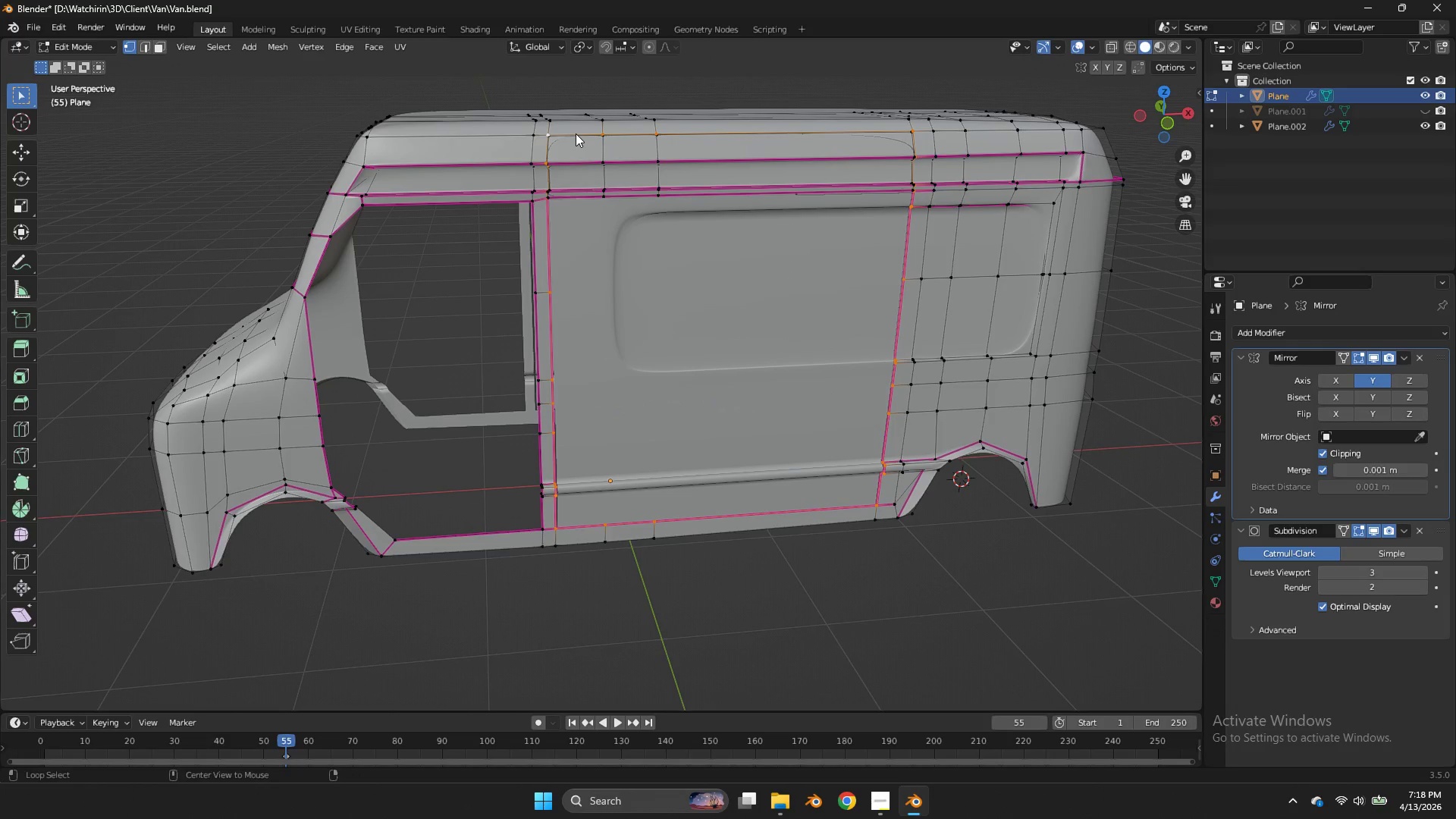 
key(Shift+E)
 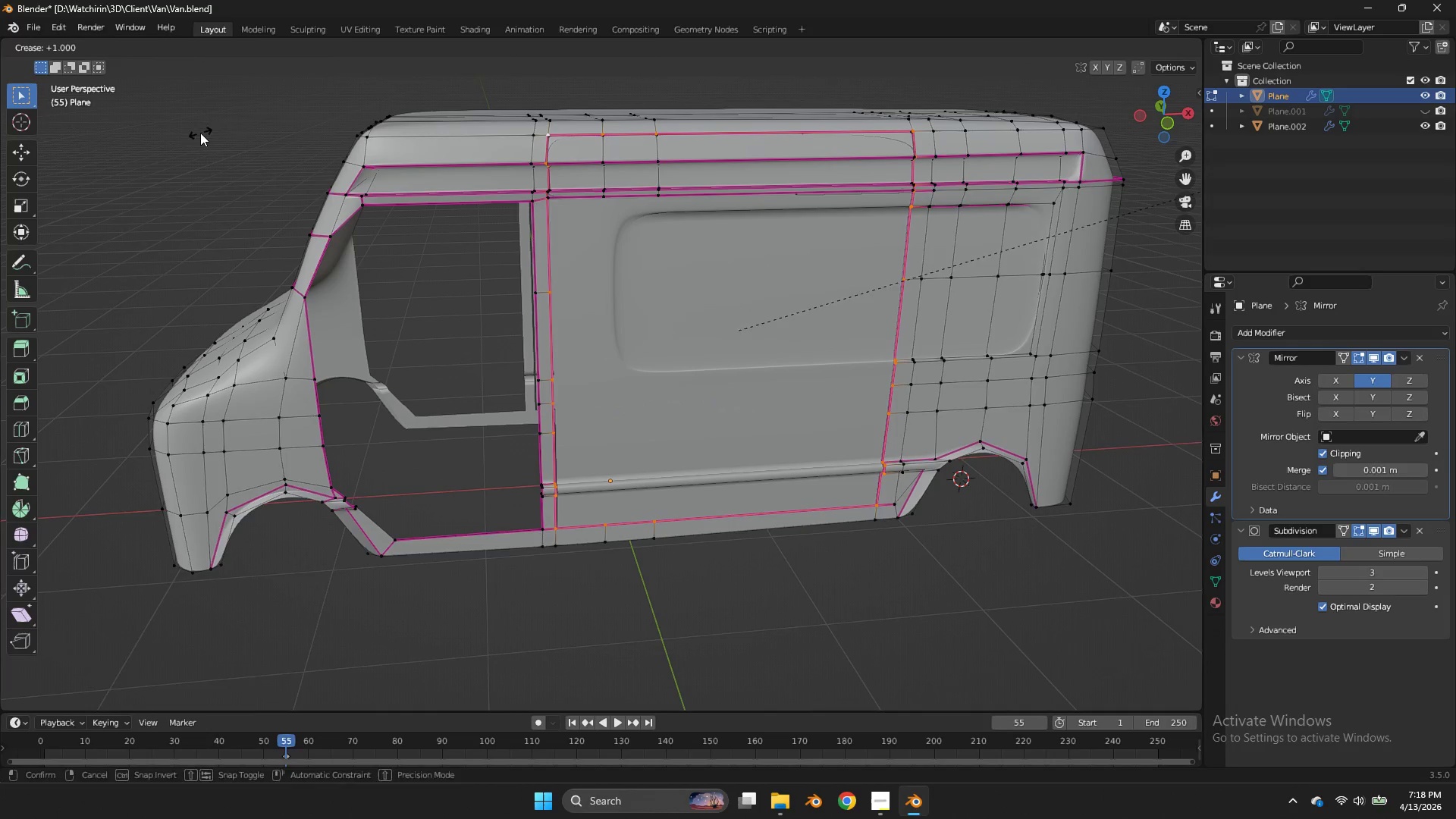 
left_click([200, 133])
 